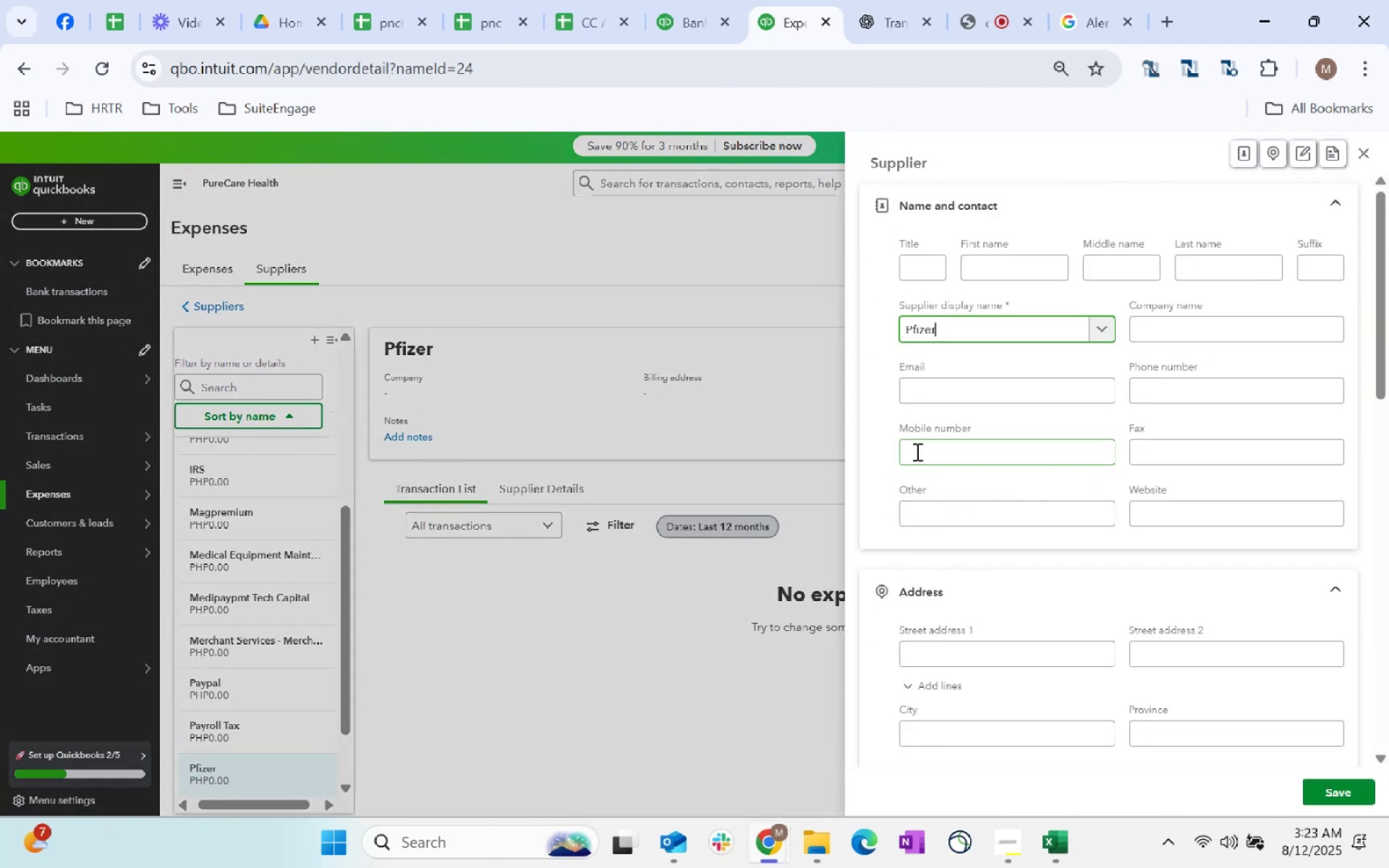 
scroll: coordinate [1092, 614], scroll_direction: down, amount: 20.0
 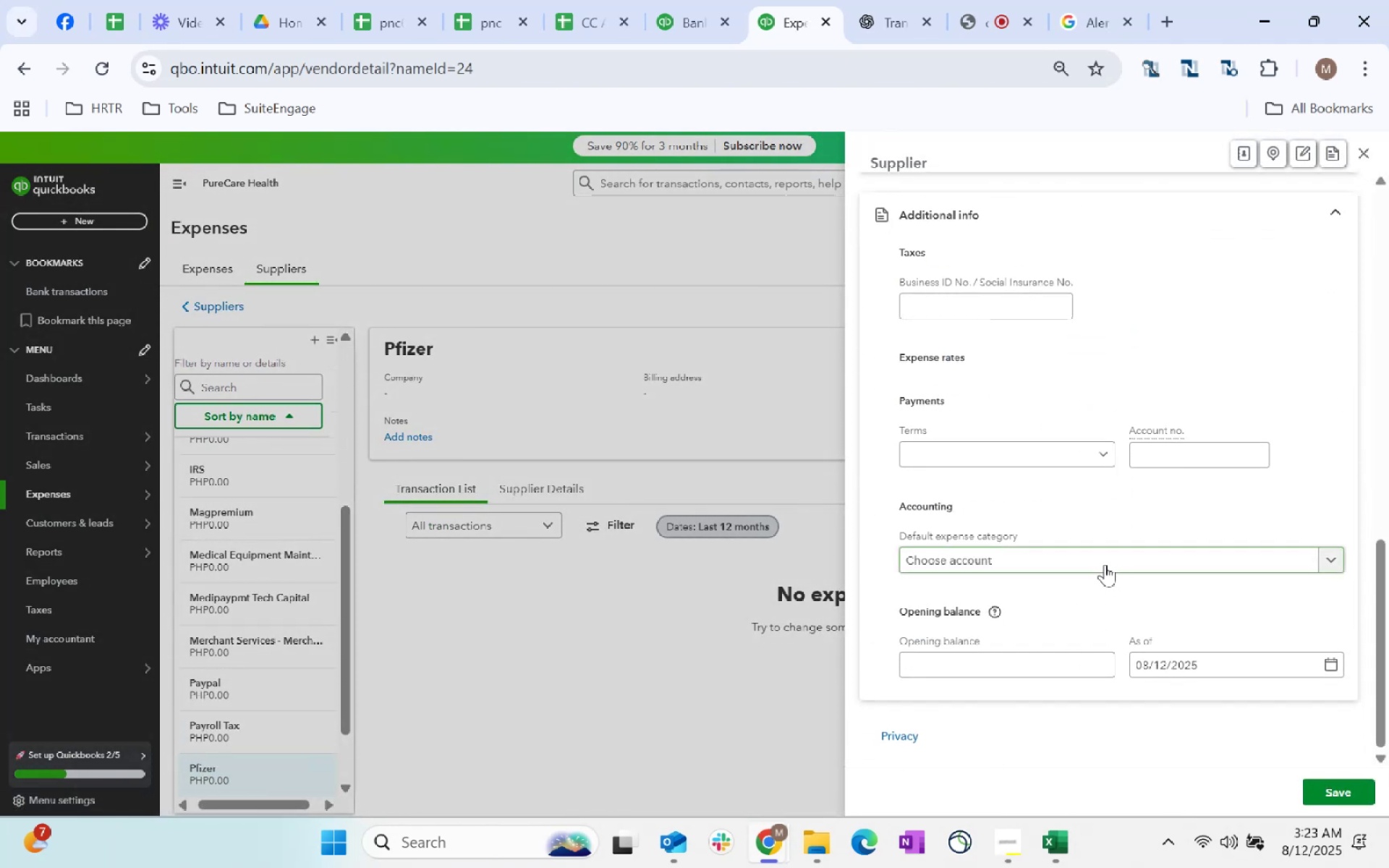 
left_click([1106, 562])
 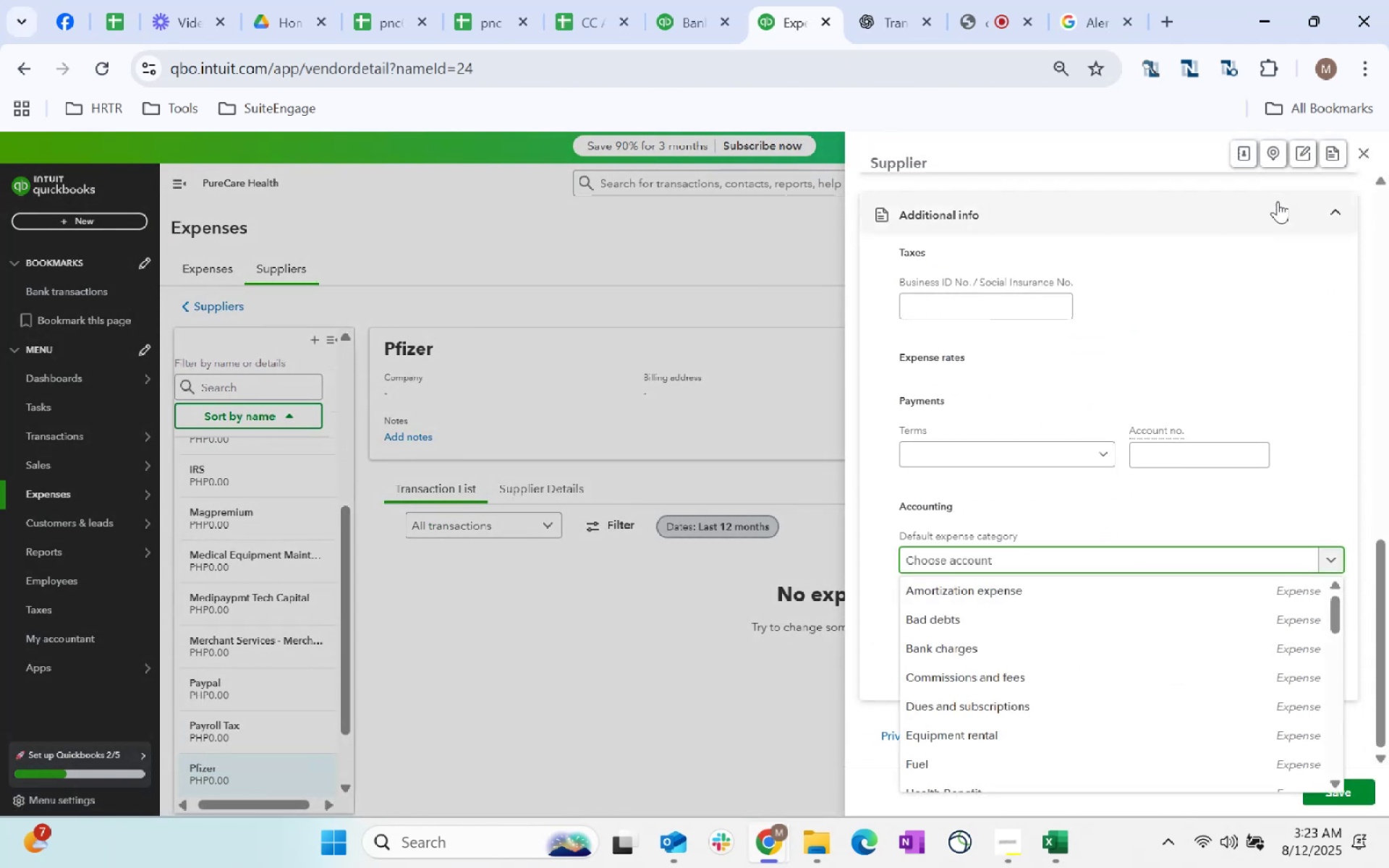 
left_click([1372, 157])
 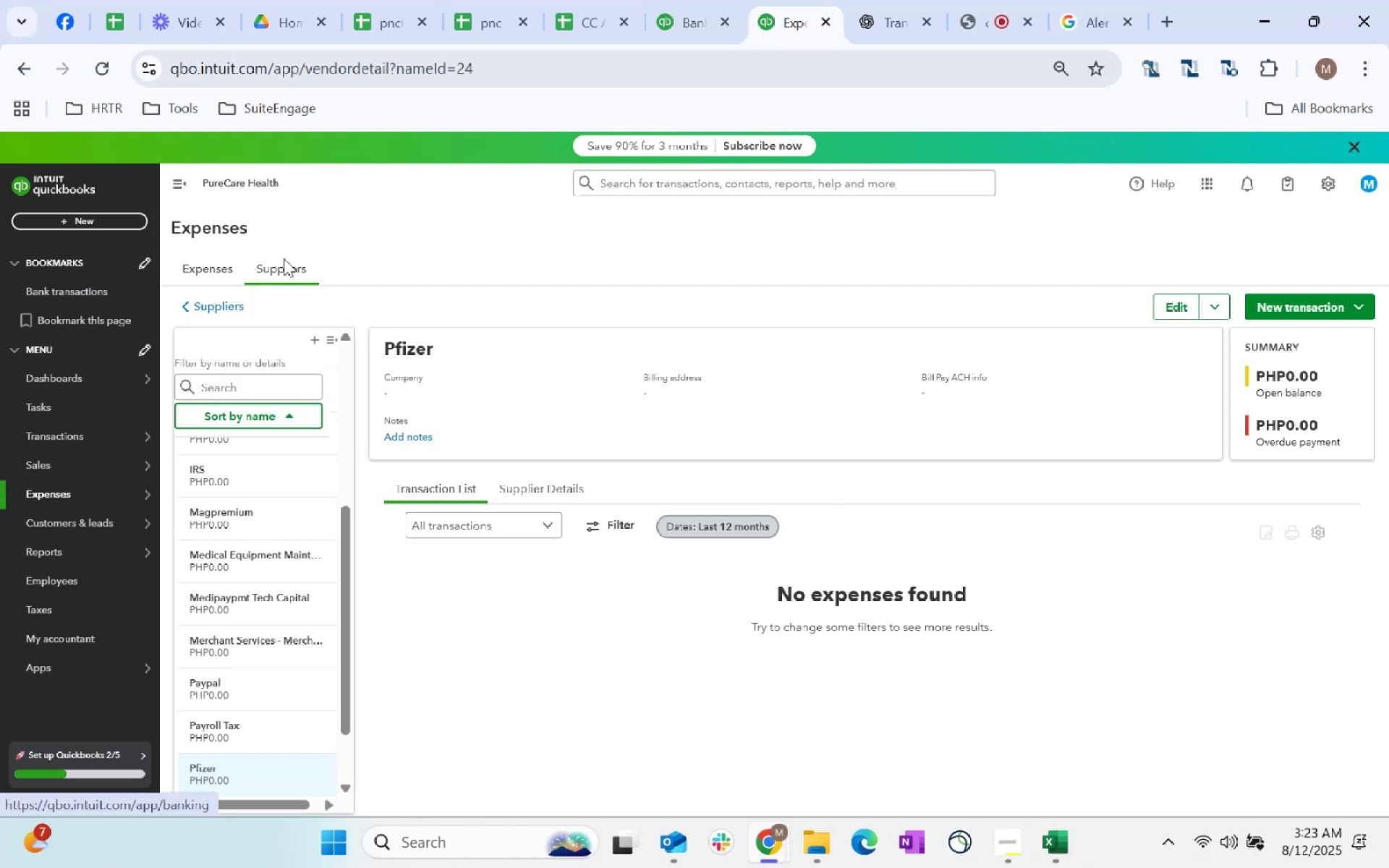 
left_click([671, 9])
 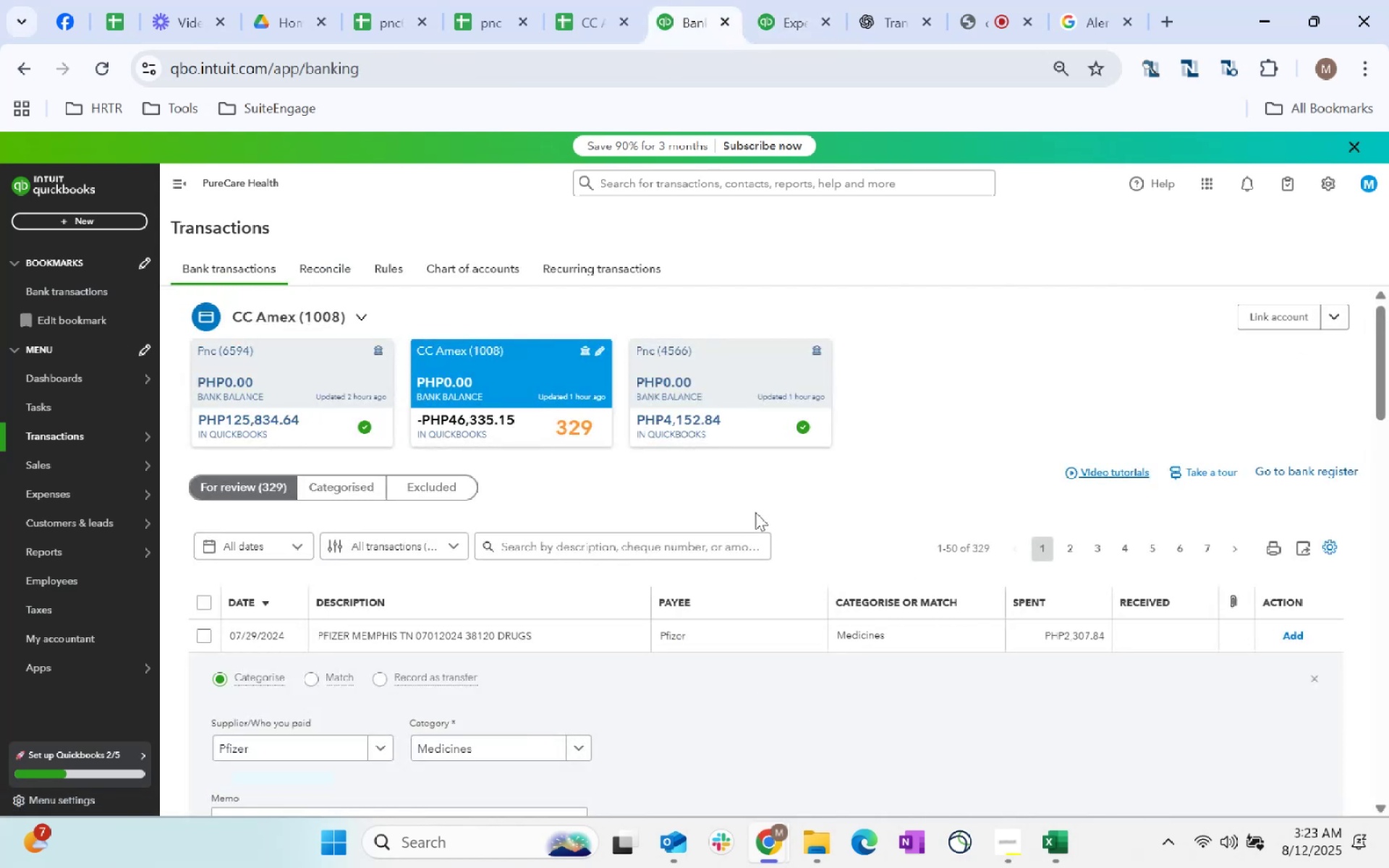 
scroll: coordinate [740, 622], scroll_direction: down, amount: 3.0
 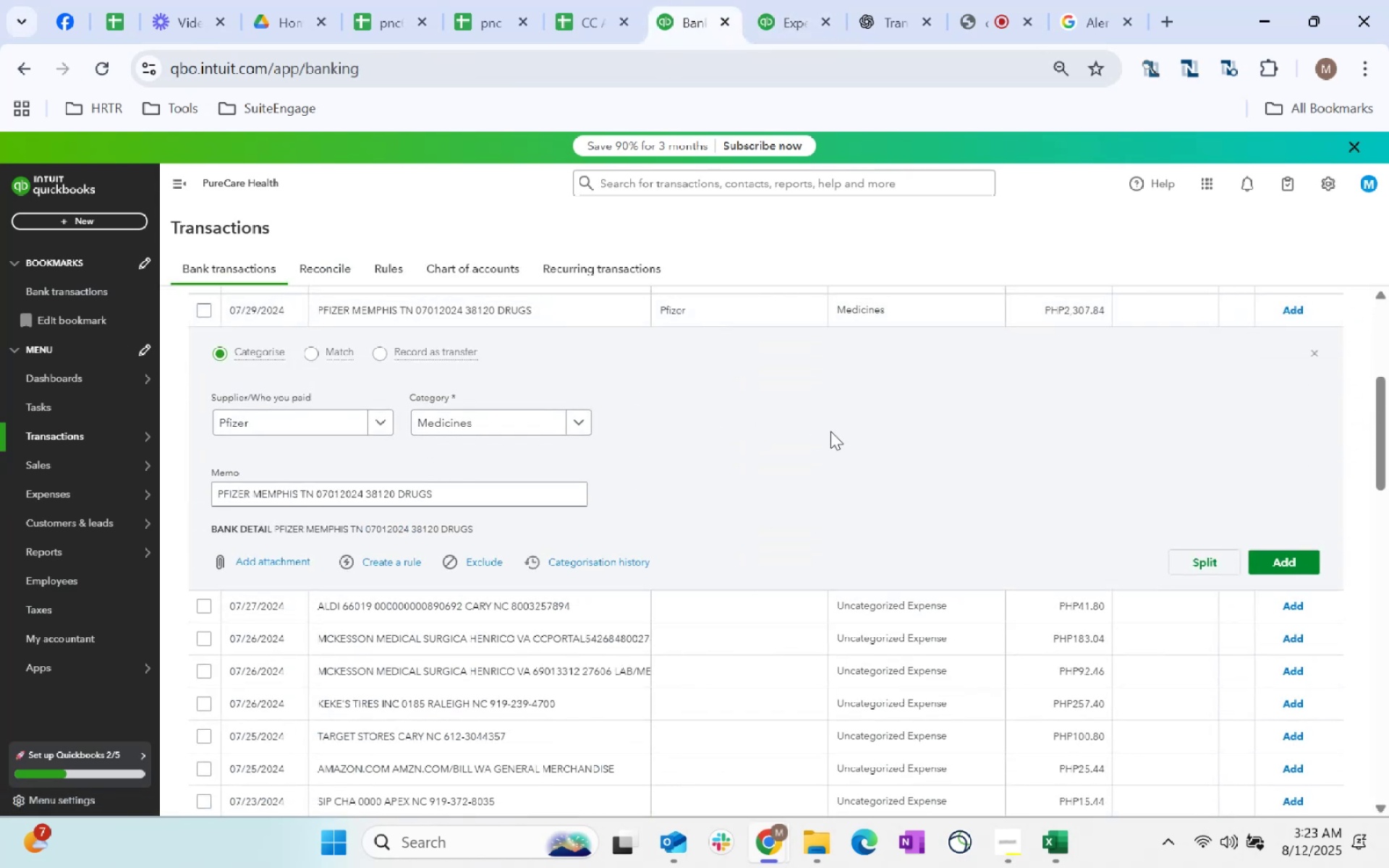 
left_click([831, 431])
 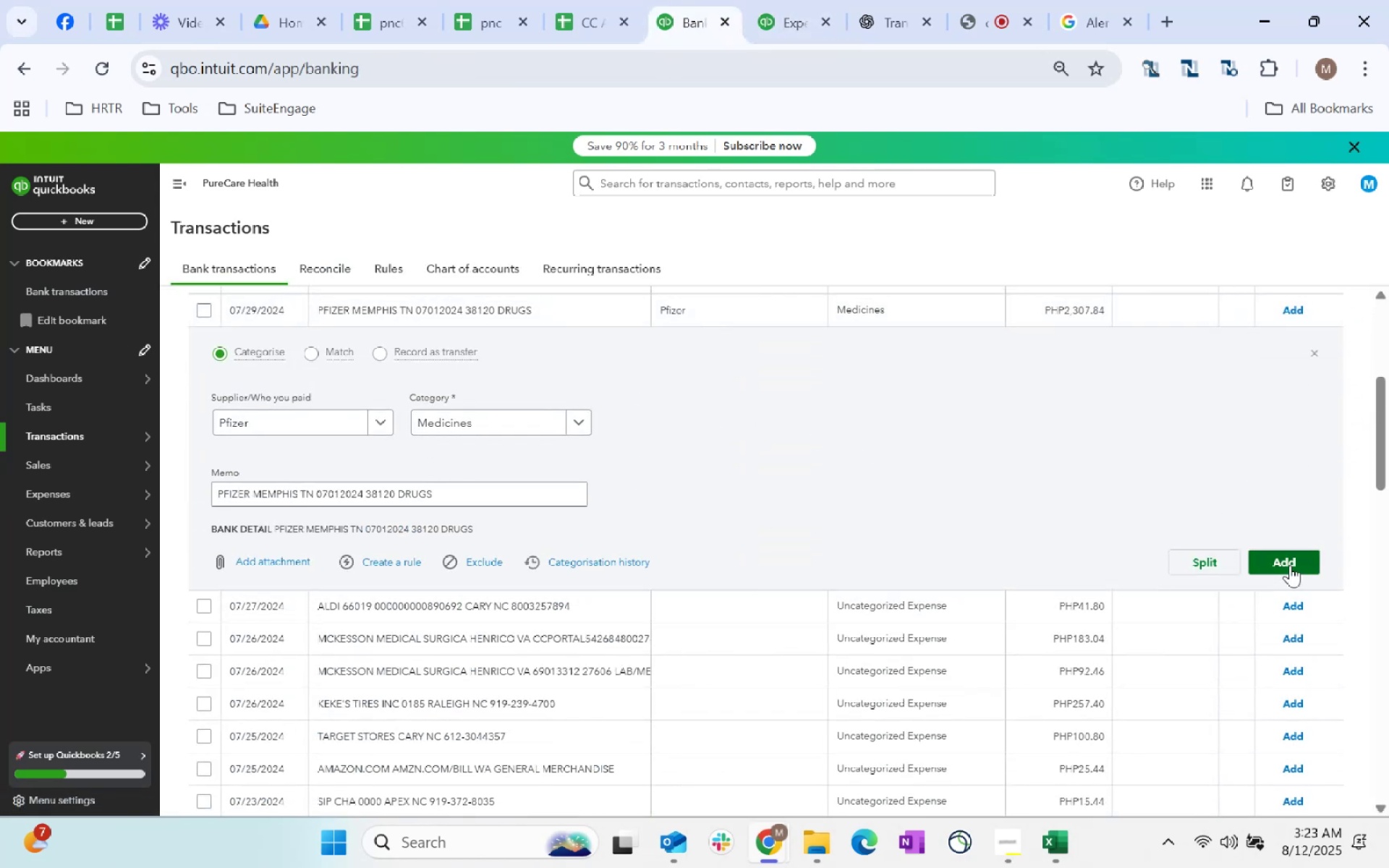 
left_click([1291, 565])
 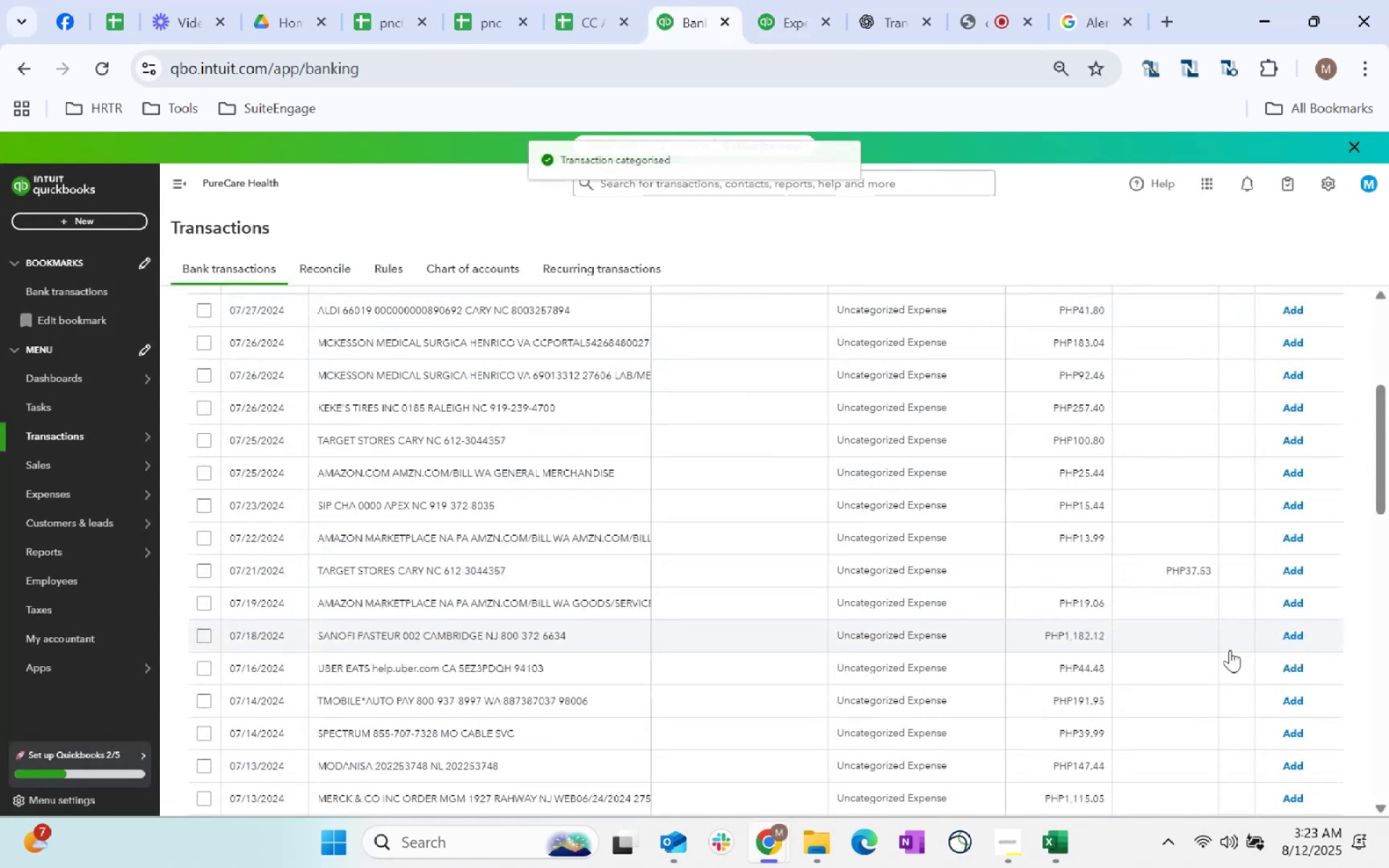 
scroll: coordinate [836, 637], scroll_direction: up, amount: 3.0
 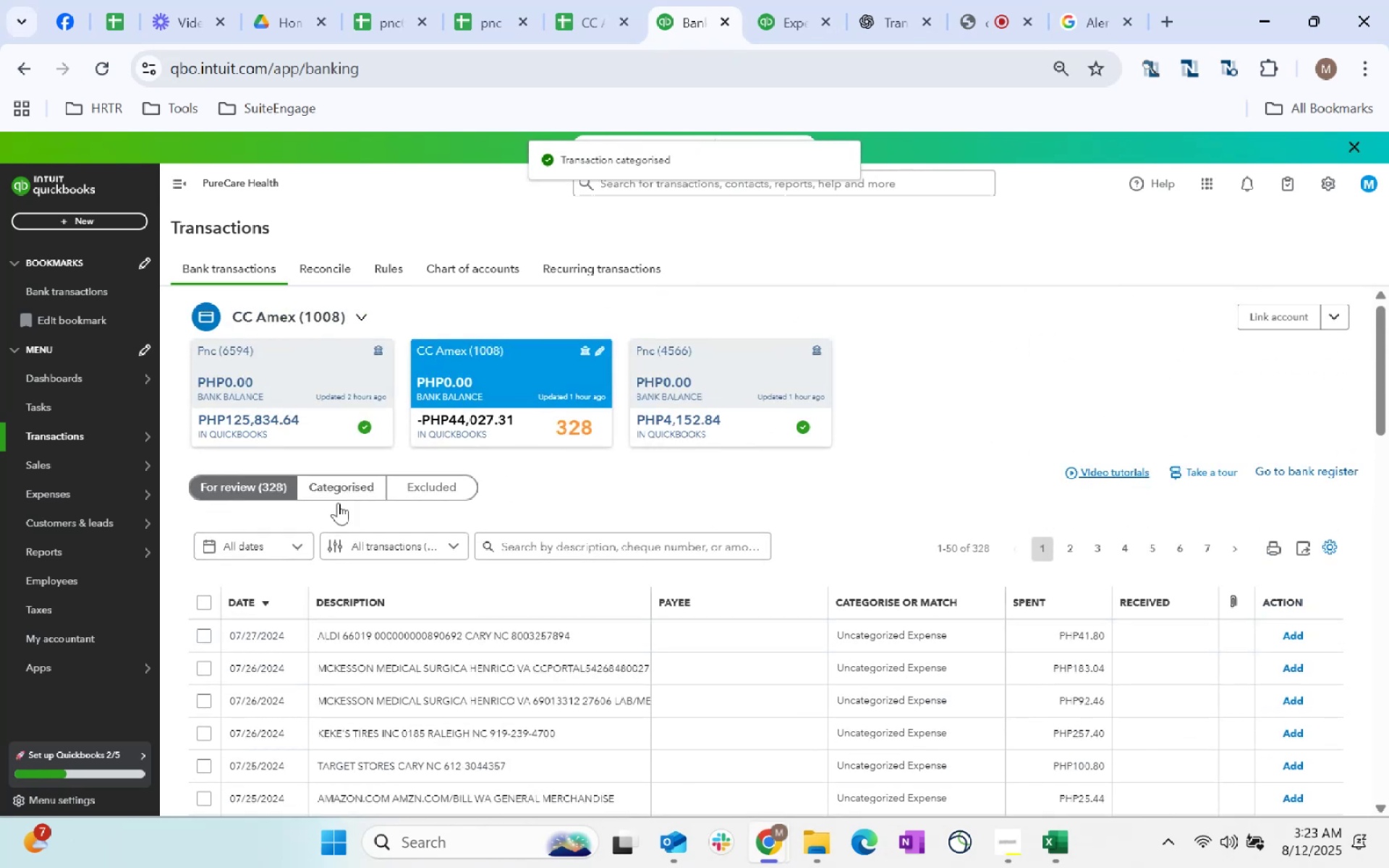 
left_click([329, 489])
 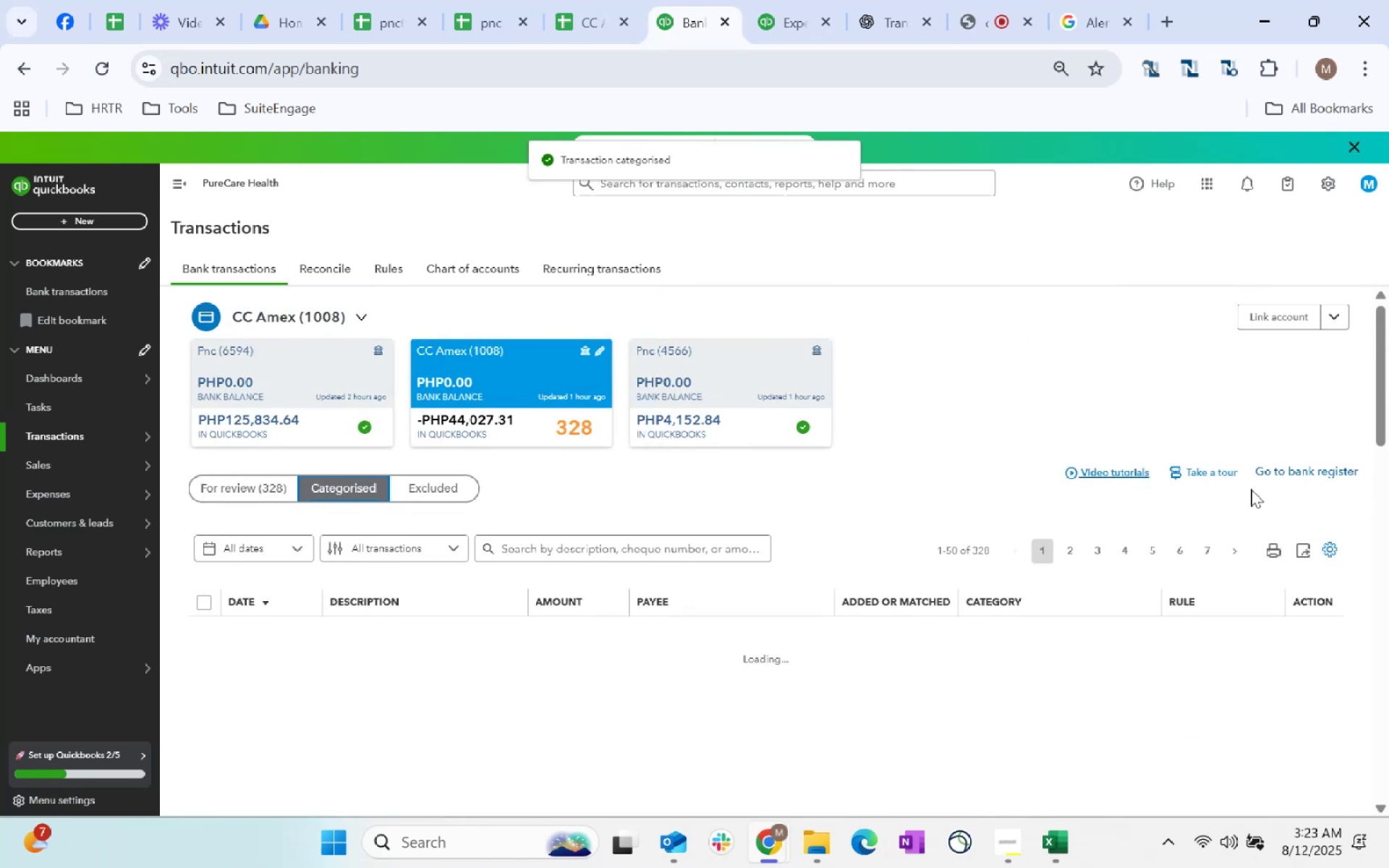 
scroll: coordinate [871, 582], scroll_direction: down, amount: 3.0
 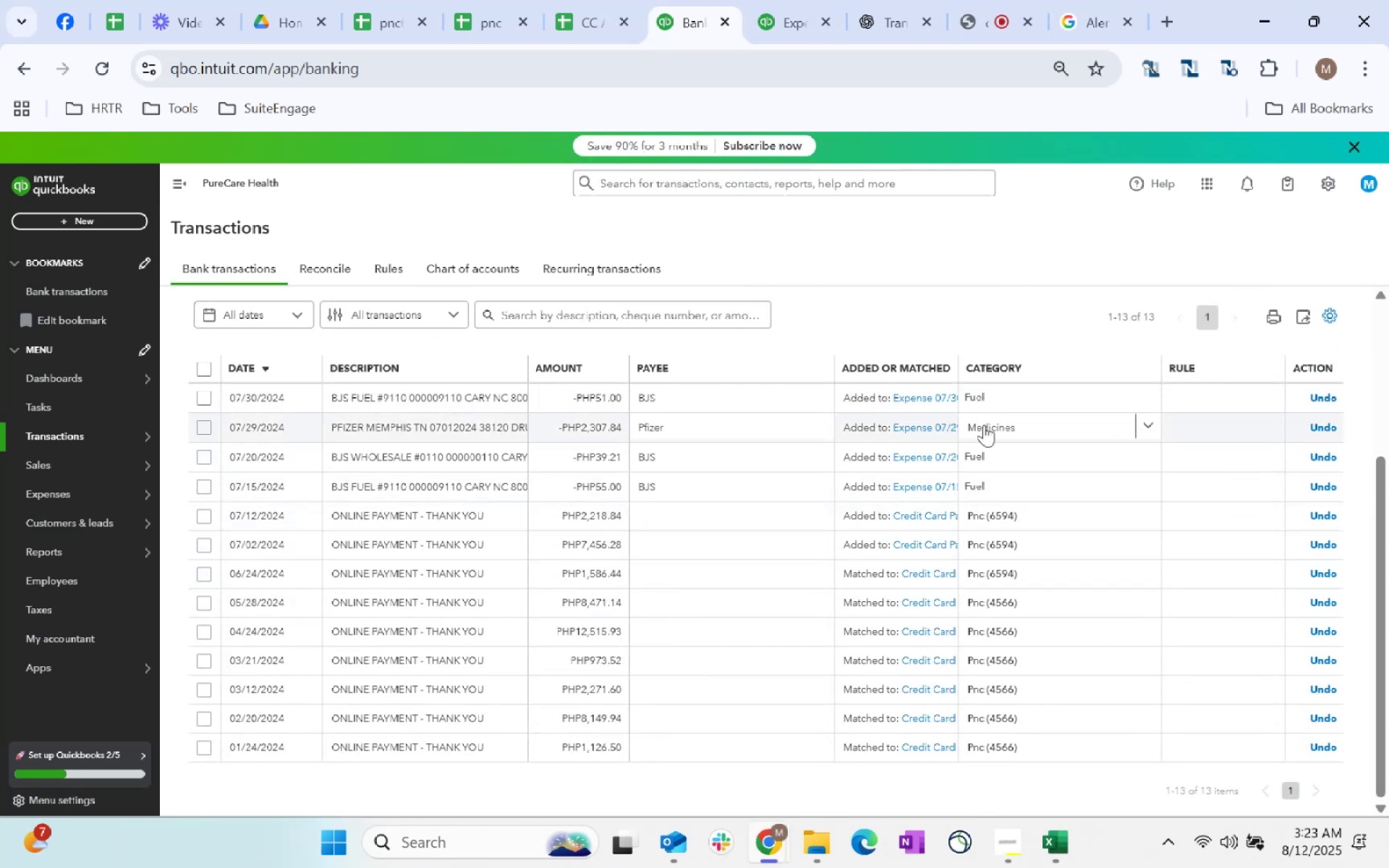 
wait(5.56)
 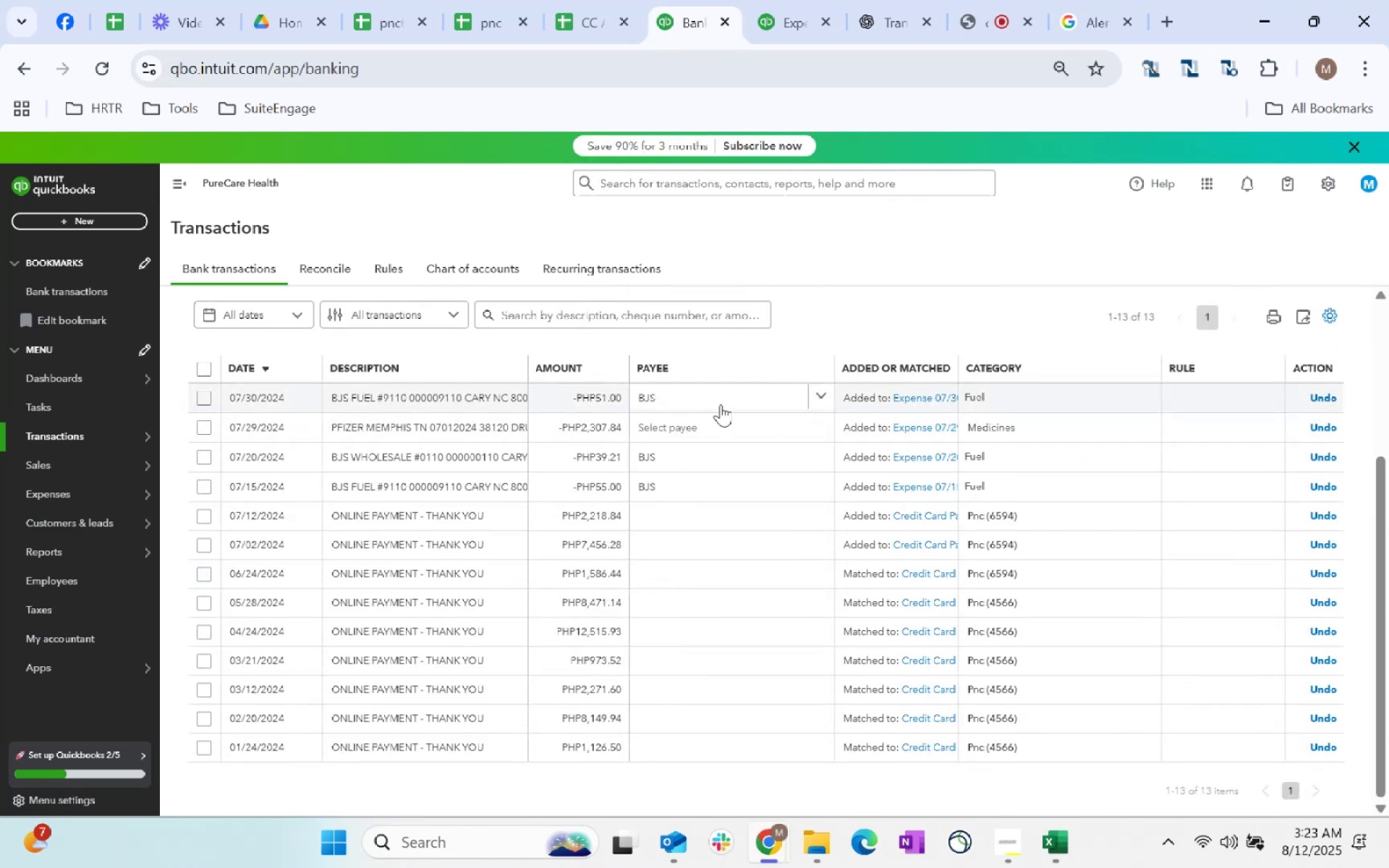 
left_click([1328, 429])
 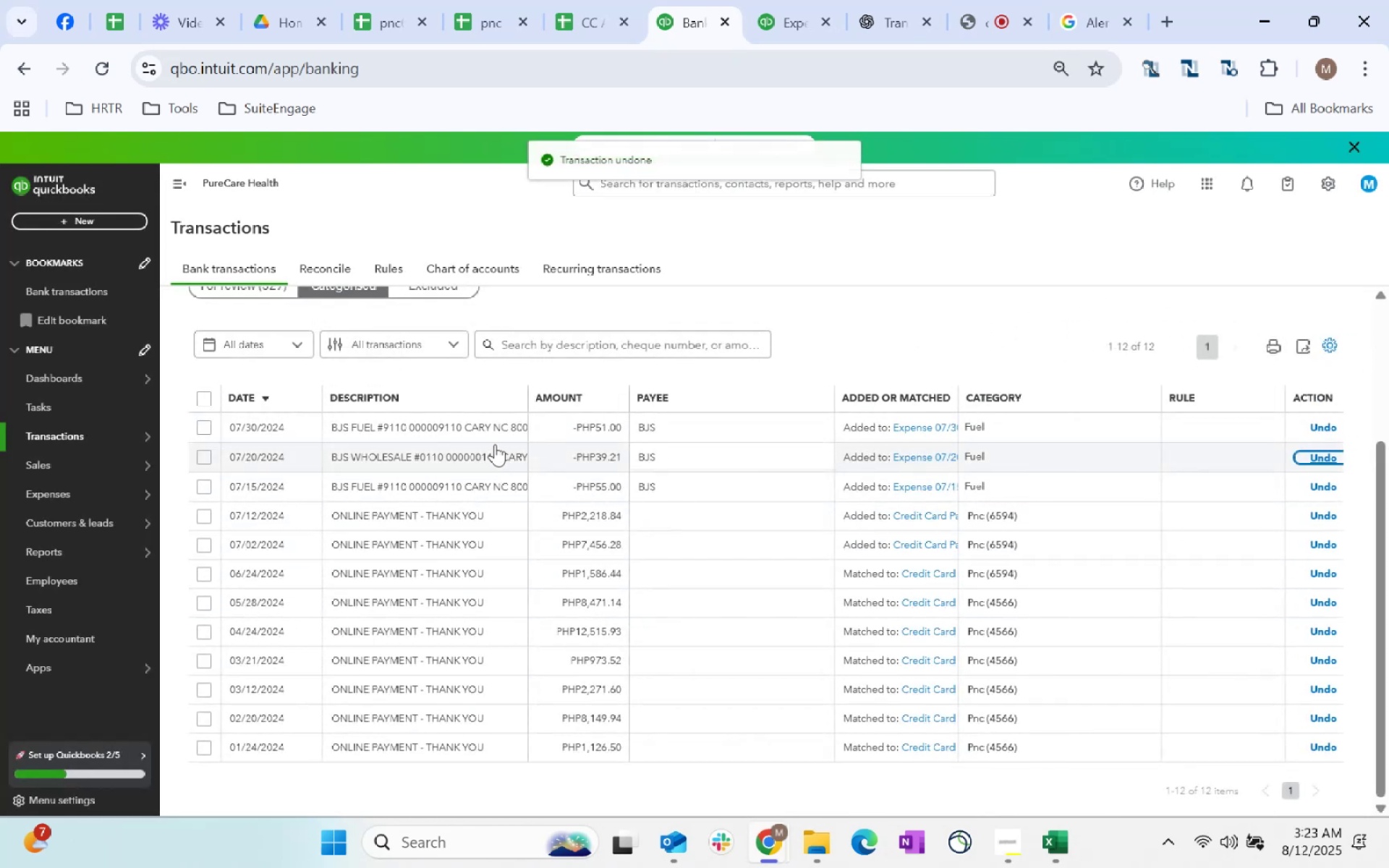 
scroll: coordinate [403, 574], scroll_direction: up, amount: 2.0
 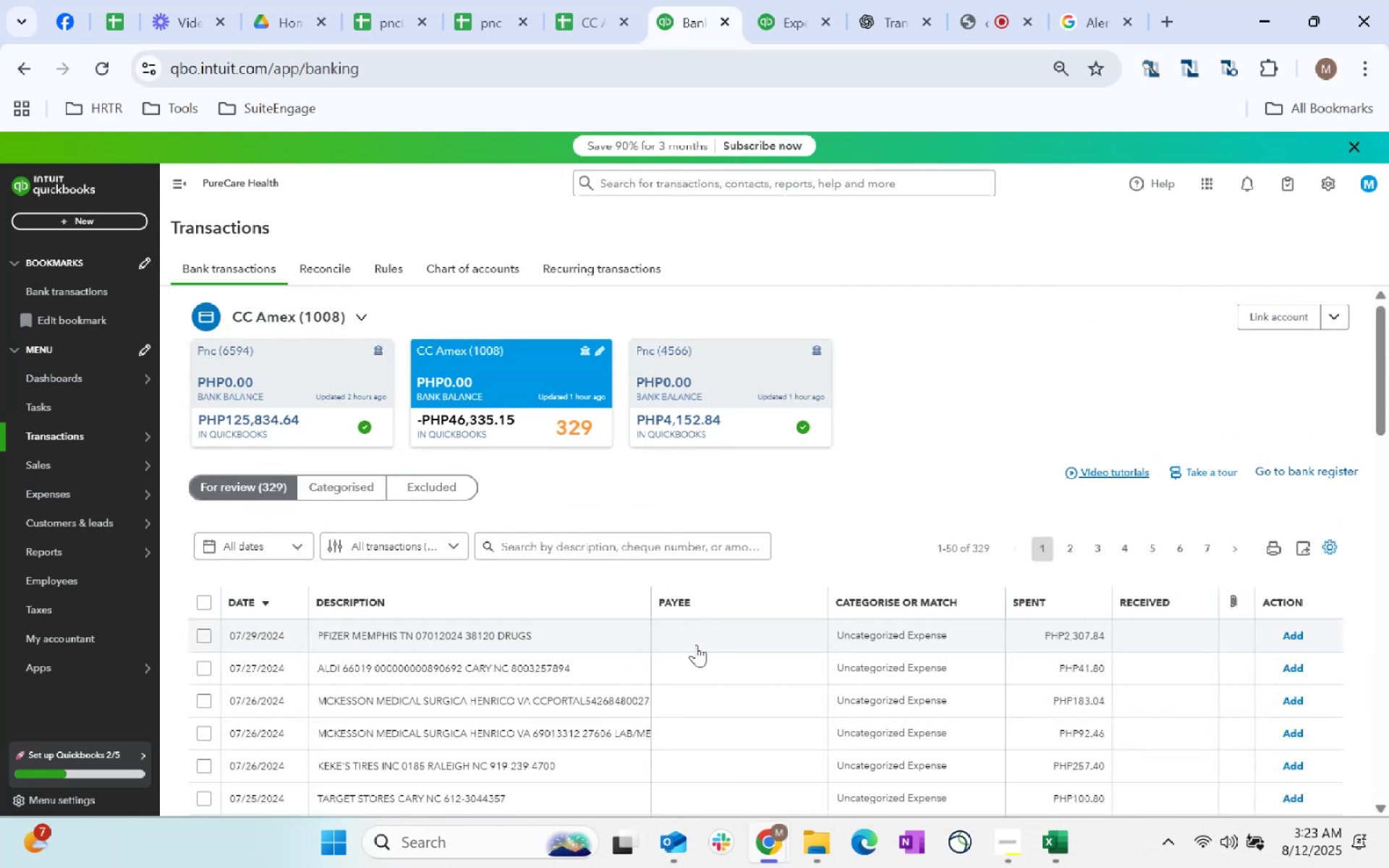 
left_click([742, 648])
 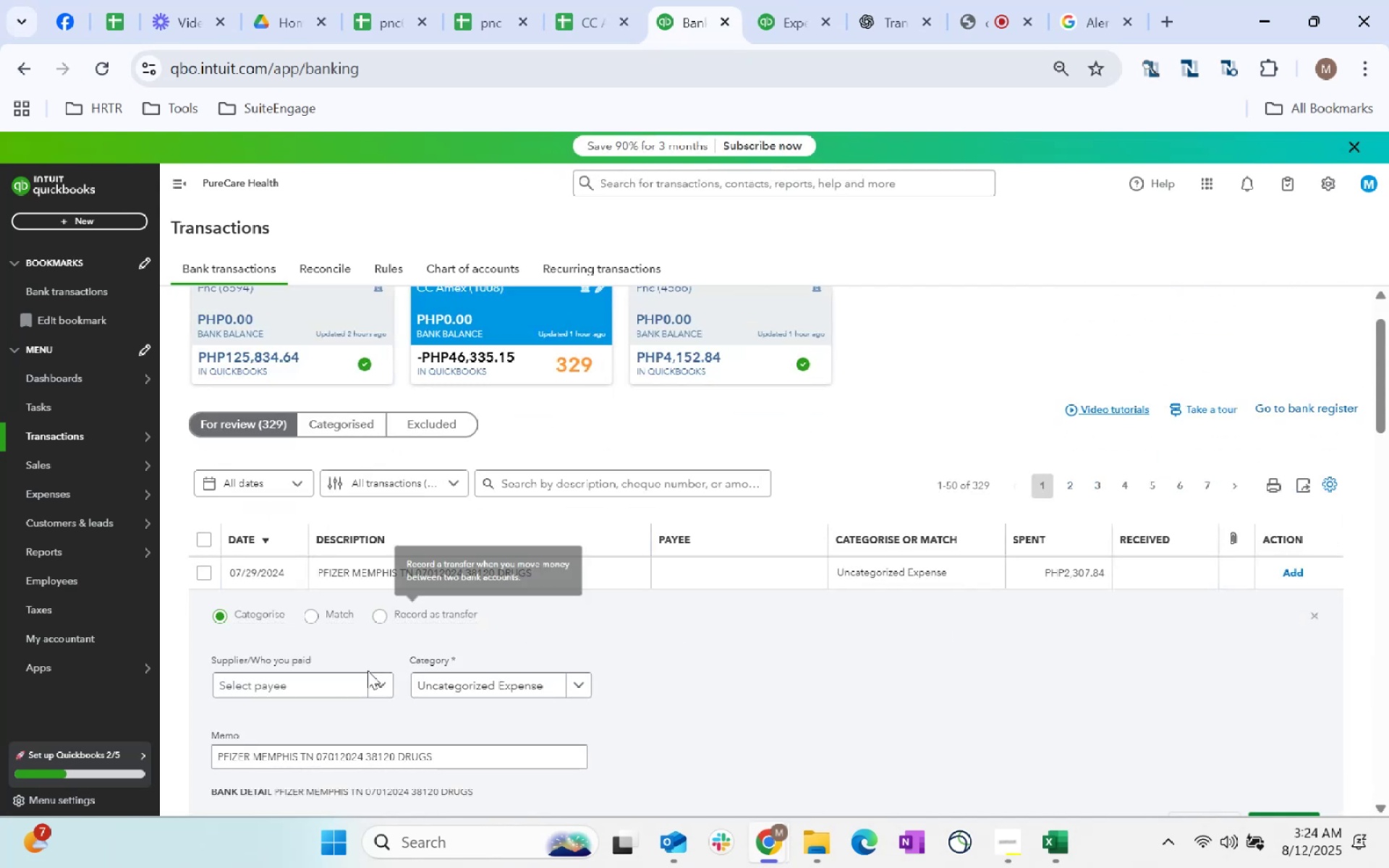 
left_click([299, 681])
 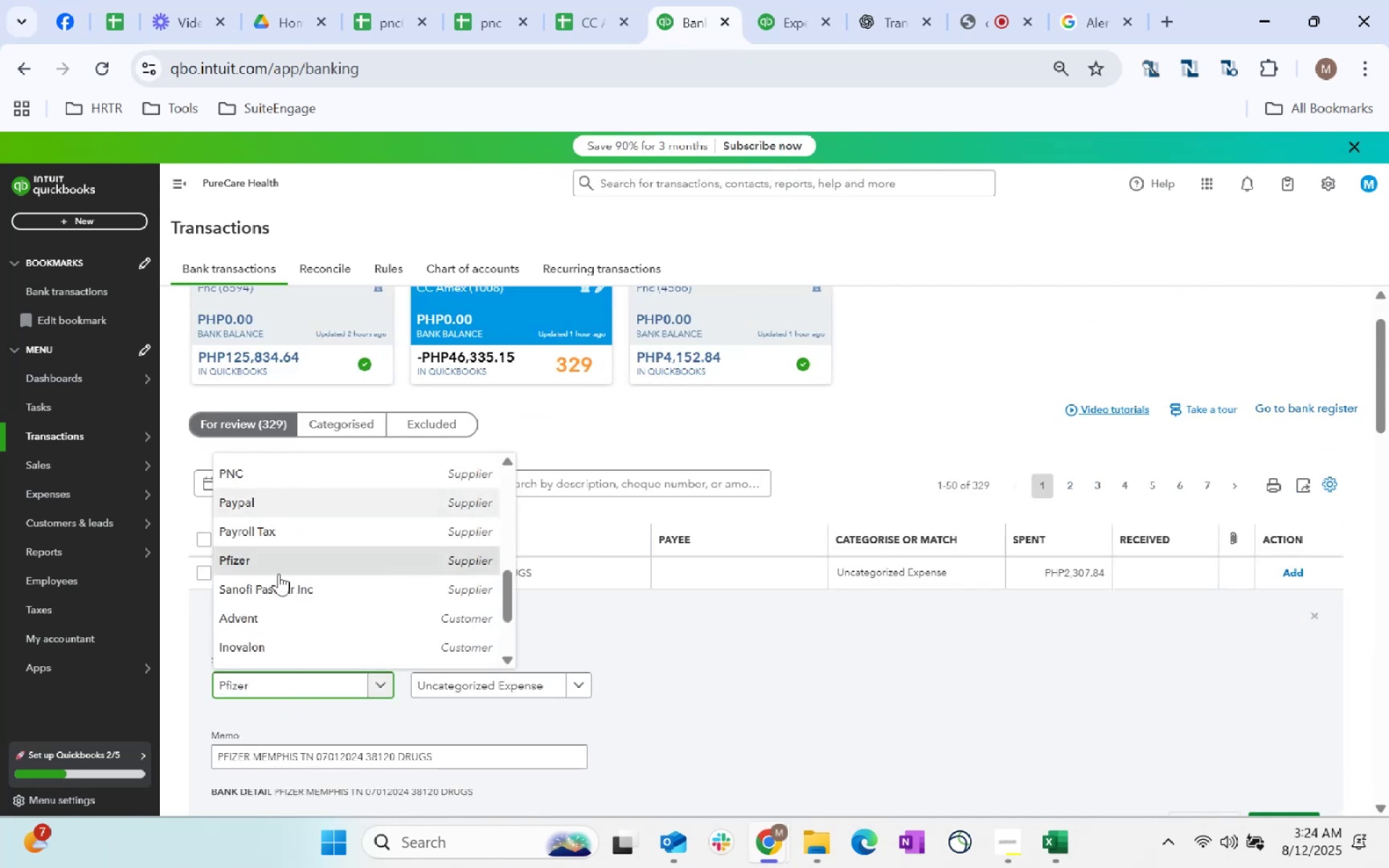 
left_click([279, 567])
 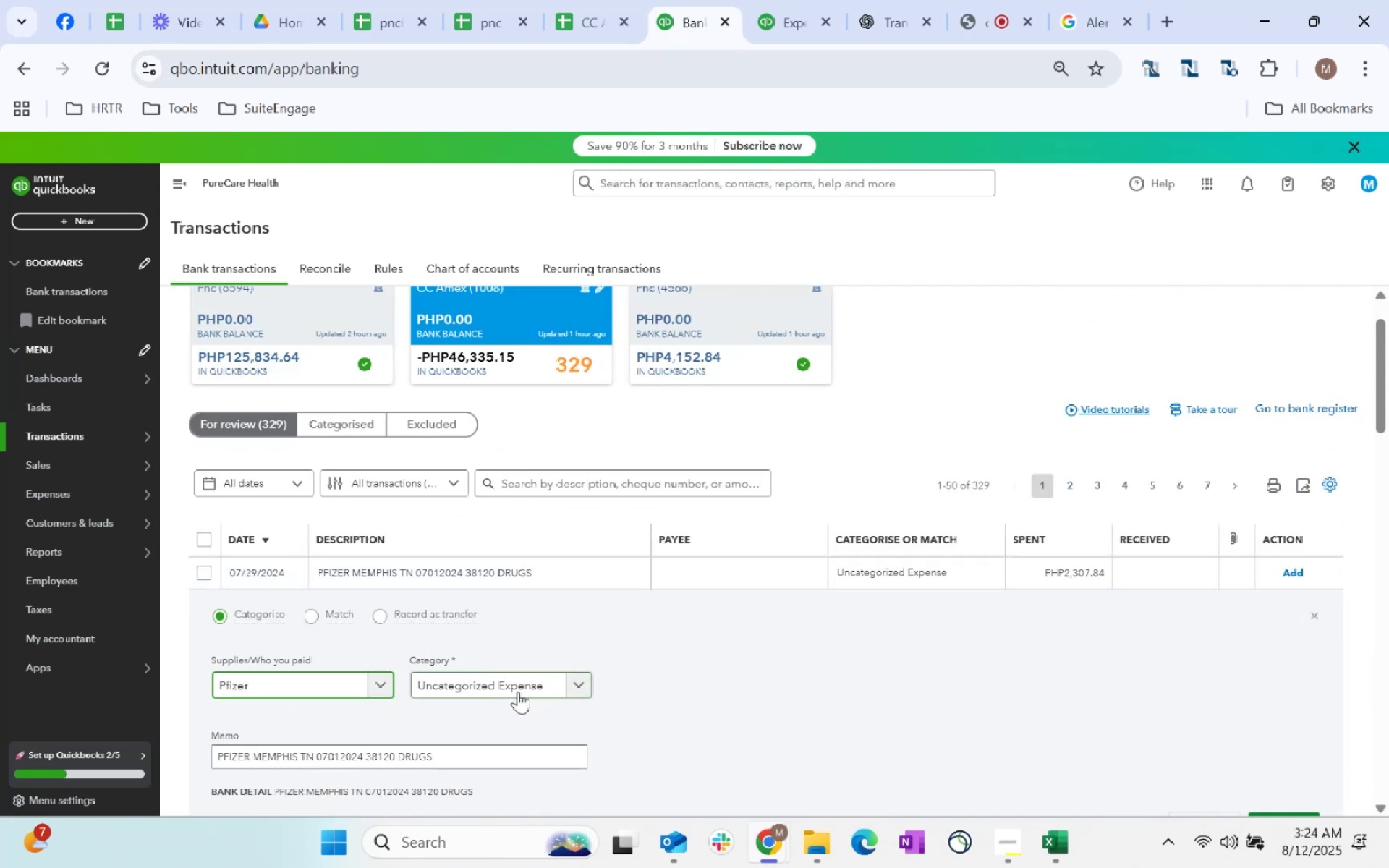 
left_click([526, 687])
 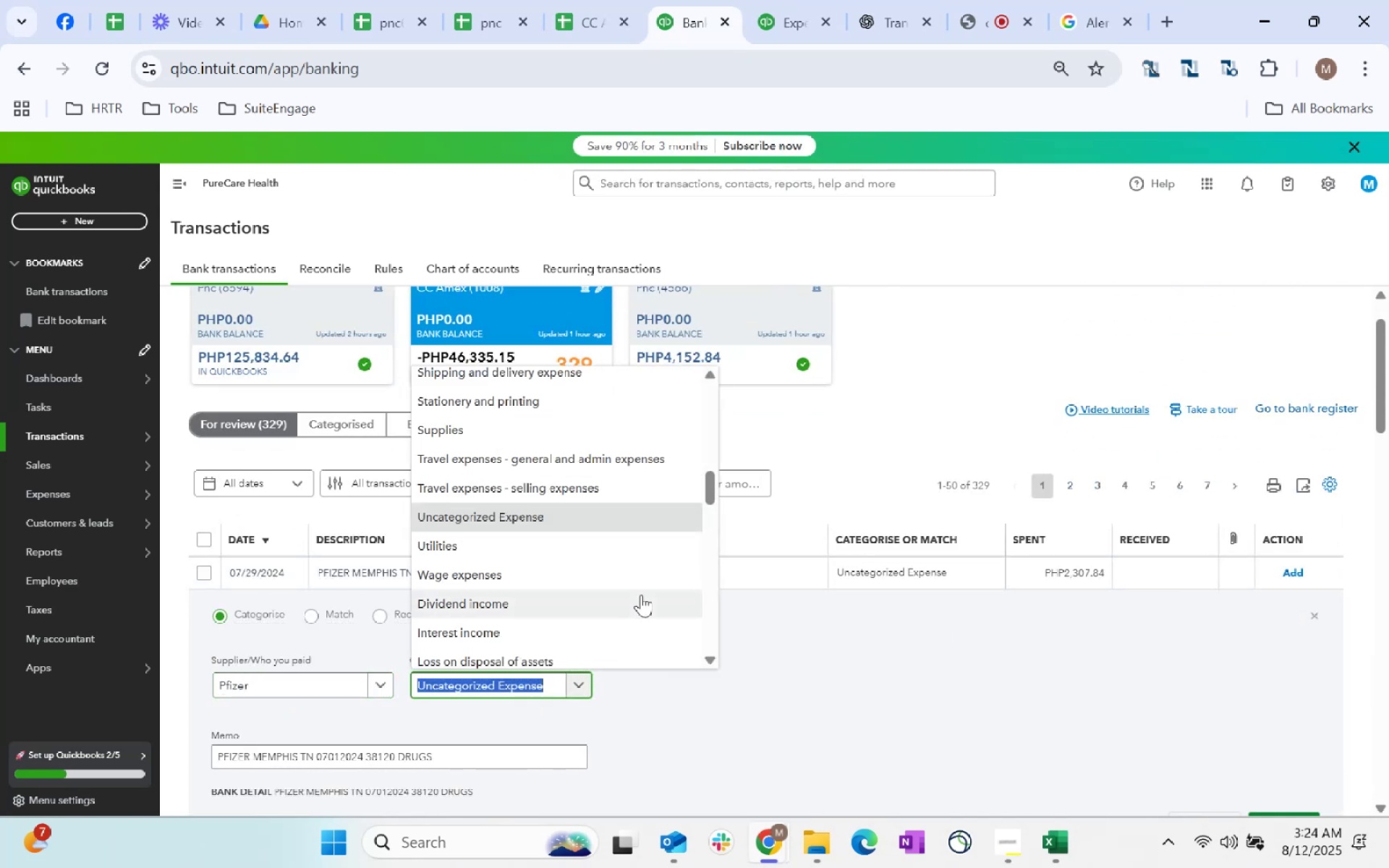 
type(medicine)
 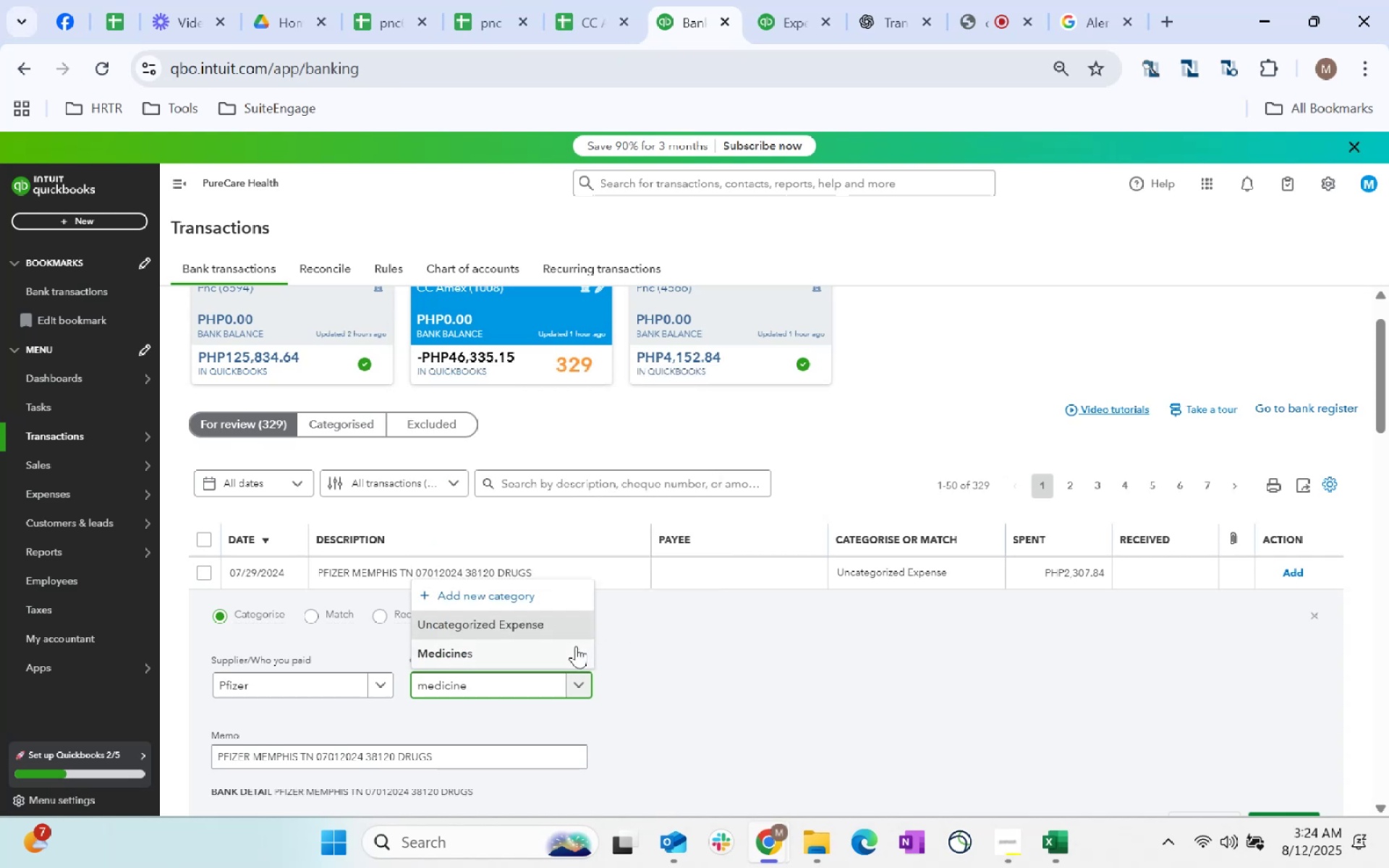 
left_click([819, 639])
 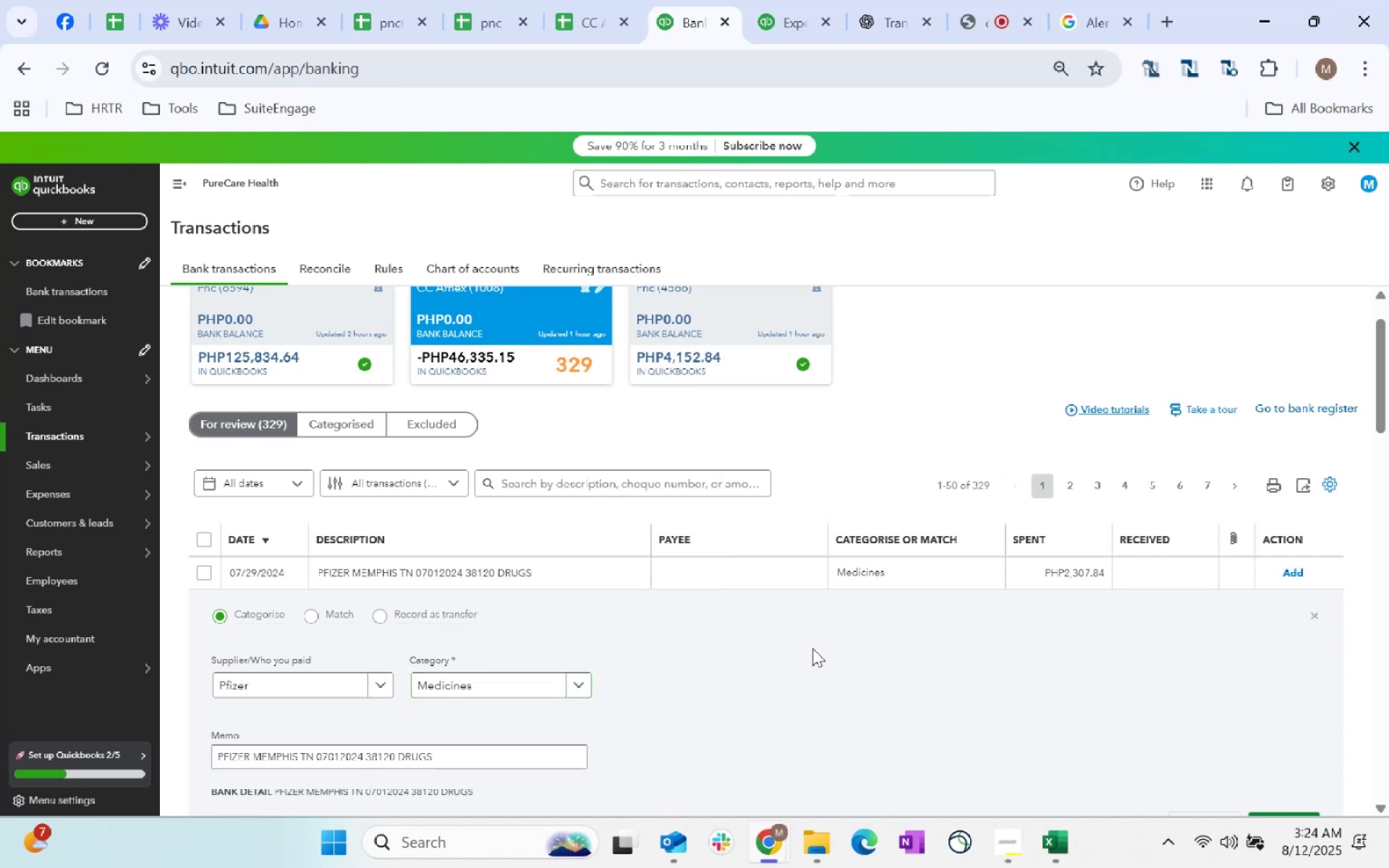 
scroll: coordinate [820, 645], scroll_direction: down, amount: 2.0
 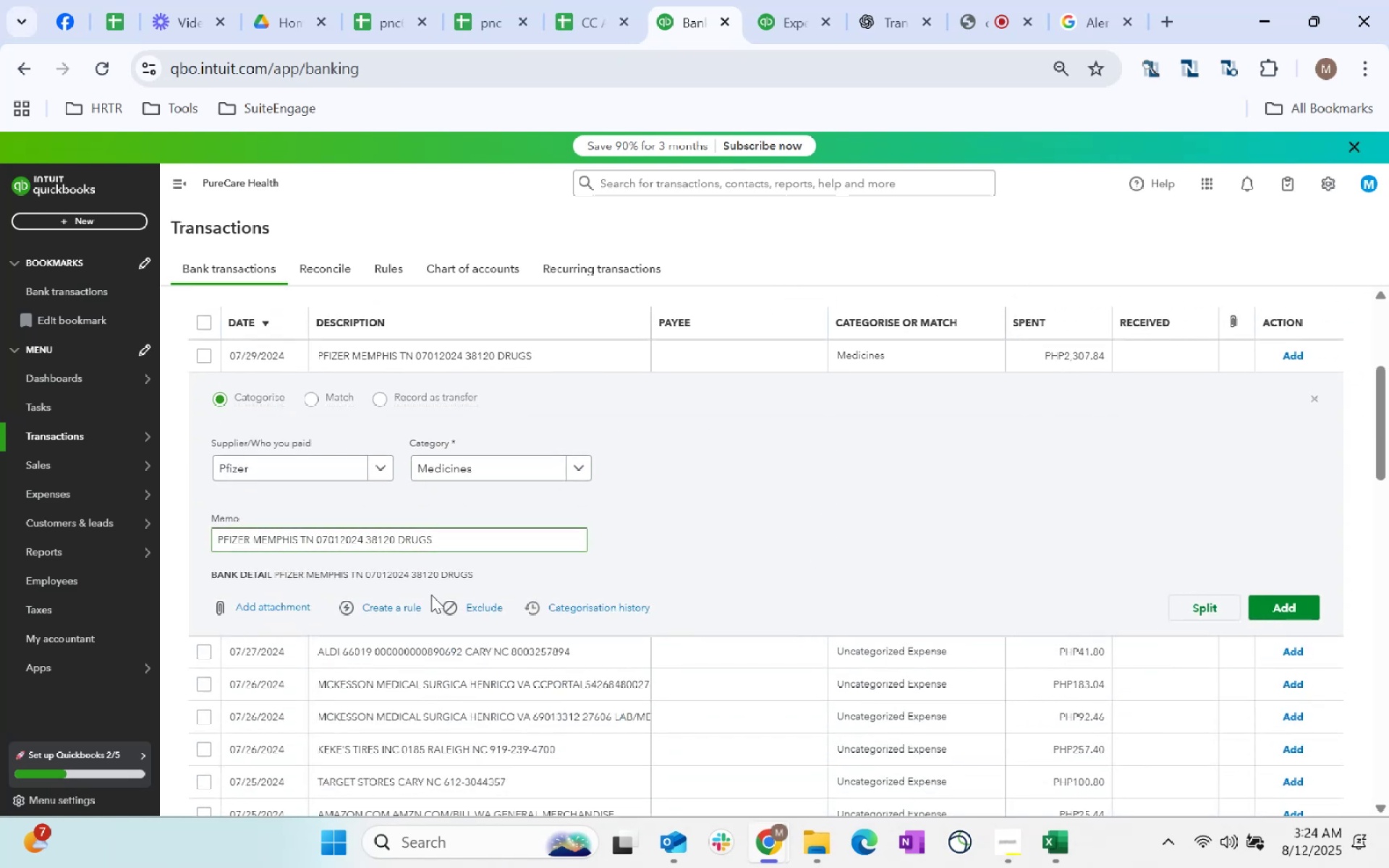 
left_click([395, 603])
 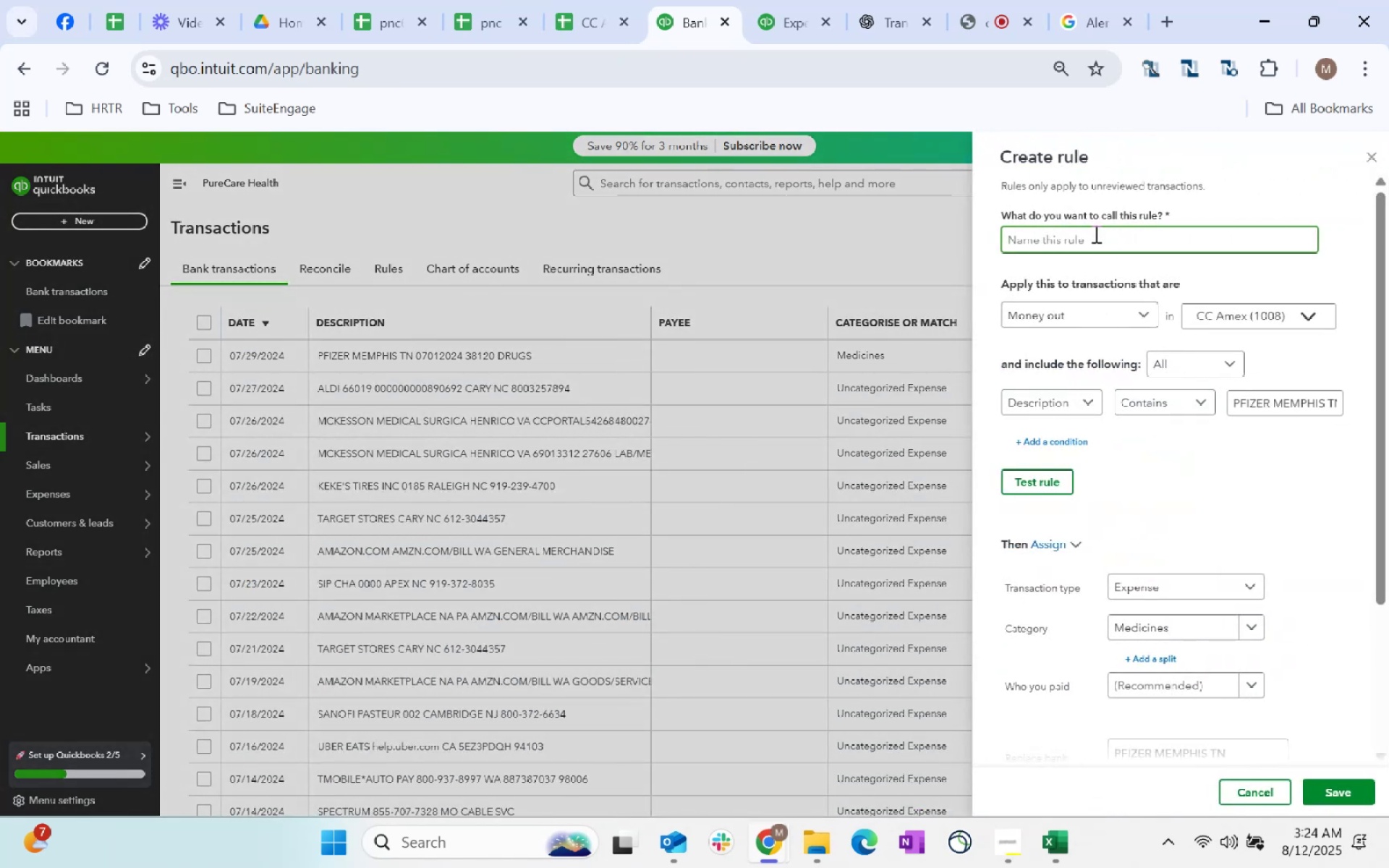 
type(Pfizer)
 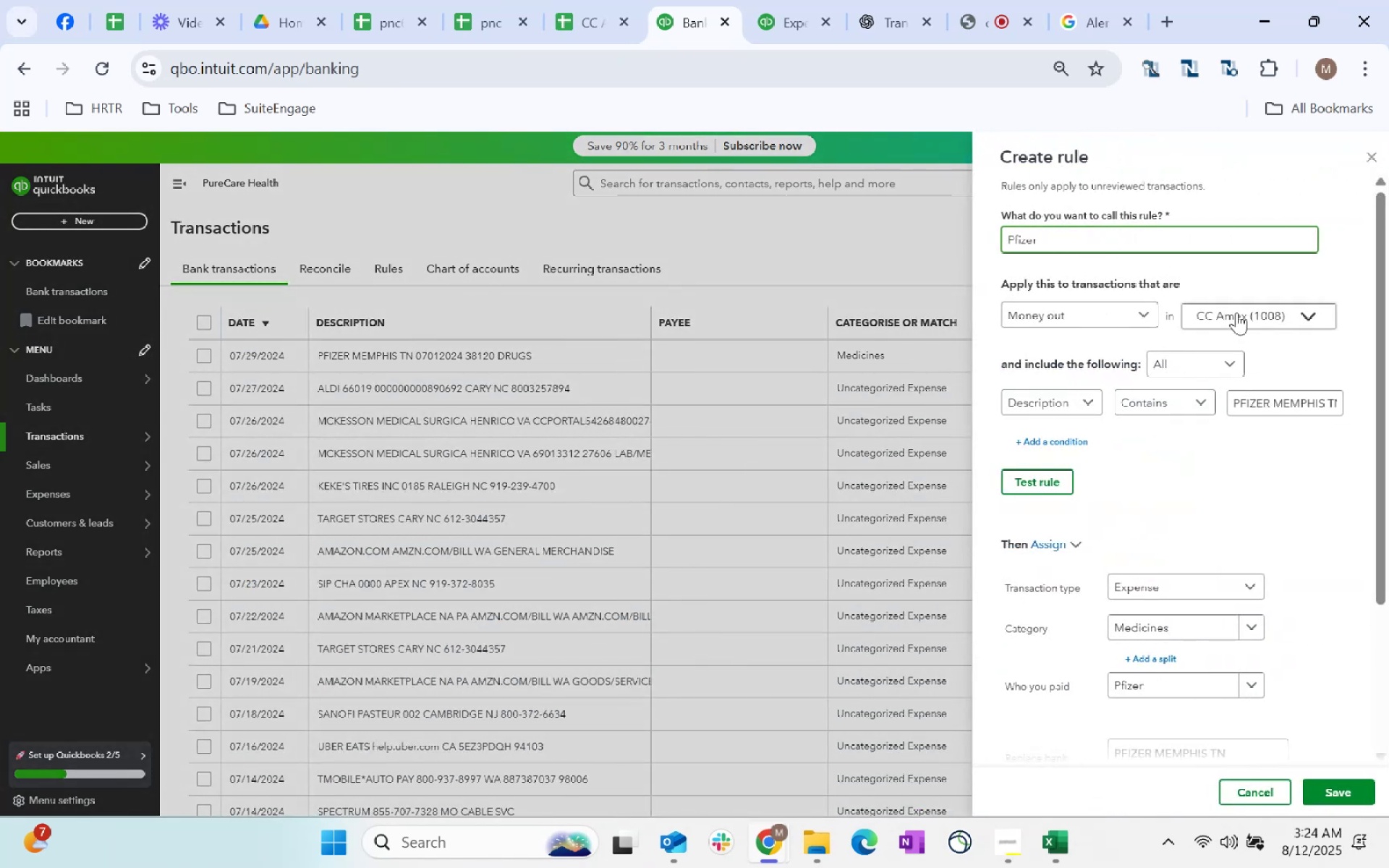 
scroll: coordinate [1307, 529], scroll_direction: down, amount: 2.0
 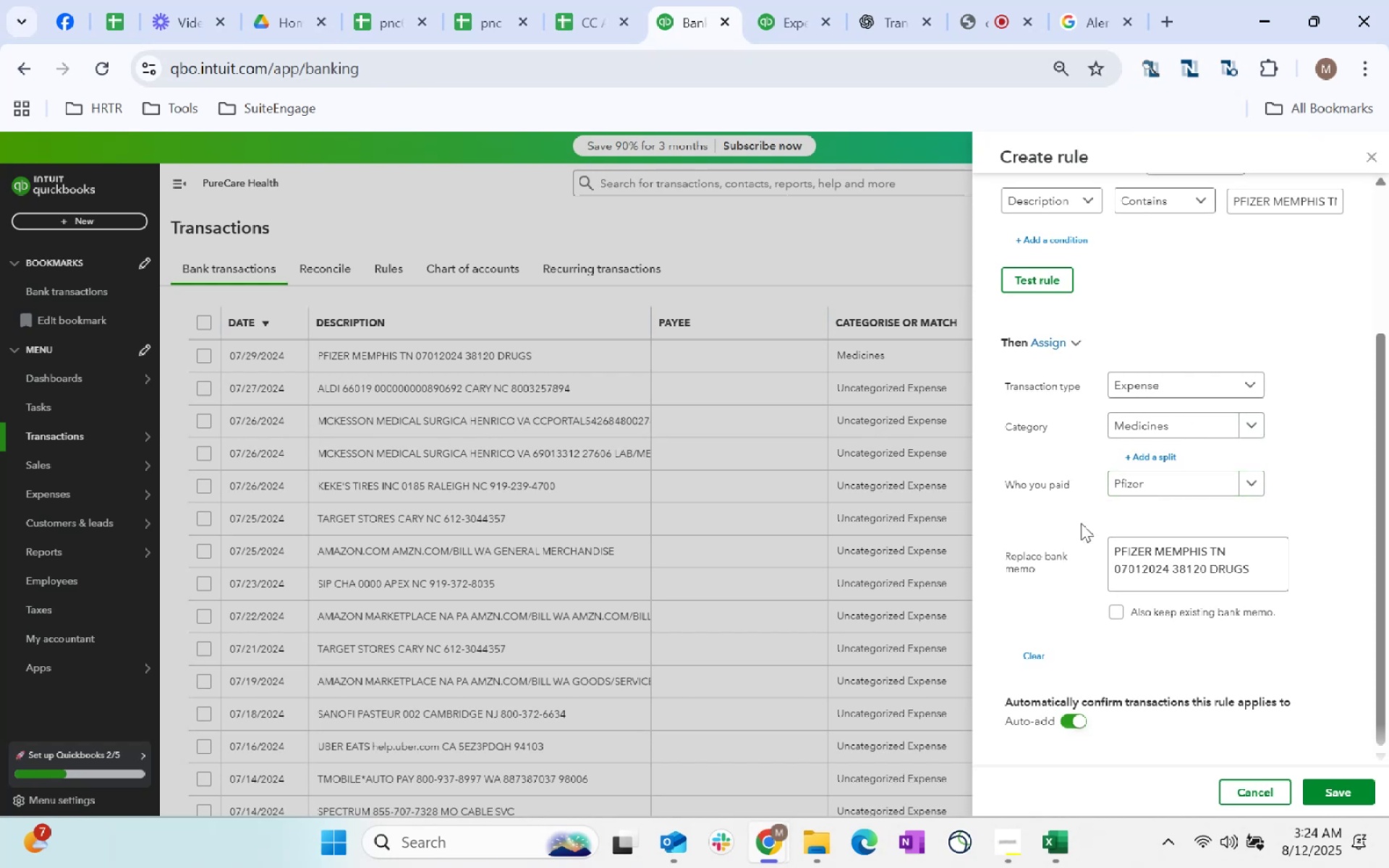 
left_click([1188, 381])
 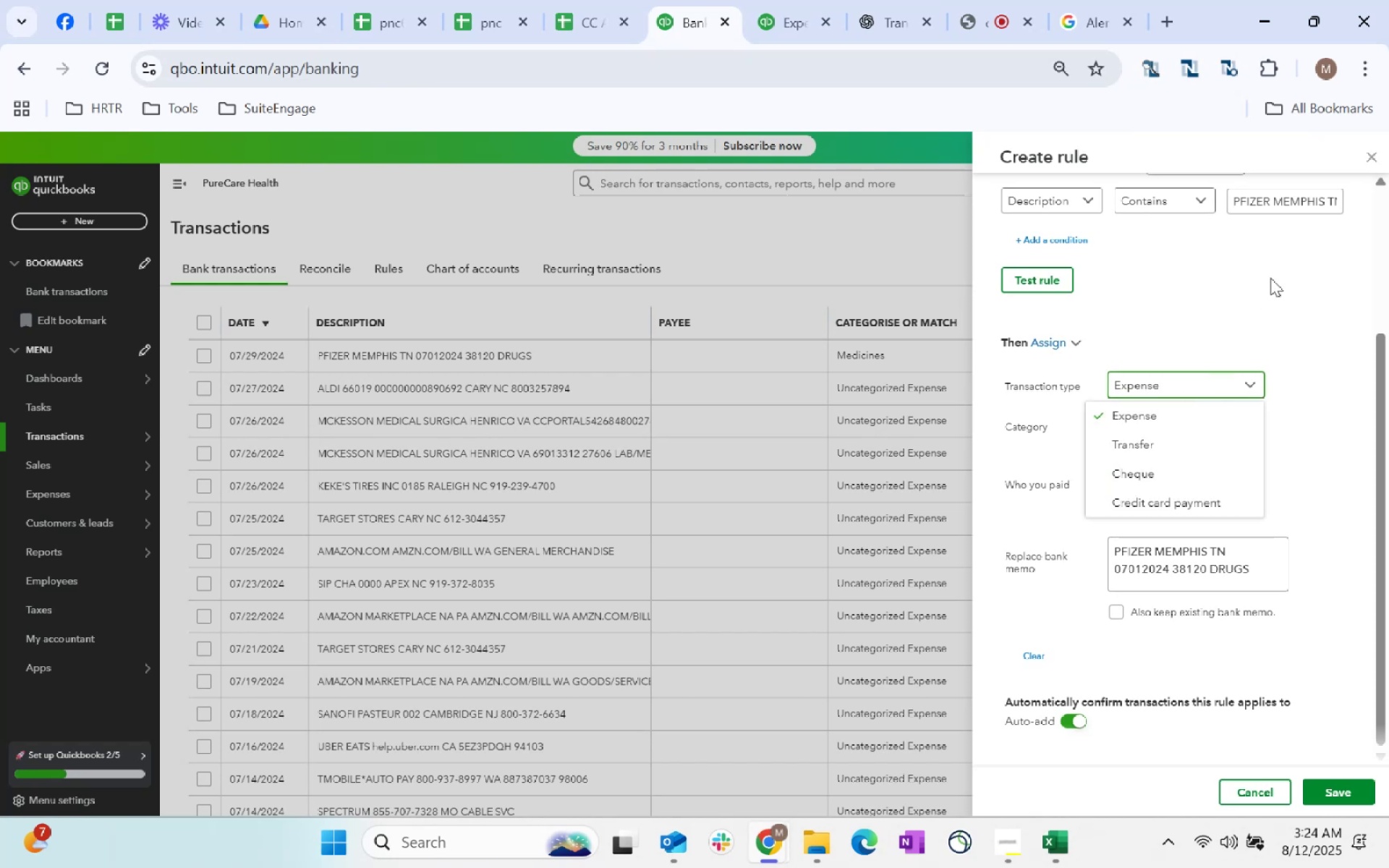 
left_click([1270, 278])
 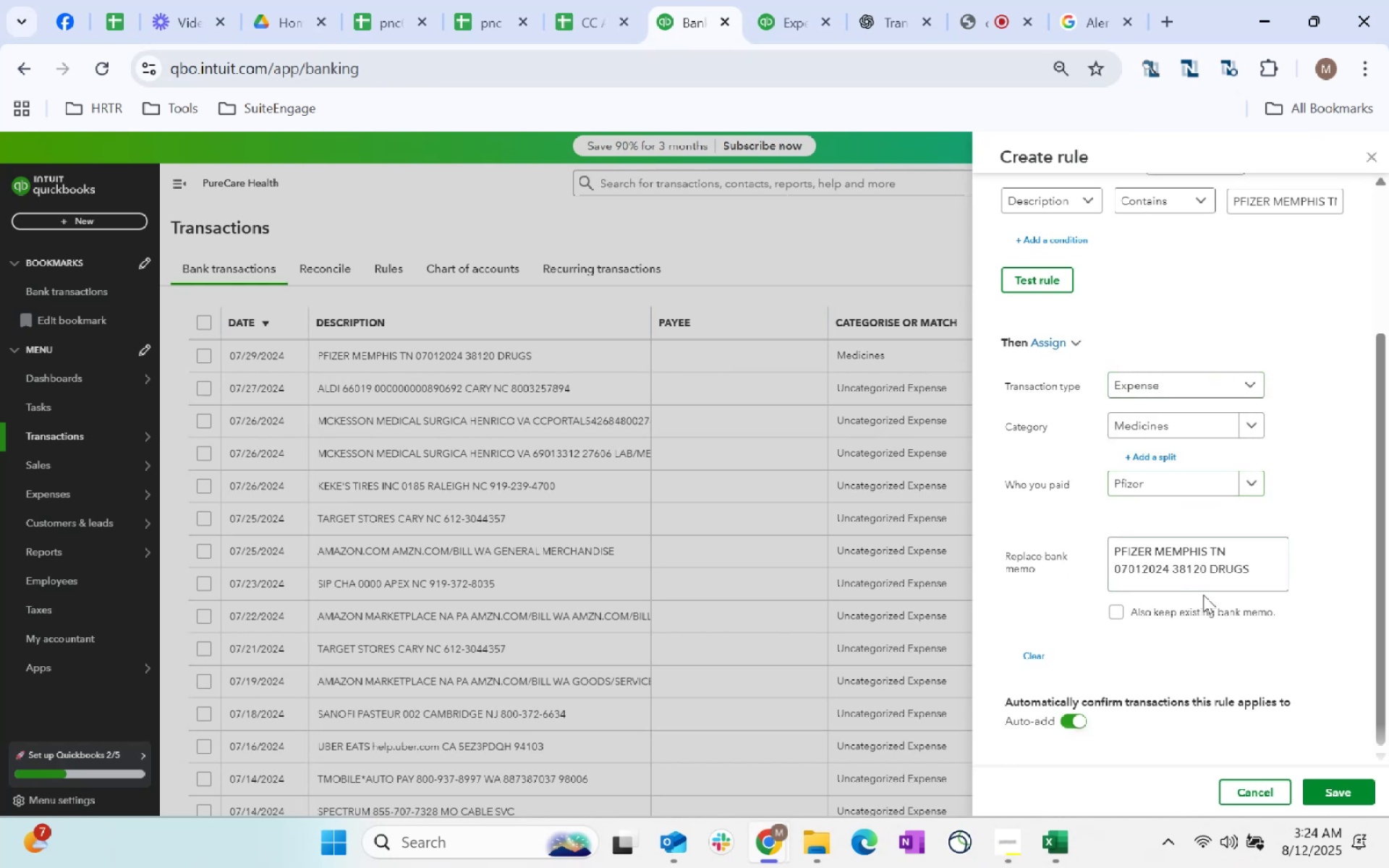 
scroll: coordinate [1184, 623], scroll_direction: down, amount: 12.0
 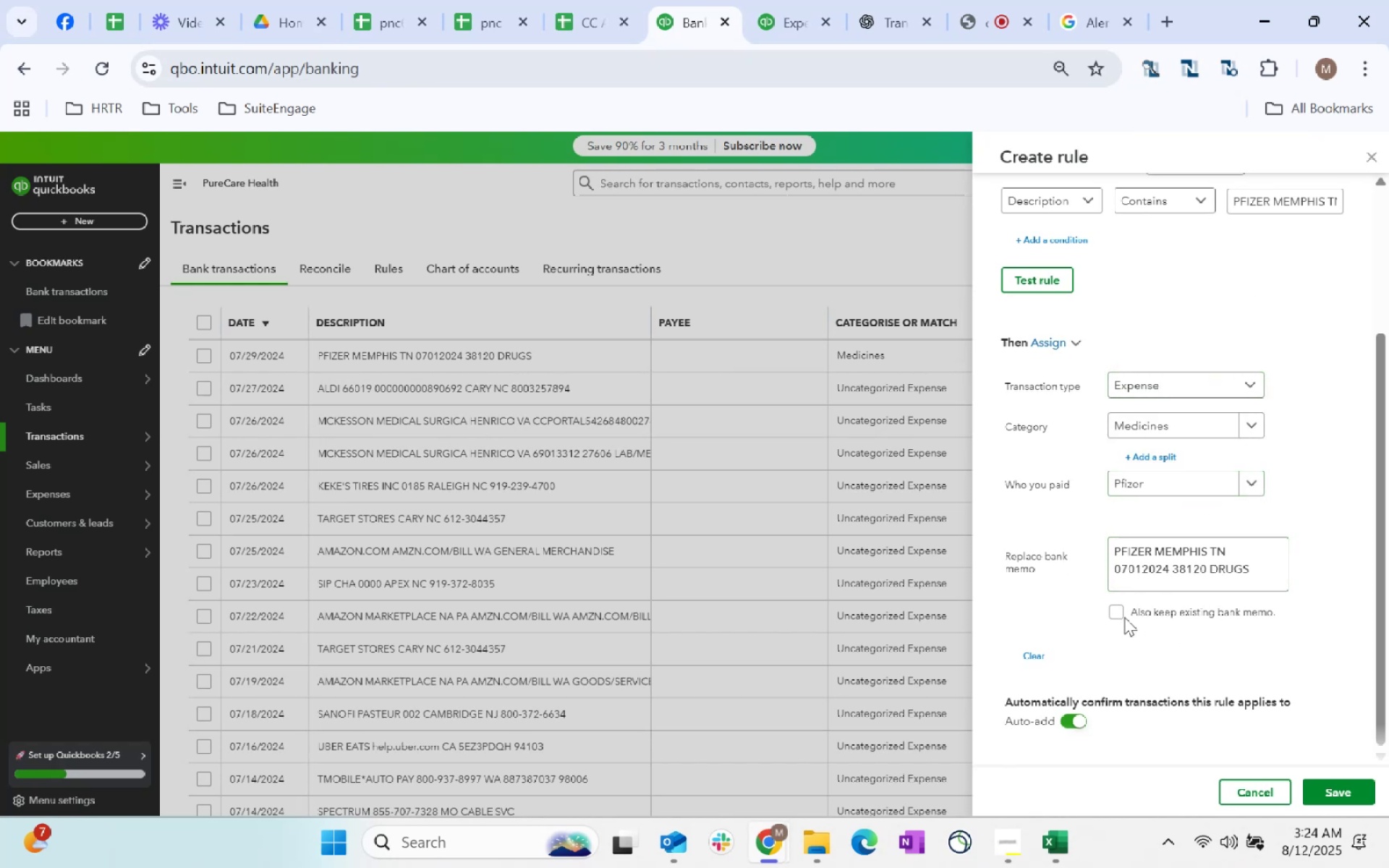 
left_click([1116, 618])
 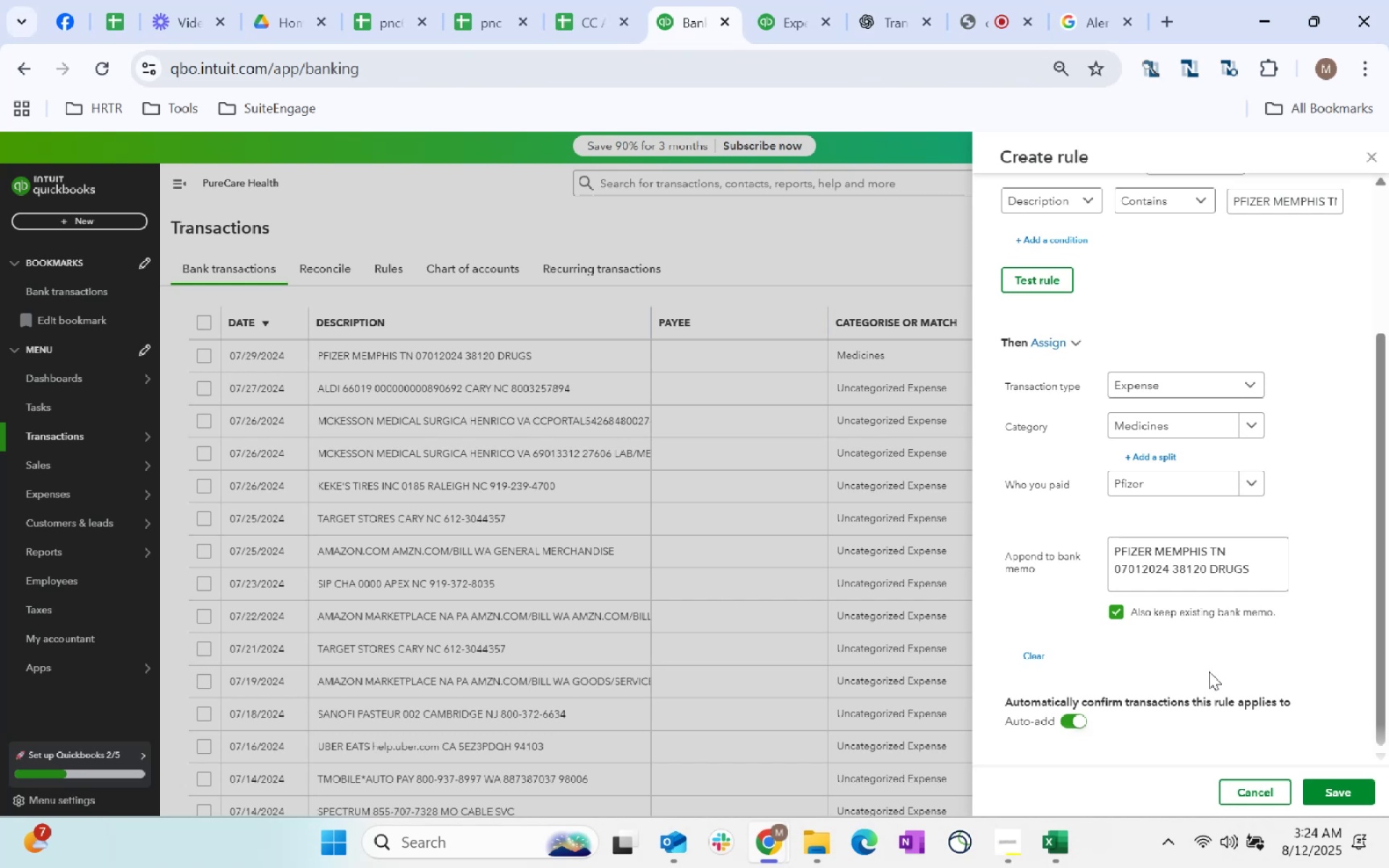 
scroll: coordinate [1305, 573], scroll_direction: up, amount: 13.0
 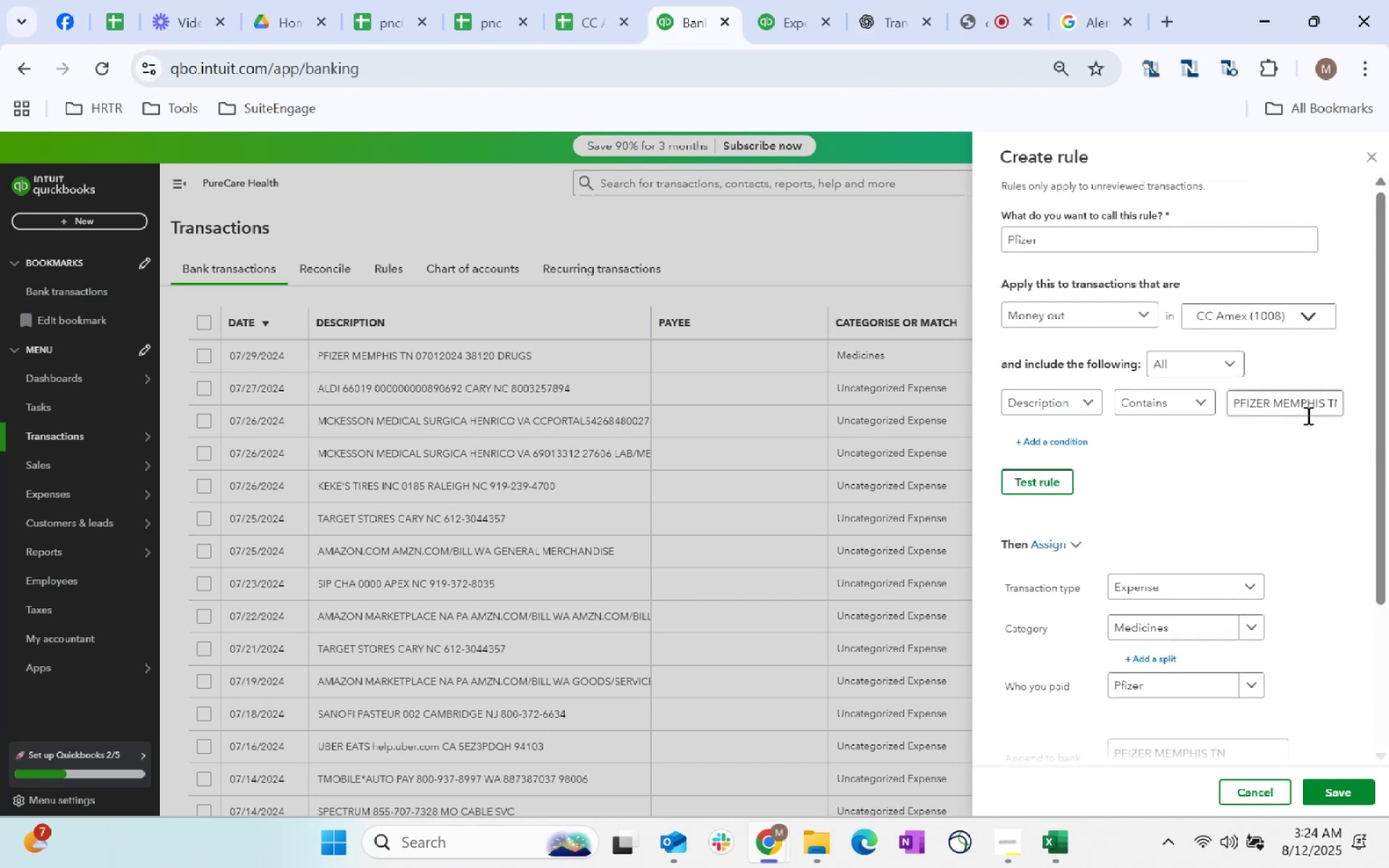 
left_click([1304, 414])
 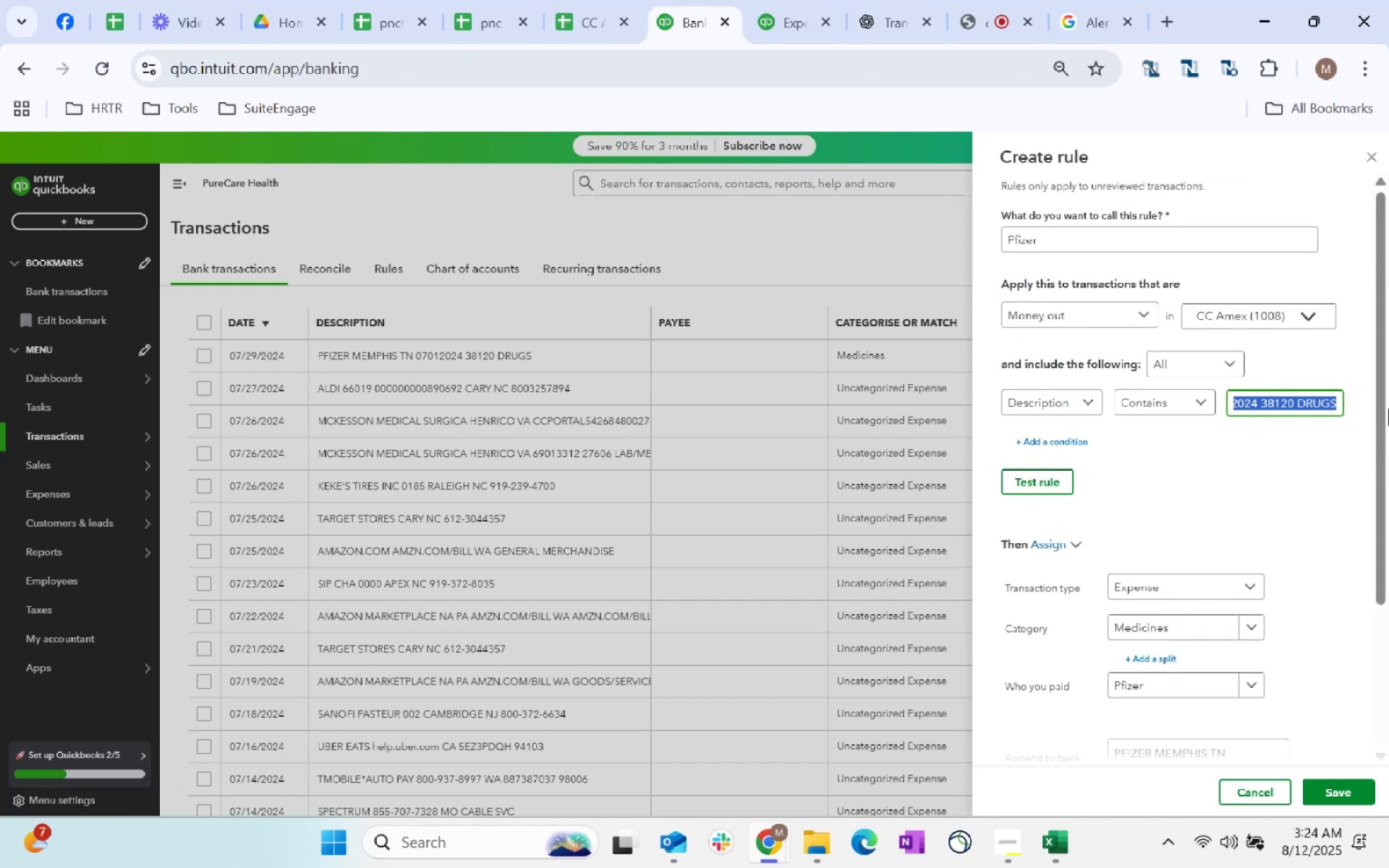 
key(Backspace)
 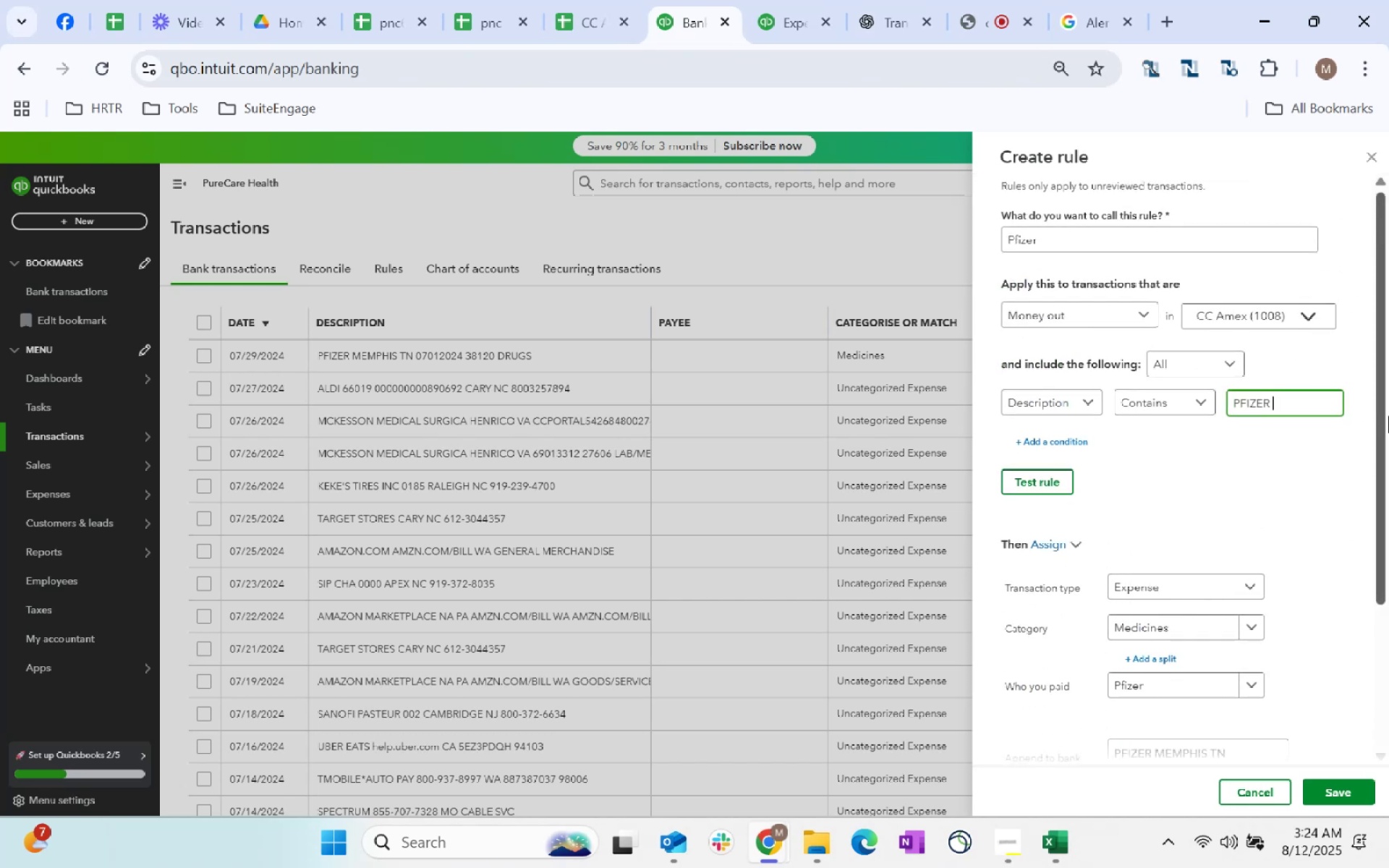 
key(Backspace)
 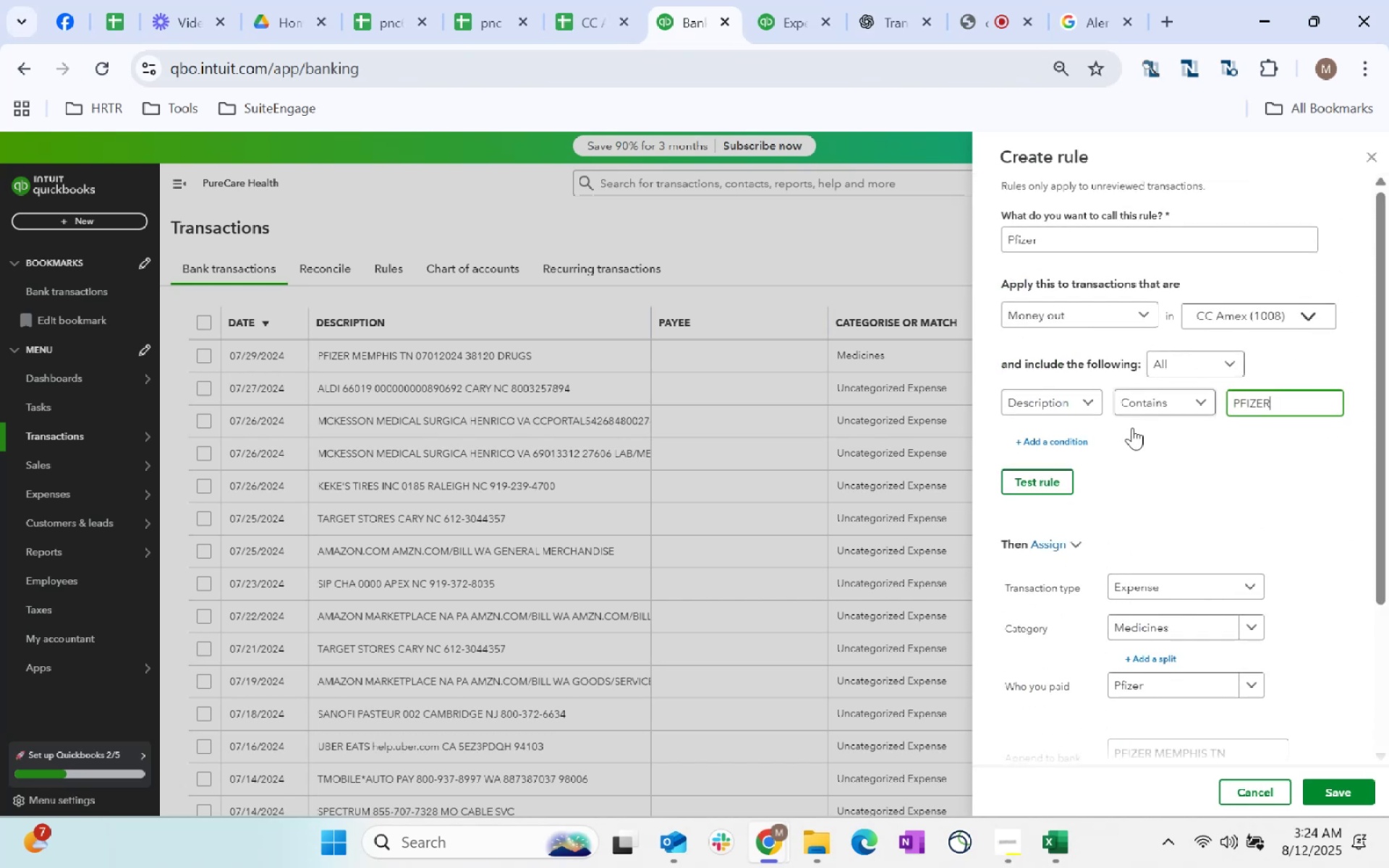 
left_click([1224, 489])
 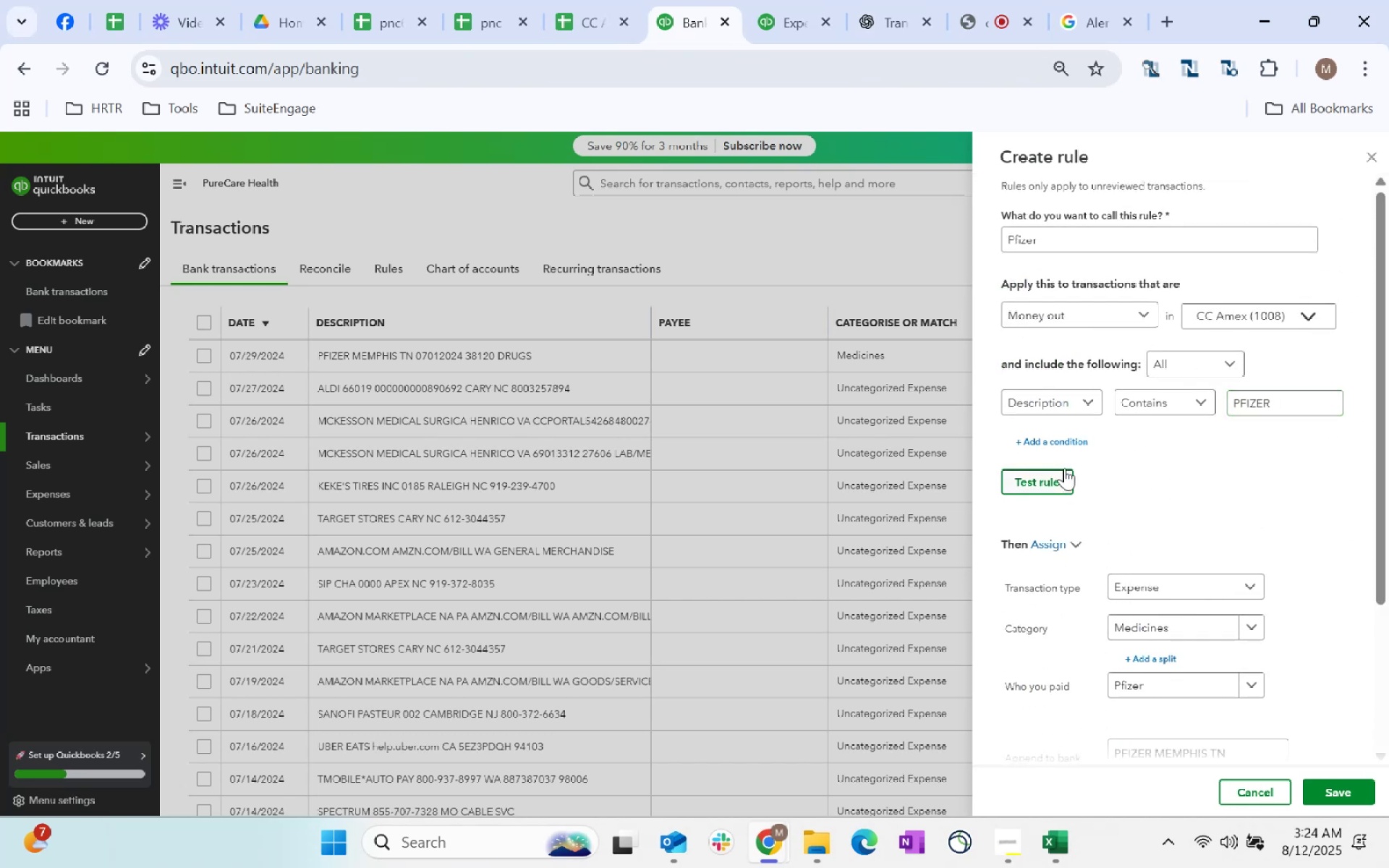 
left_click([1056, 473])
 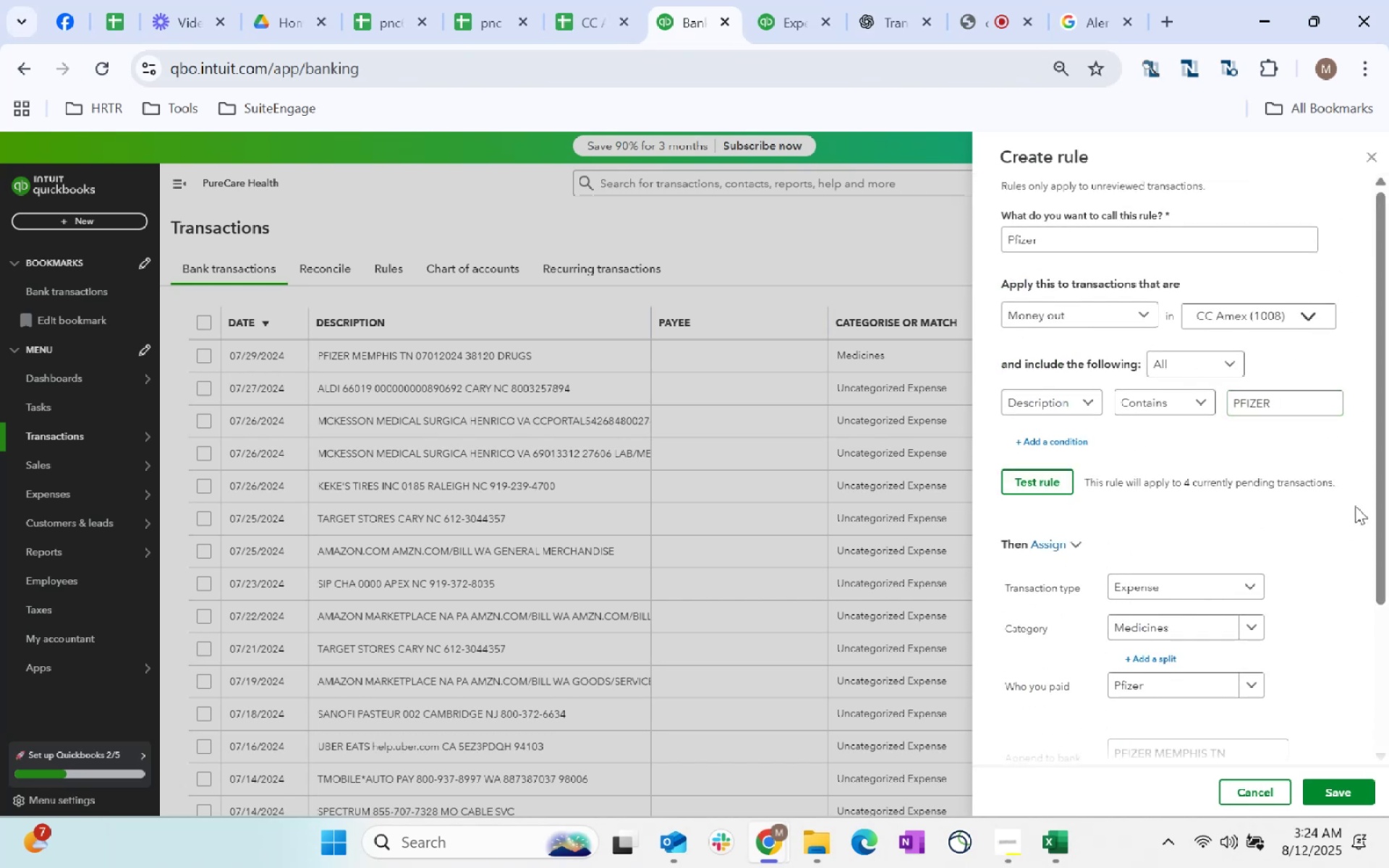 
scroll: coordinate [1320, 505], scroll_direction: up, amount: 12.0
 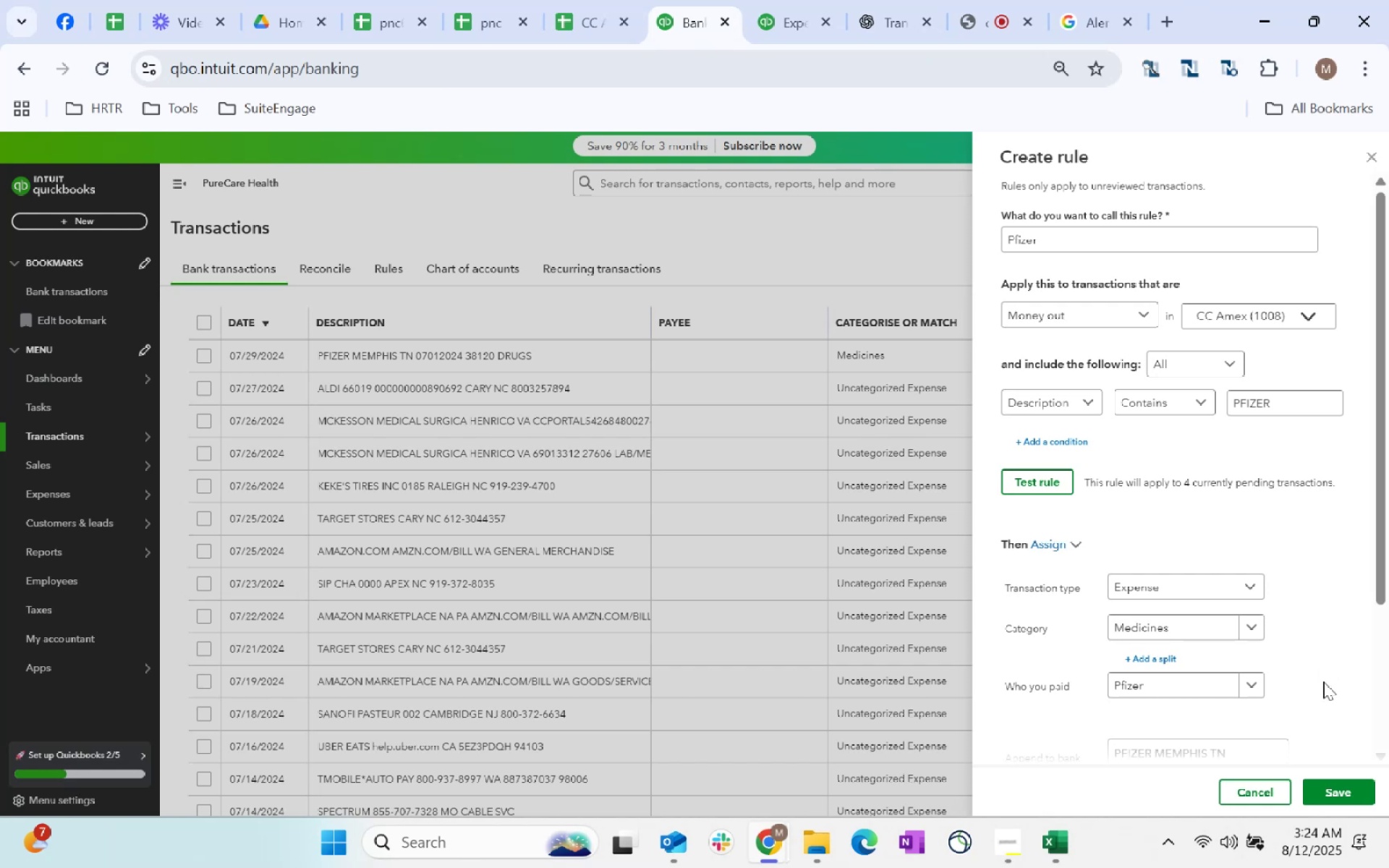 
left_click([1334, 788])
 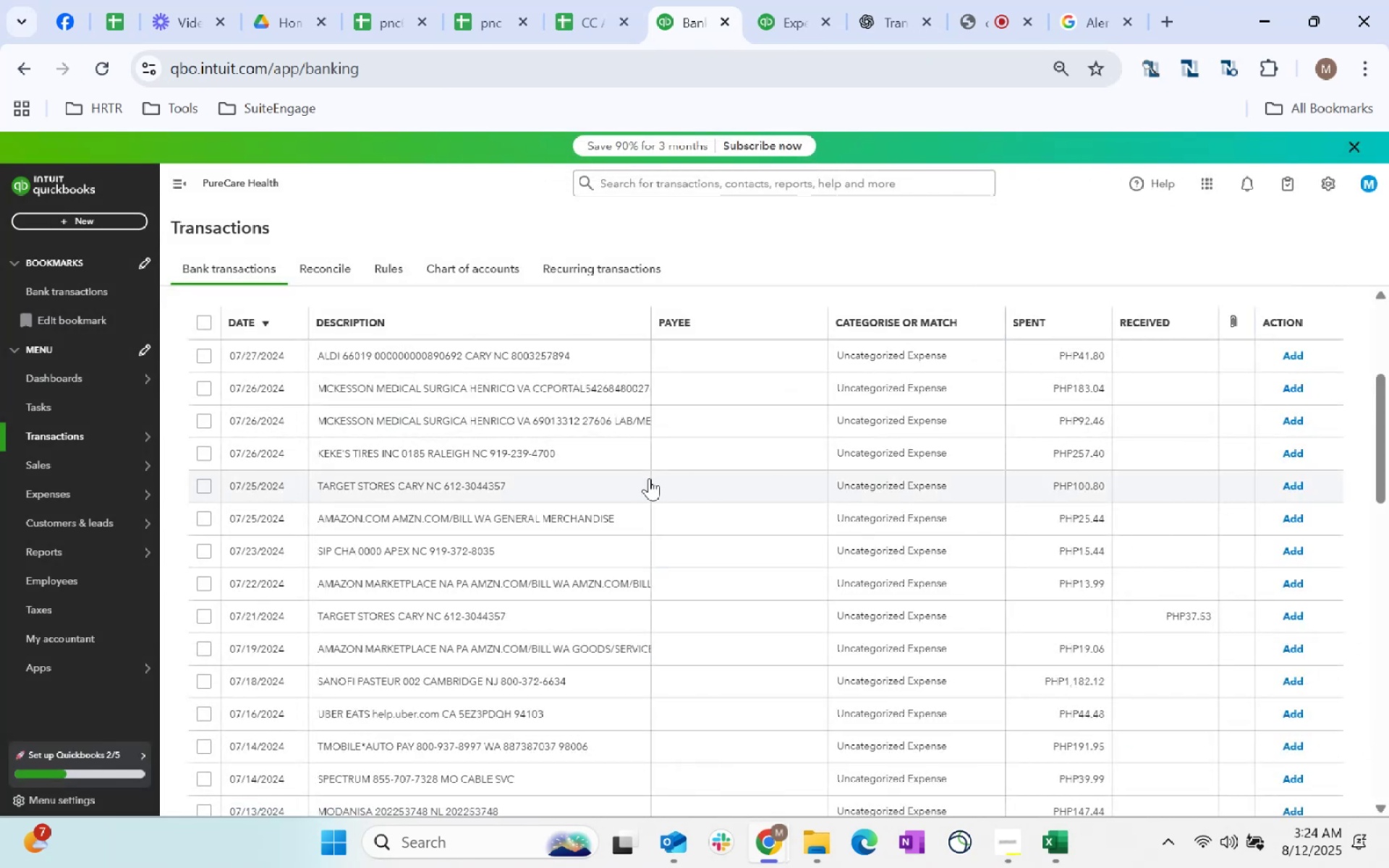 
scroll: coordinate [755, 495], scroll_direction: down, amount: 199.0
 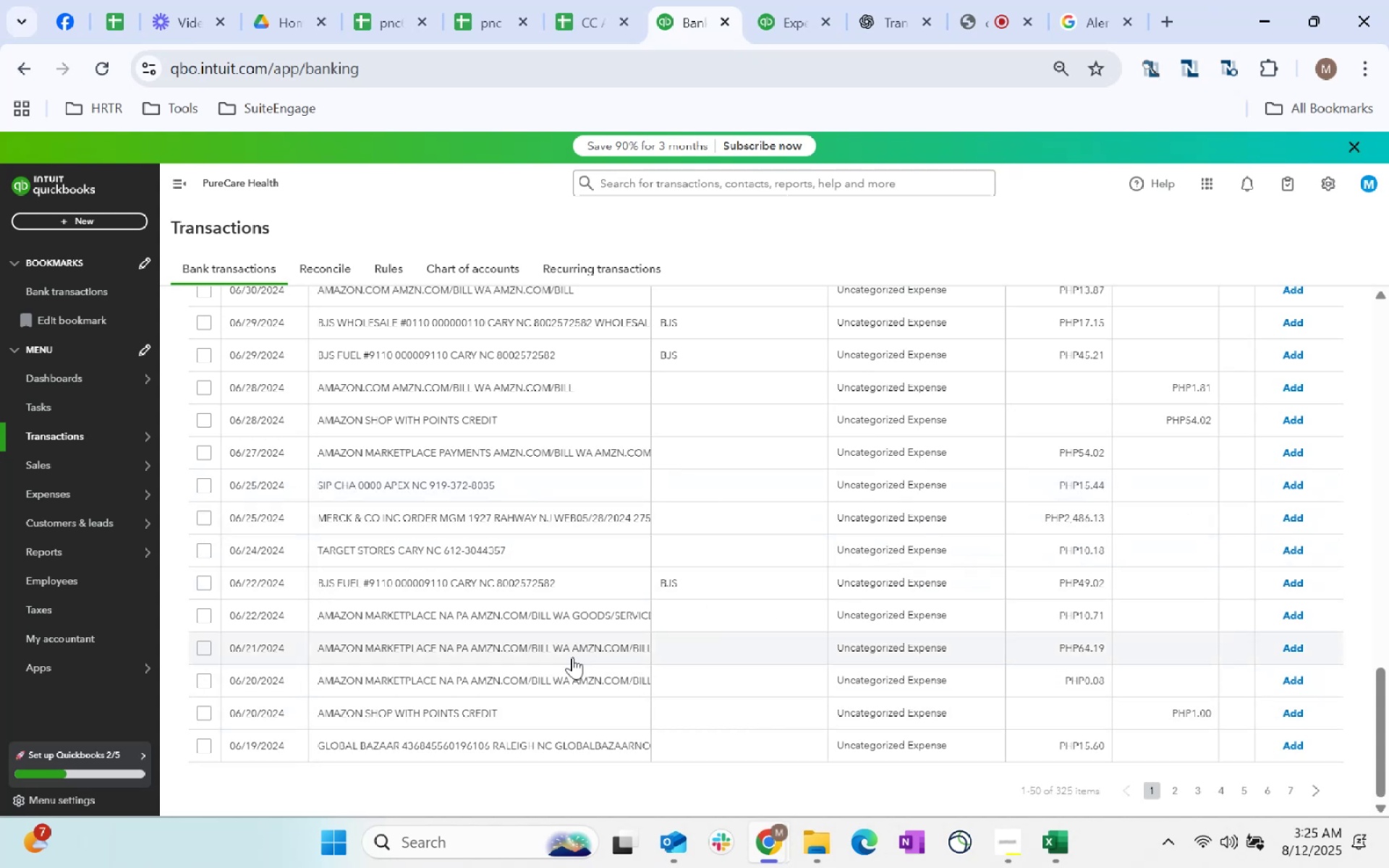 
wait(12.64)
 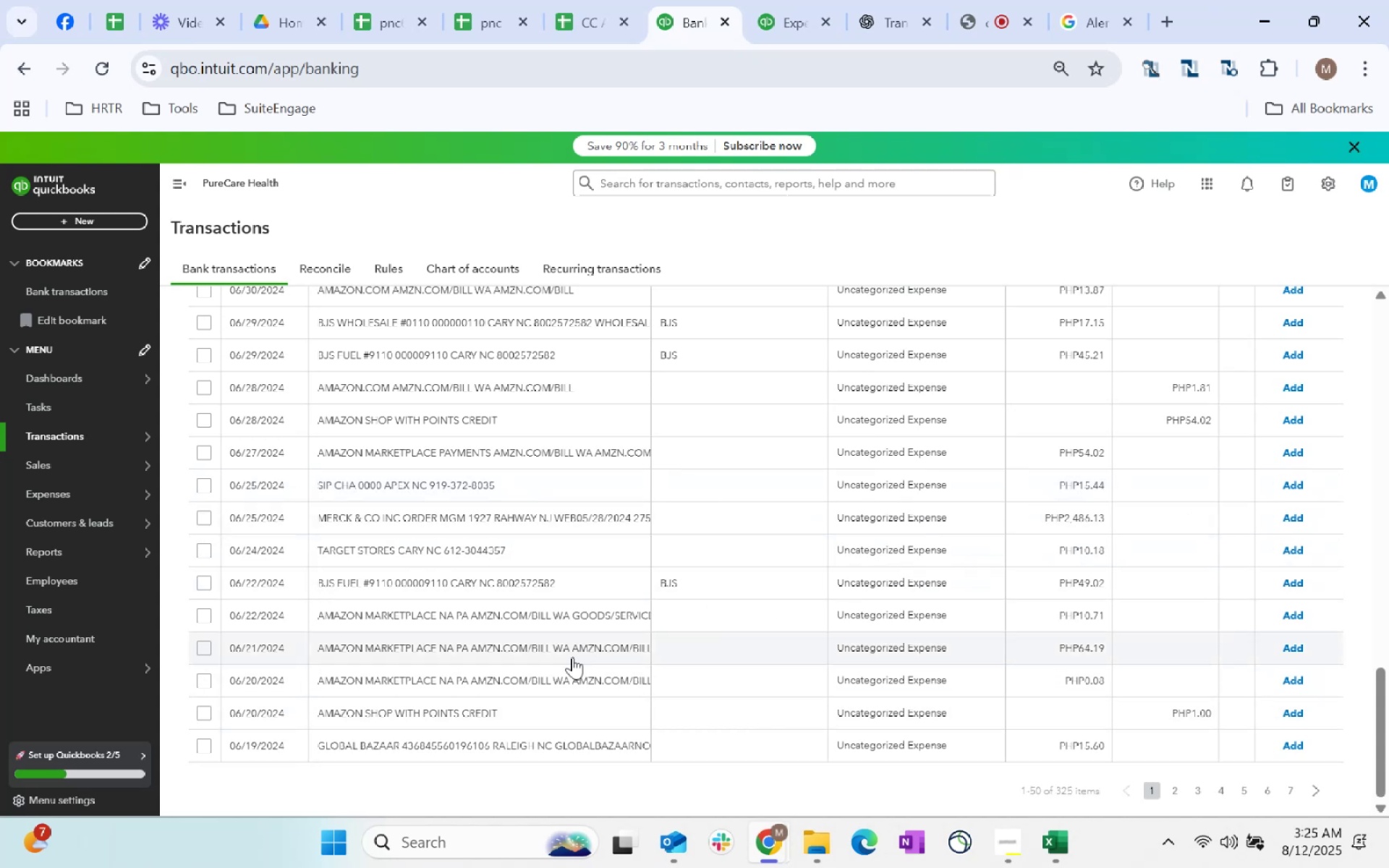 
scroll: coordinate [758, 491], scroll_direction: down, amount: 11.0
 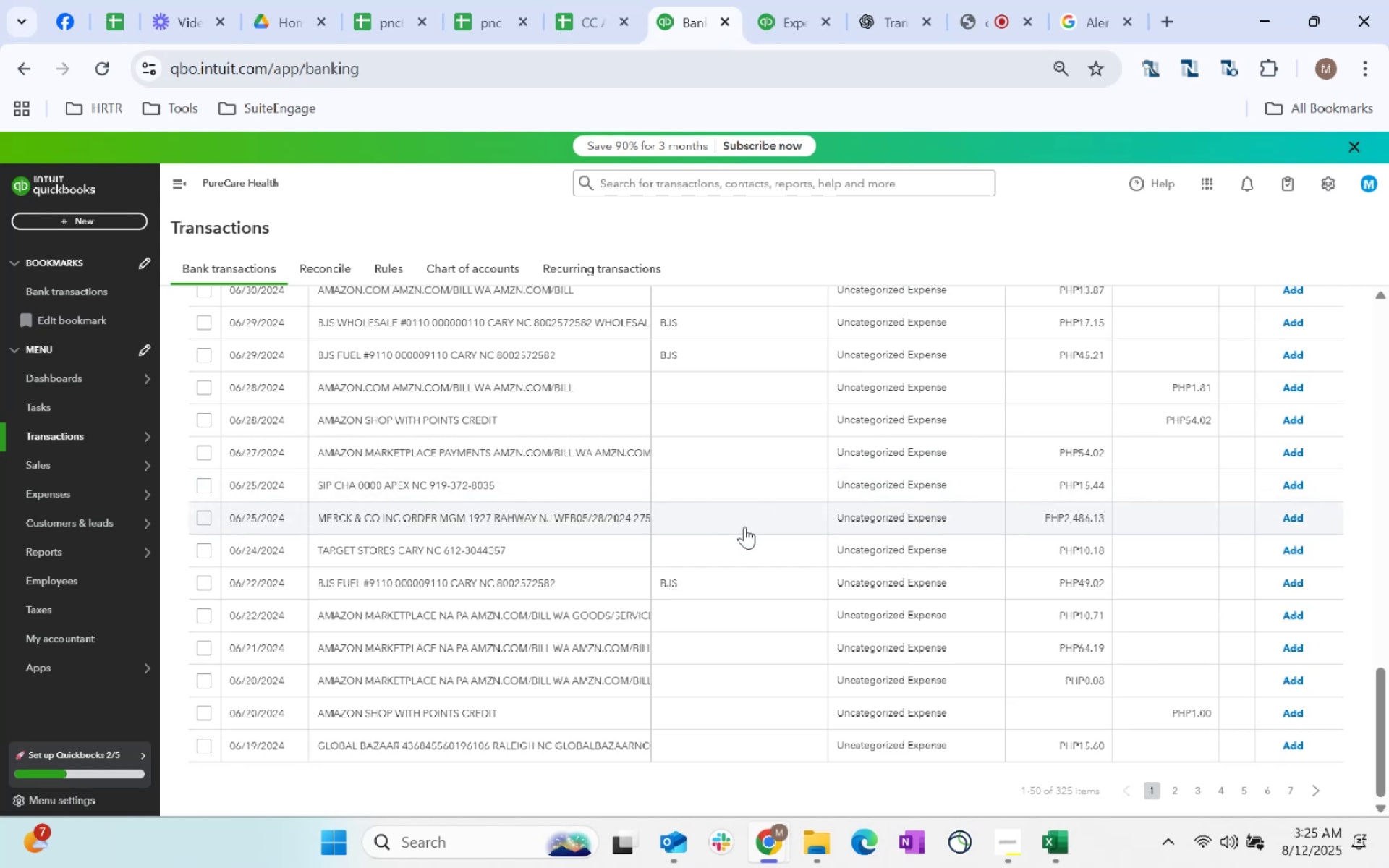 
scroll: coordinate [753, 567], scroll_direction: up, amount: 19.0
 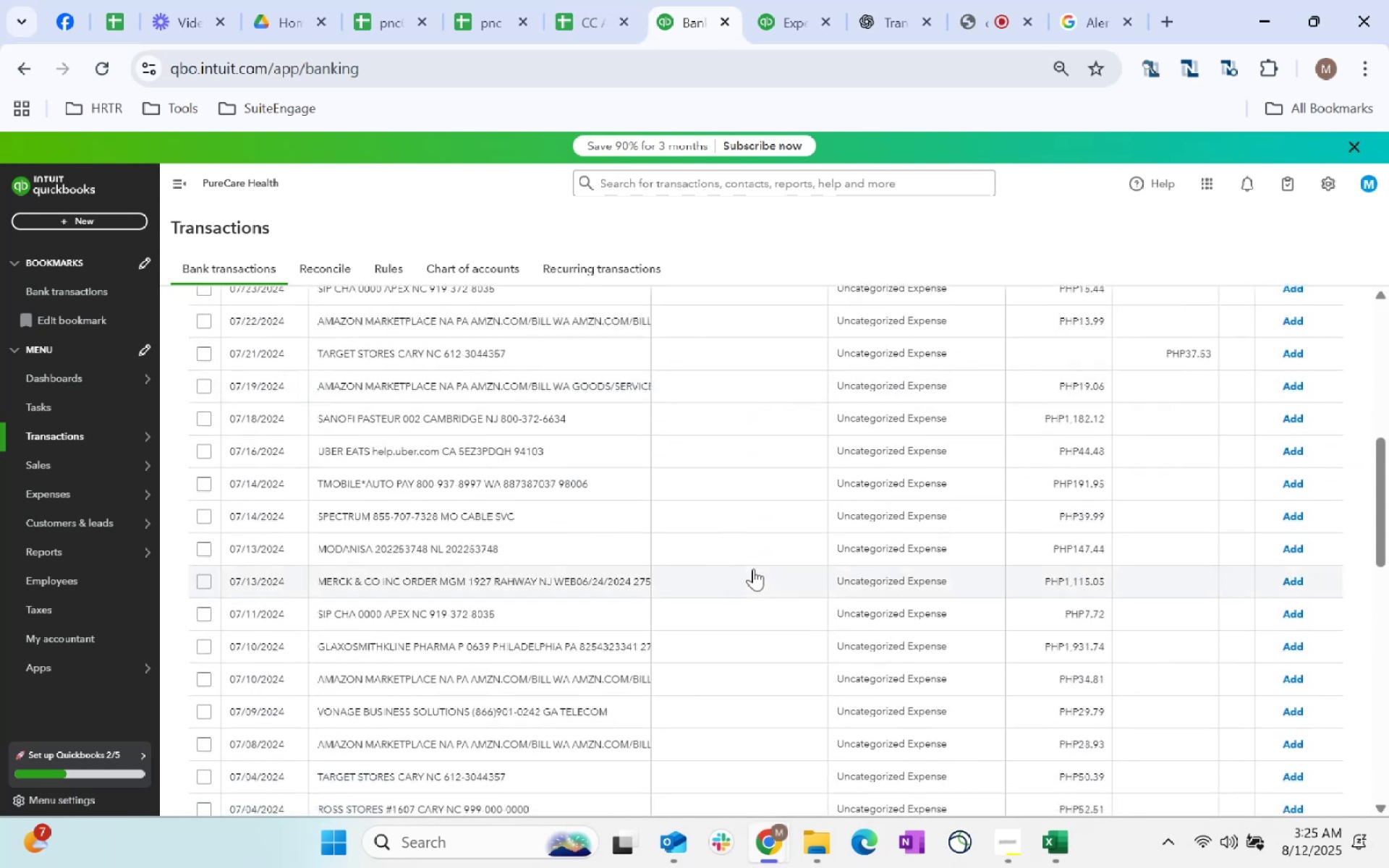 
scroll: coordinate [780, 637], scroll_direction: down, amount: 44.0
 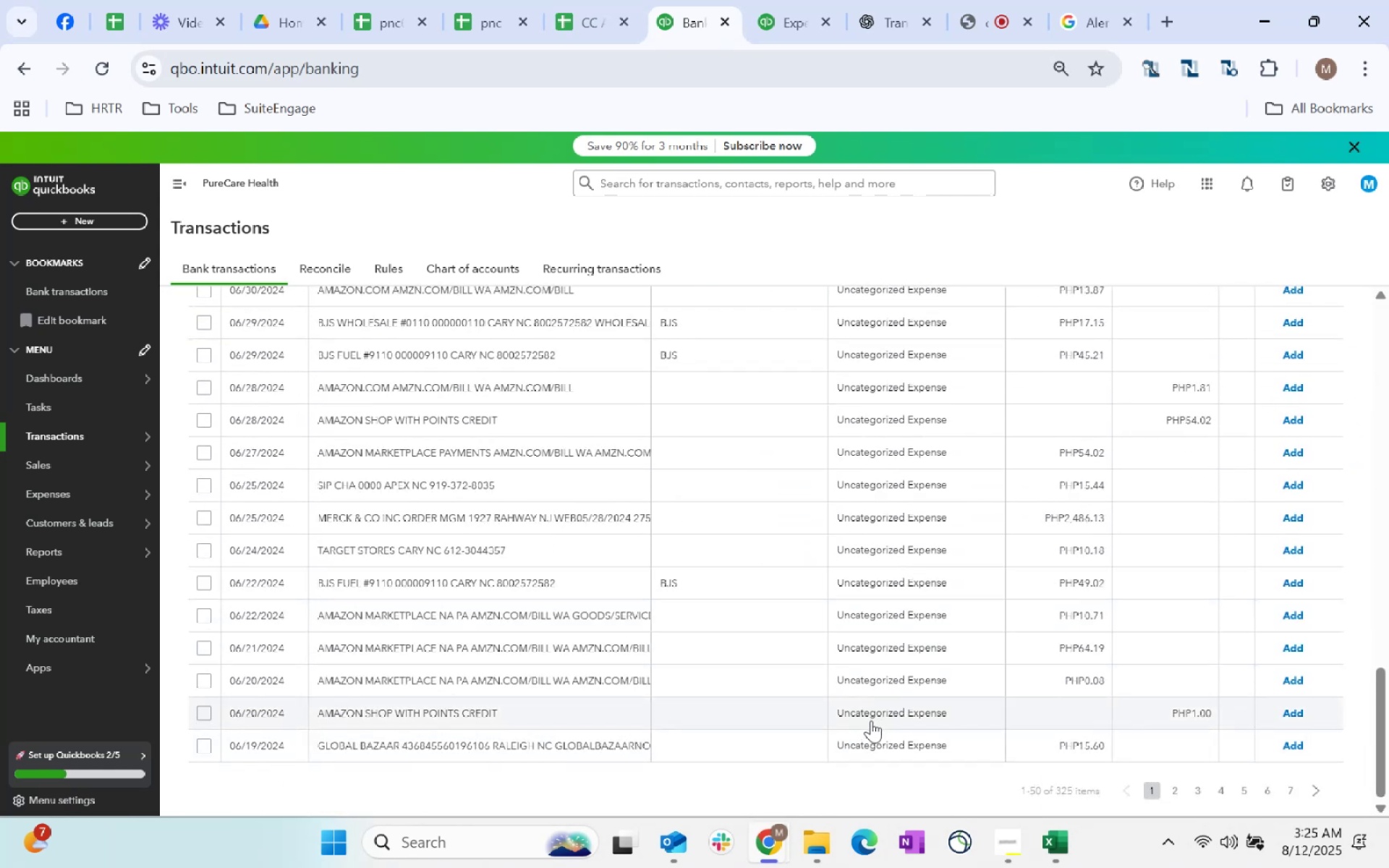 
left_click([870, 723])
 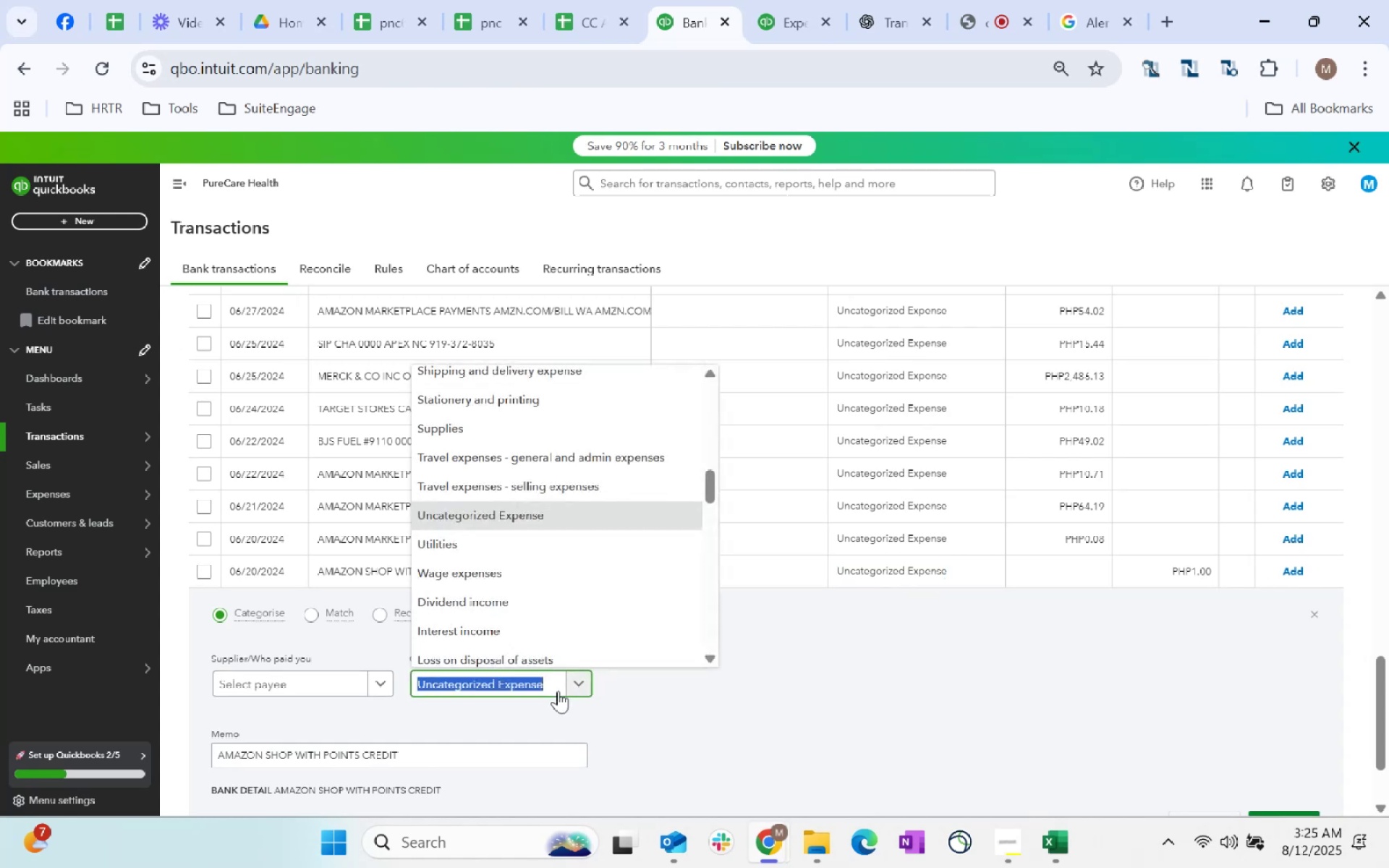 
scroll: coordinate [553, 373], scroll_direction: up, amount: 20.0
 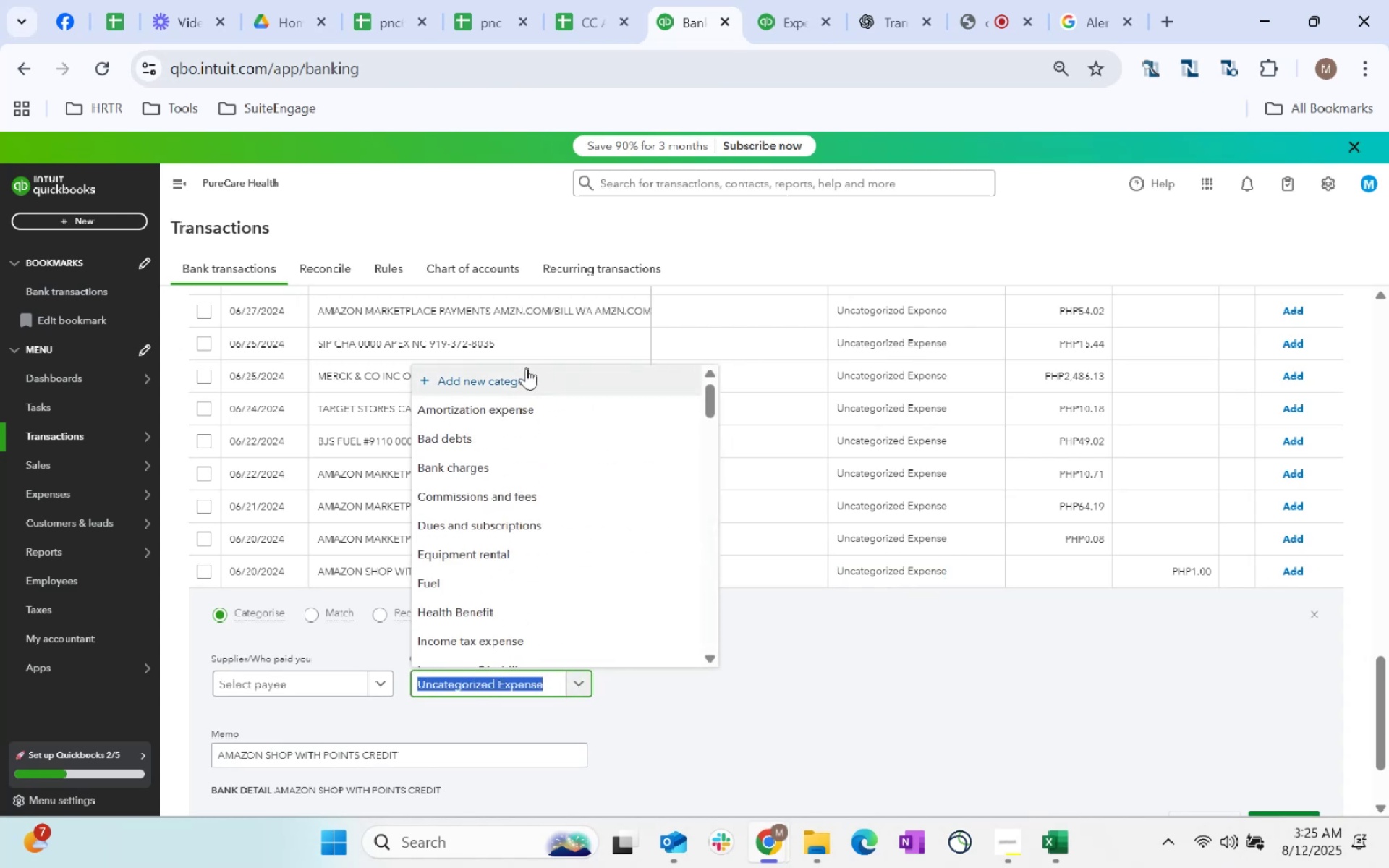 
left_click([526, 367])
 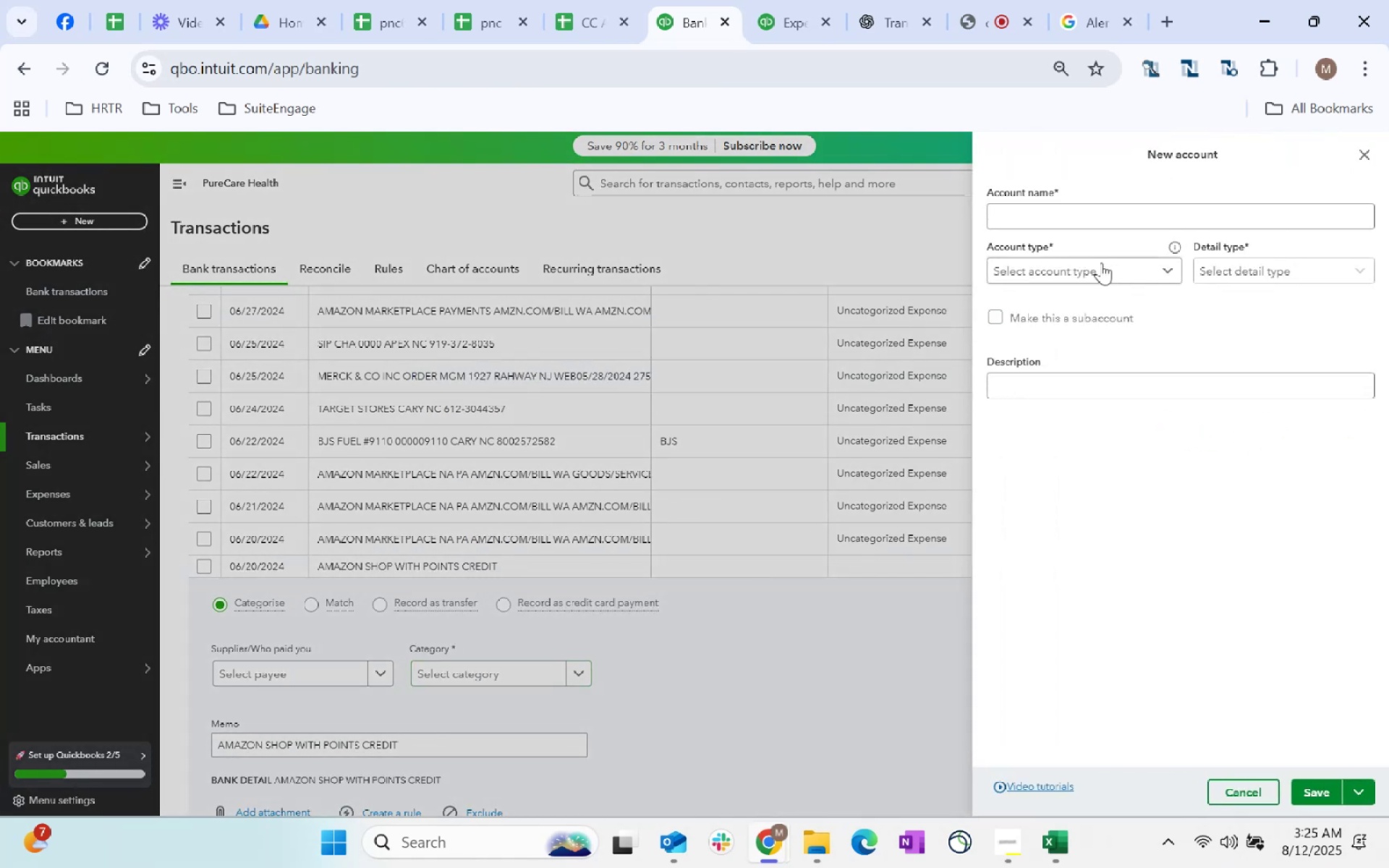 
type(CC Perks)
 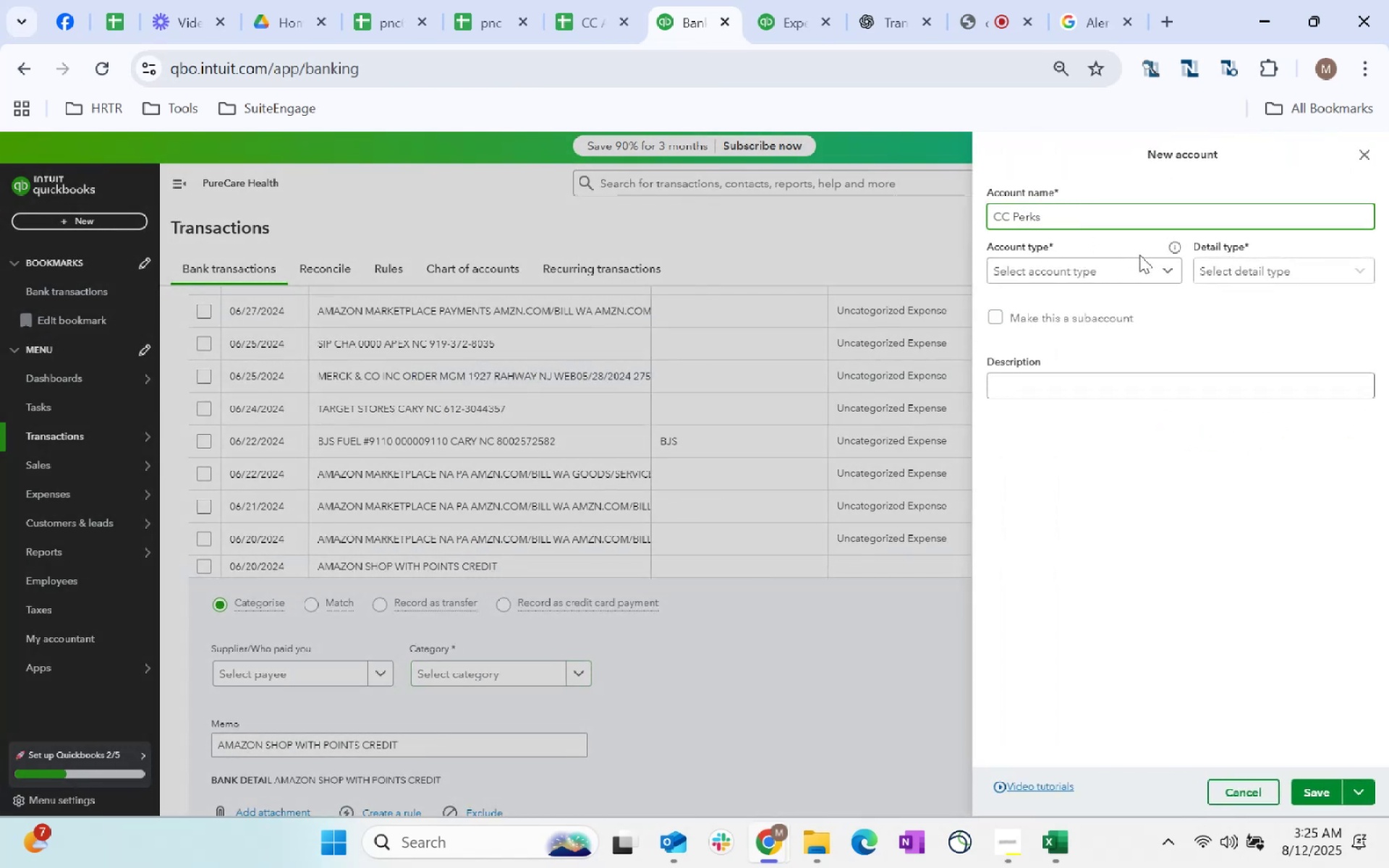 
double_click([1140, 265])
 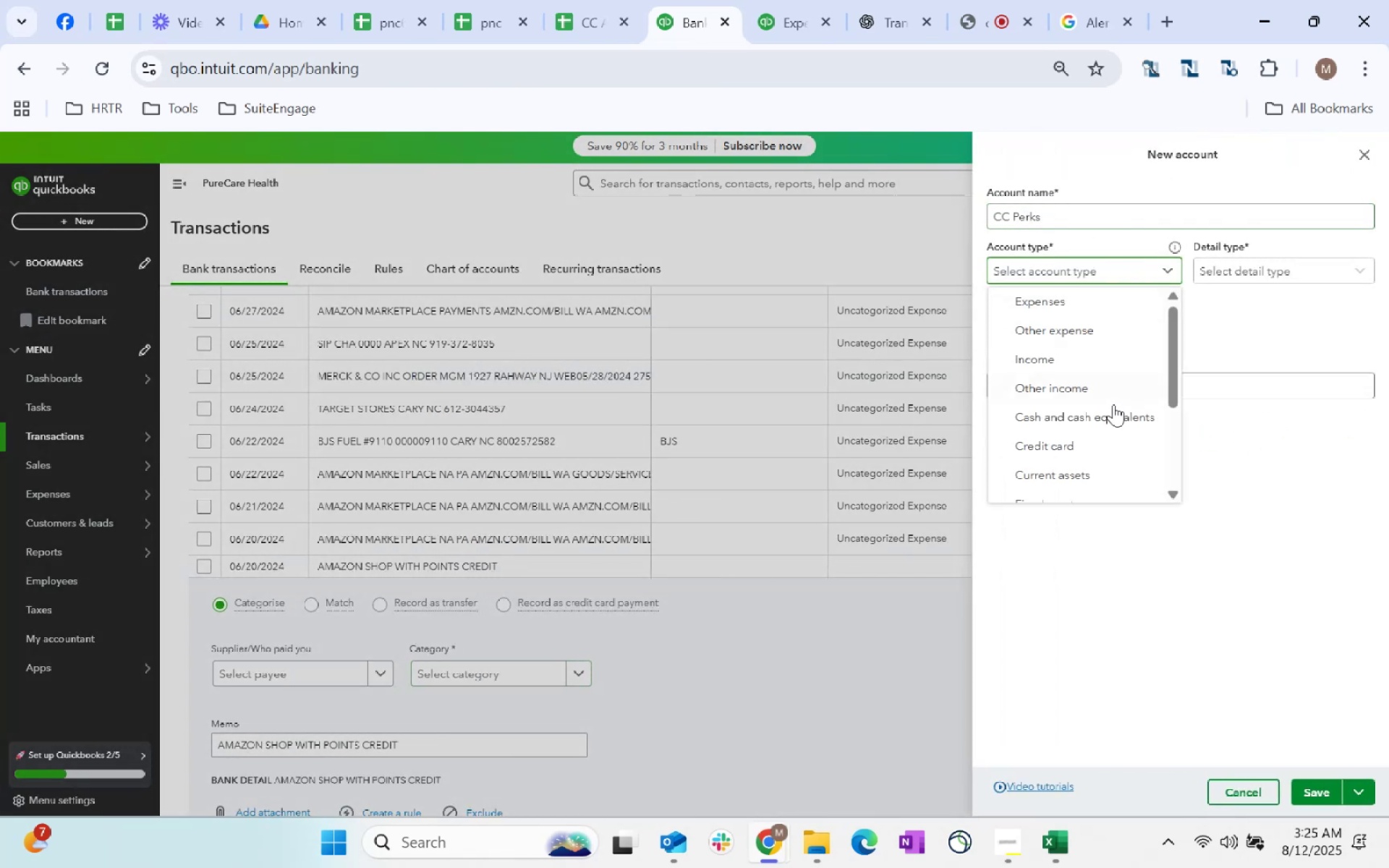 
left_click([1106, 388])
 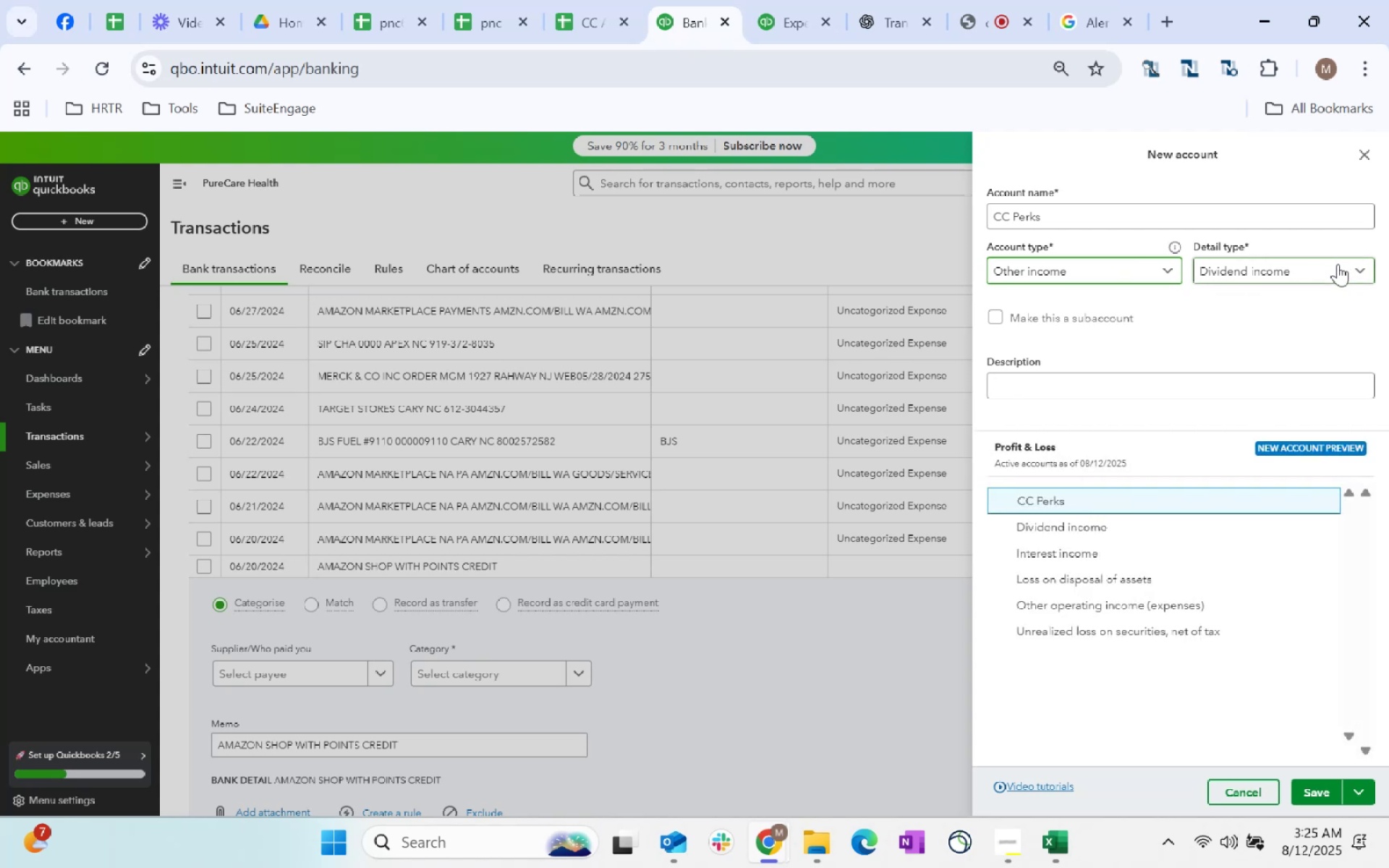 
left_click([1338, 264])
 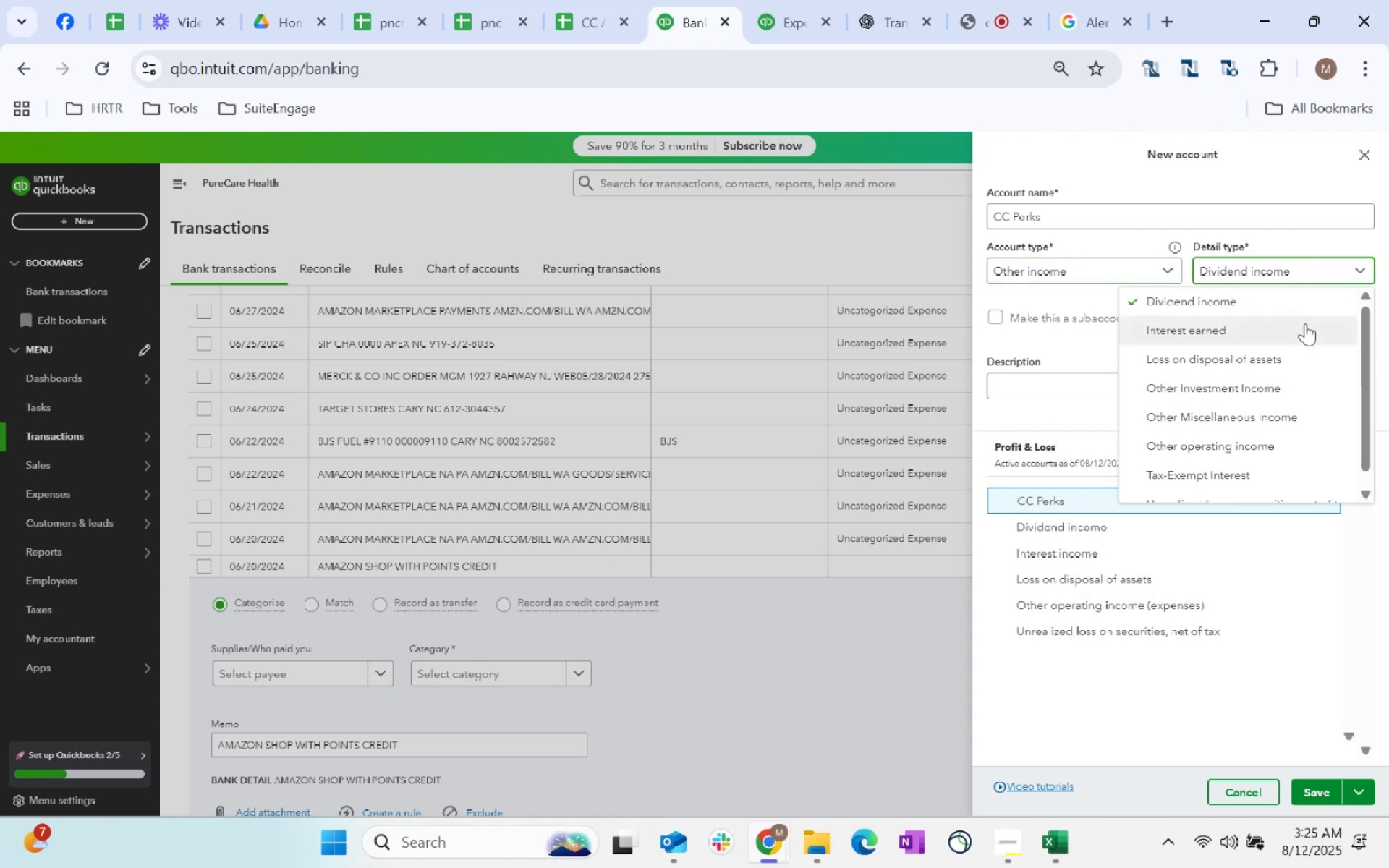 
scroll: coordinate [1321, 470], scroll_direction: down, amount: 14.0
 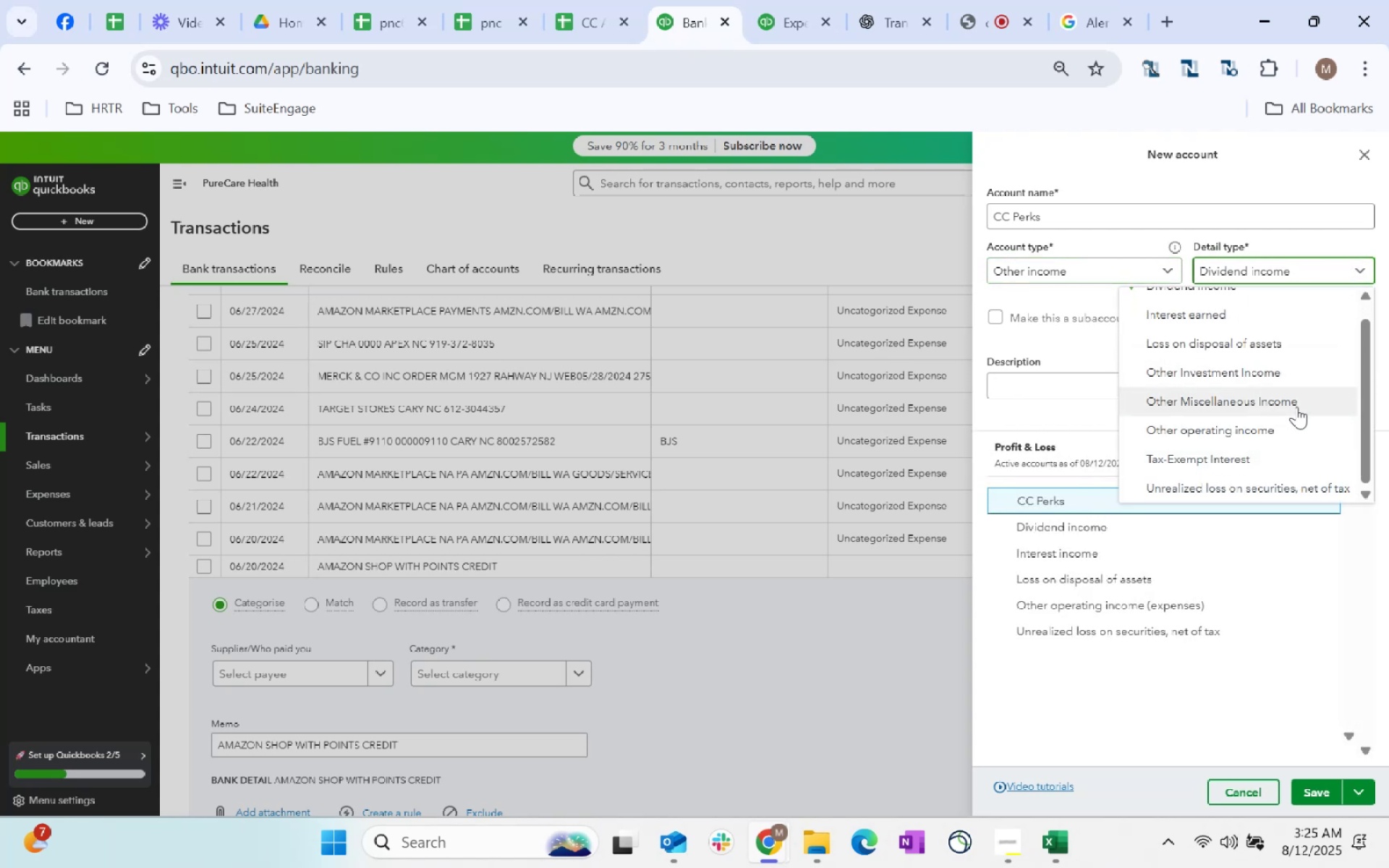 
scroll: coordinate [1296, 461], scroll_direction: up, amount: 11.0
 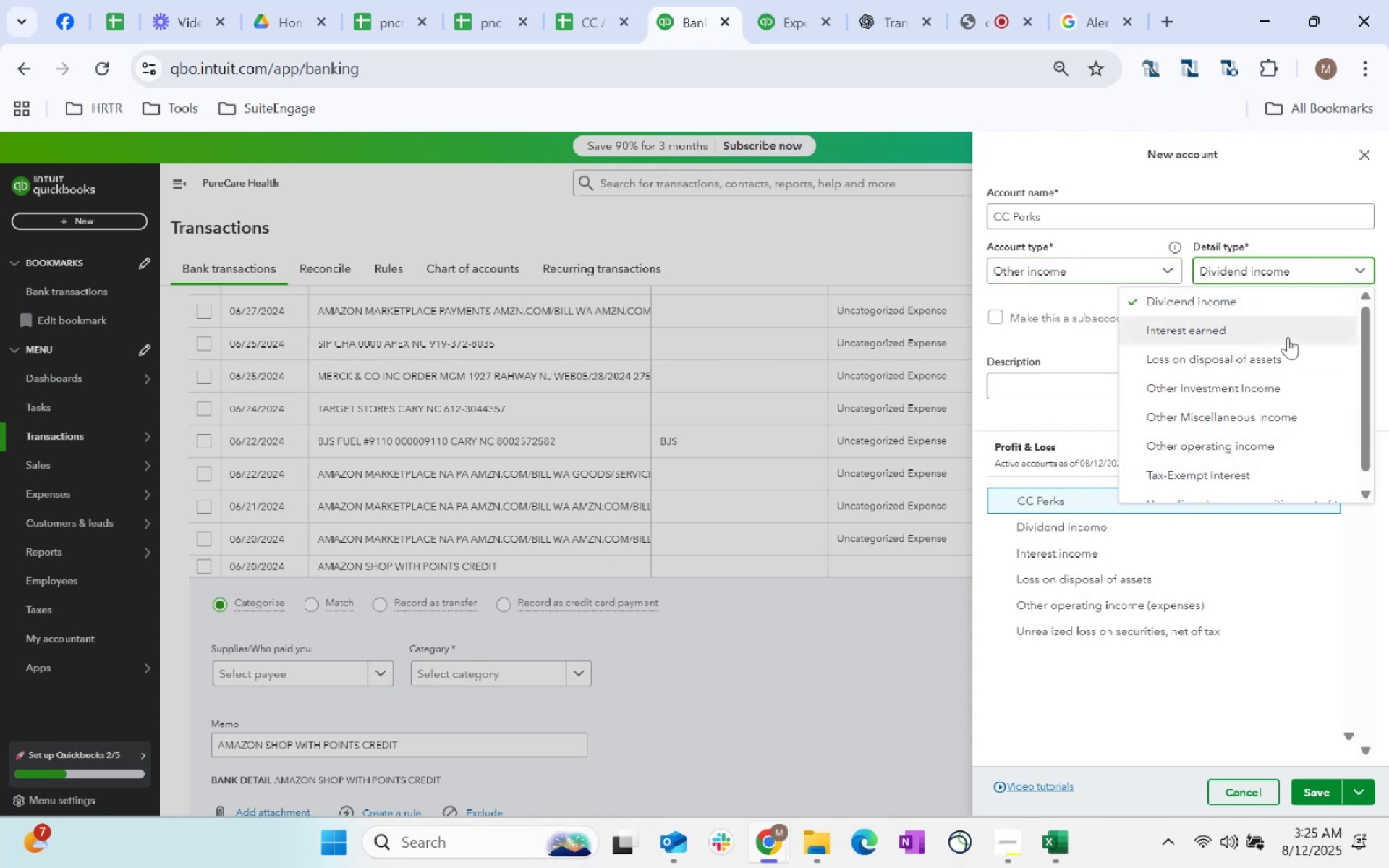 
scroll: coordinate [1309, 457], scroll_direction: down, amount: 37.0
 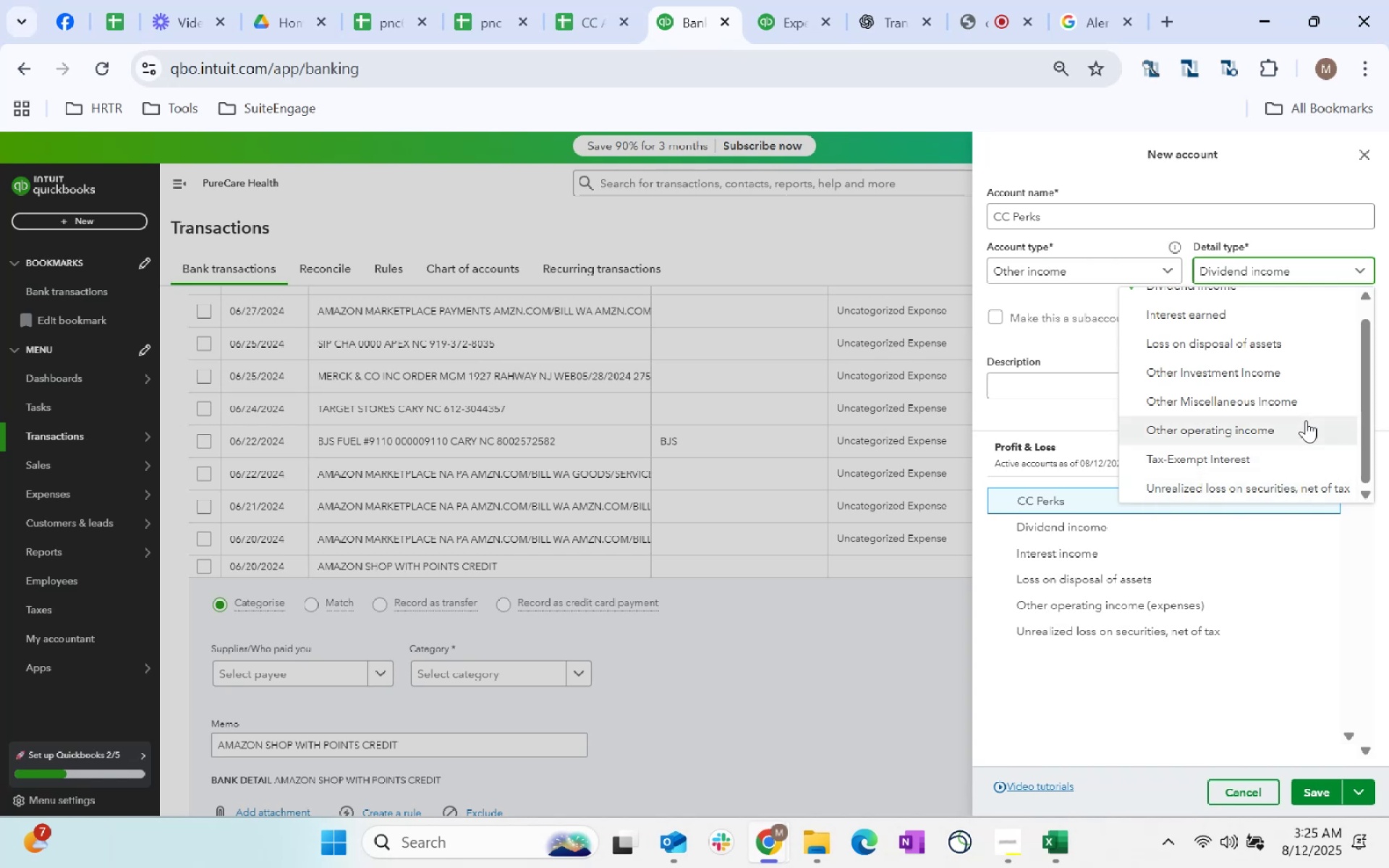 
wait(6.67)
 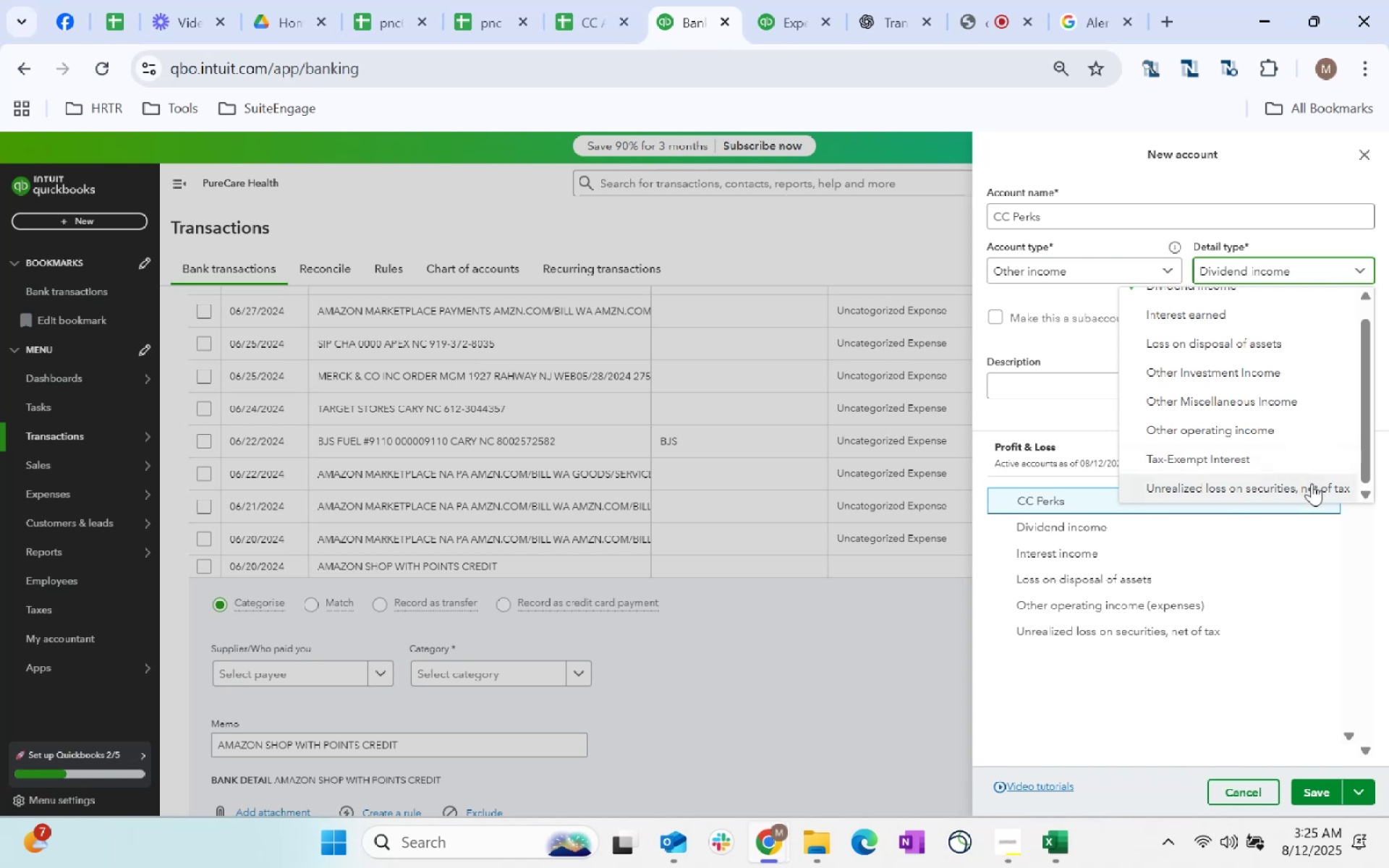 
left_click([1296, 391])
 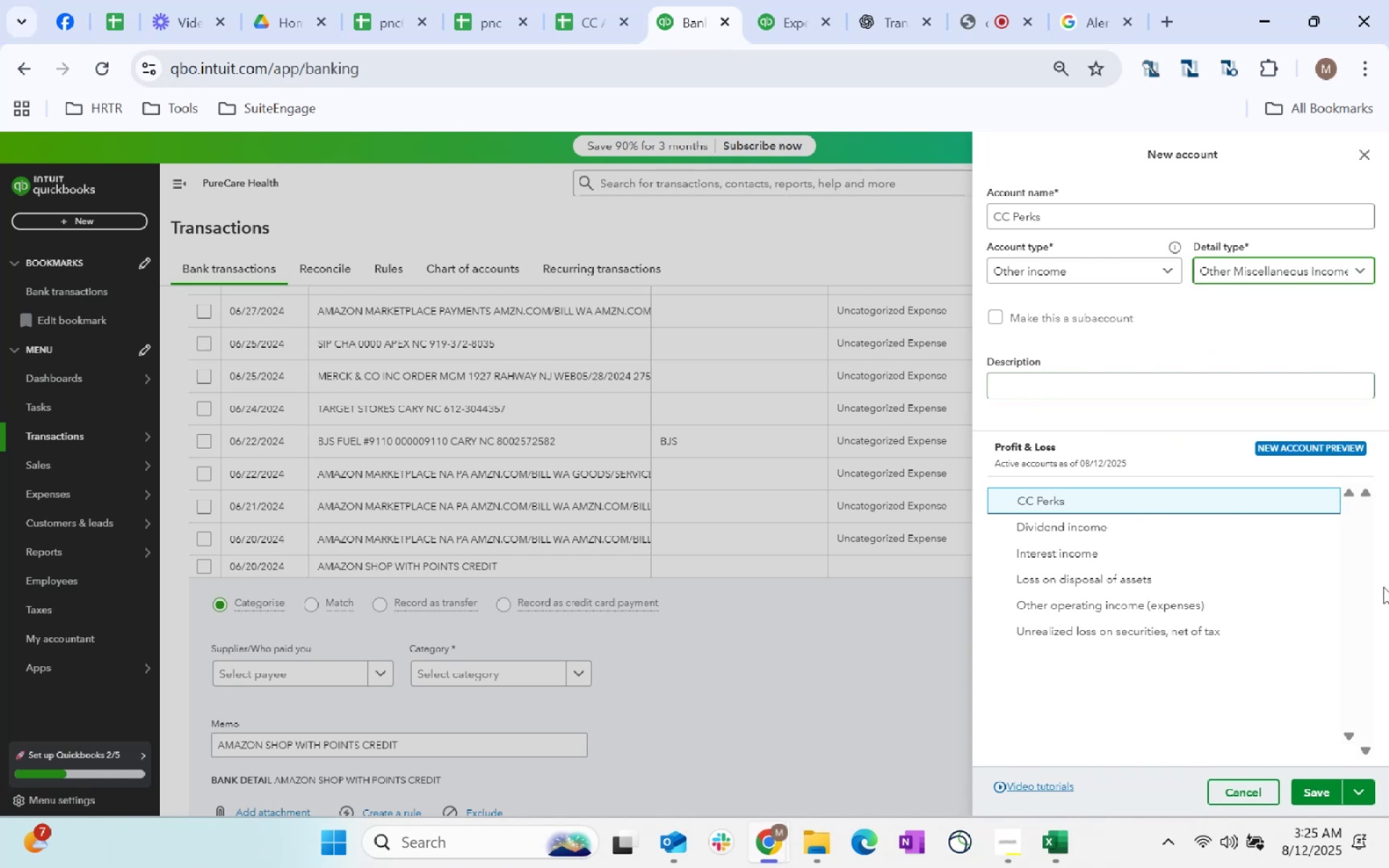 
scroll: coordinate [768, 593], scroll_direction: down, amount: 198.0
 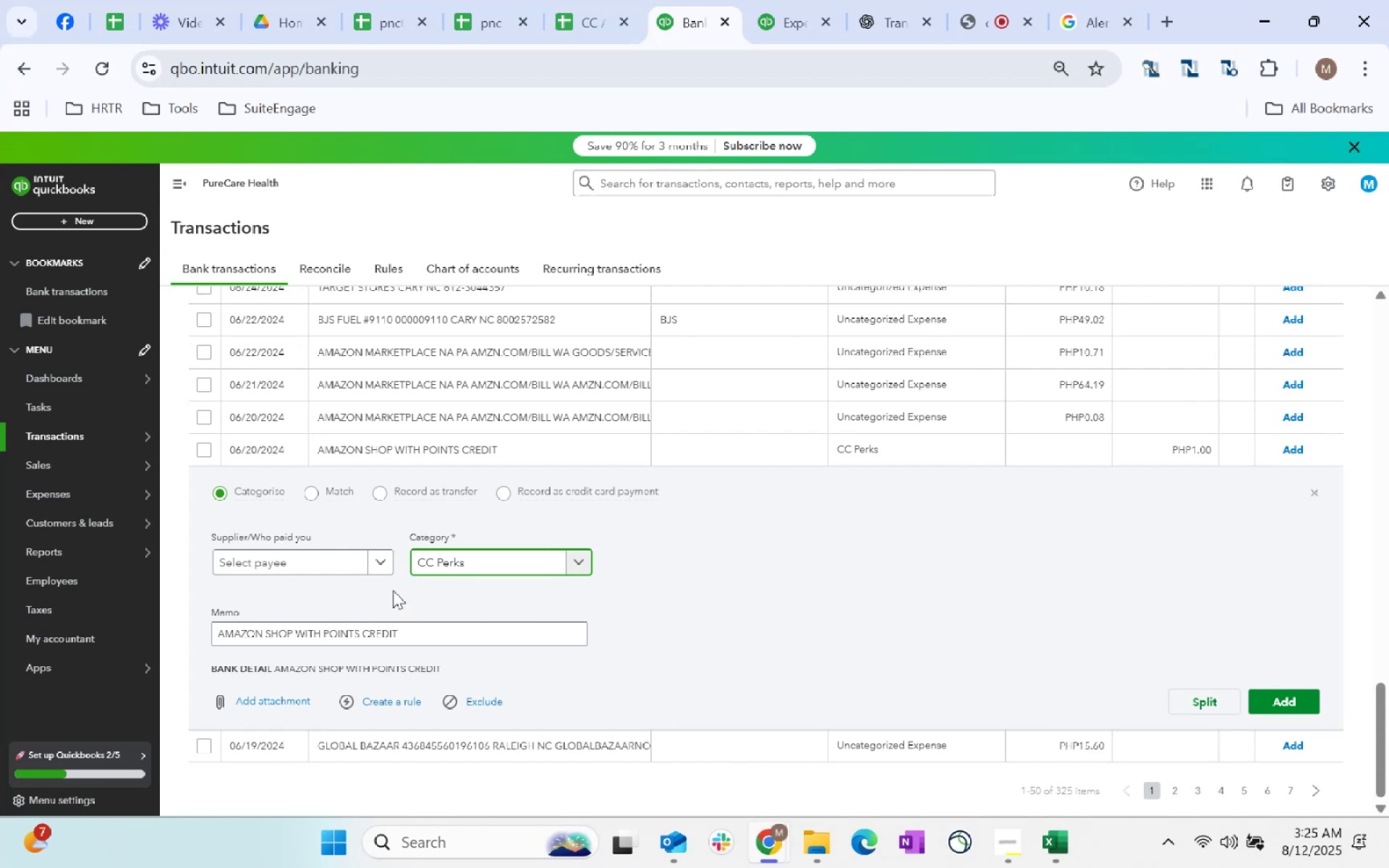 
left_click([1323, 786])
 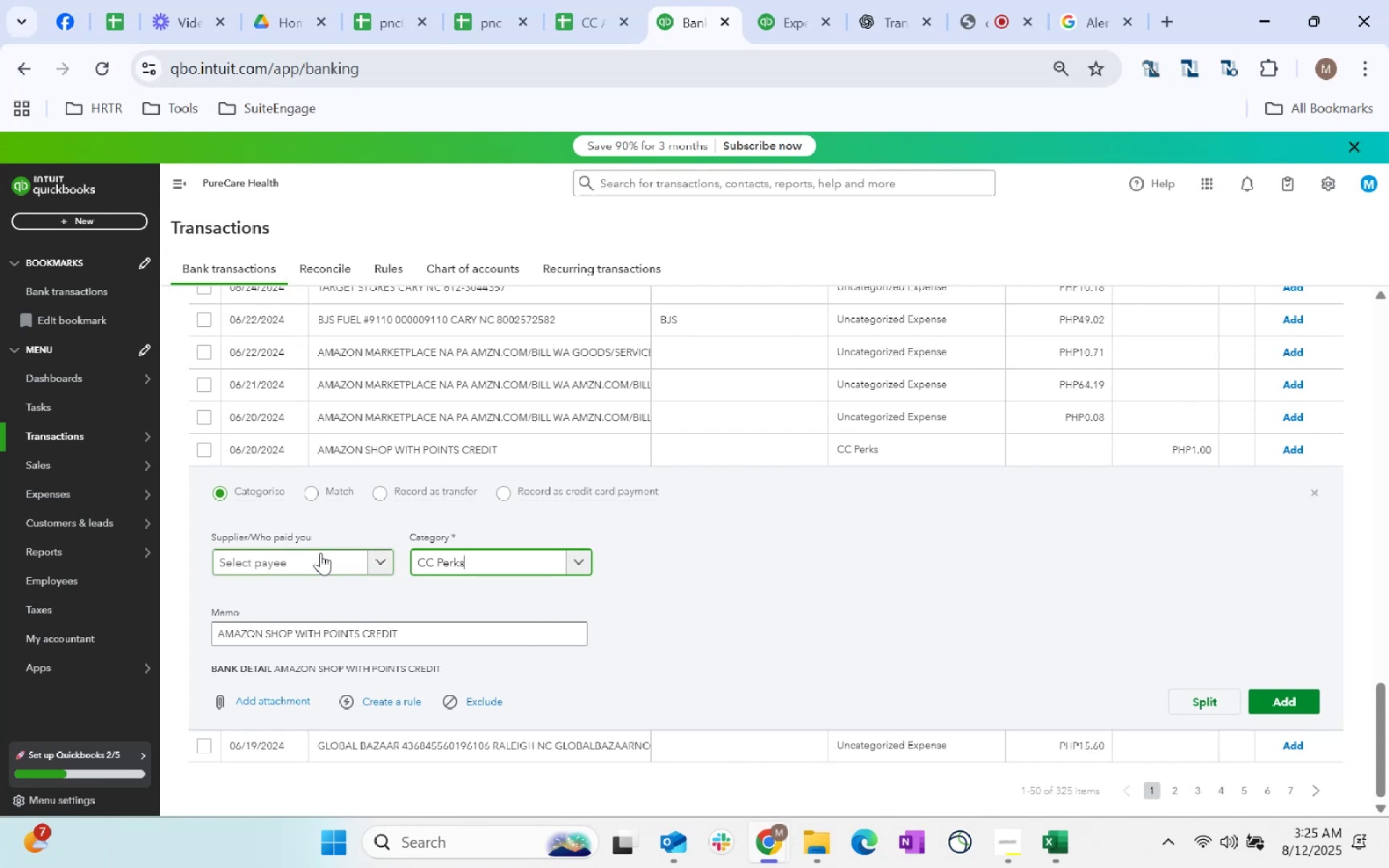 
wait(7.22)
 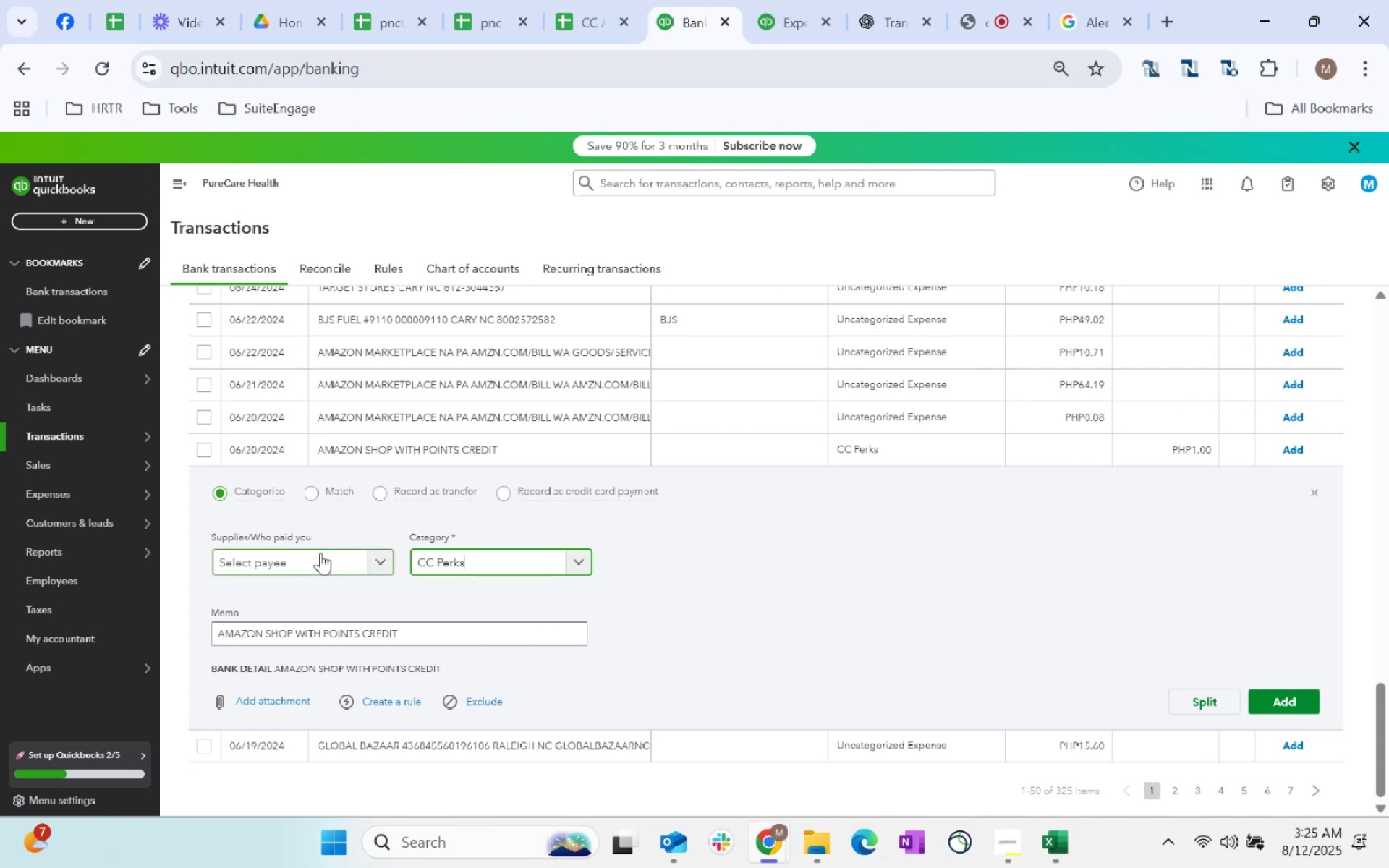 
mouse_move([514, 511])
 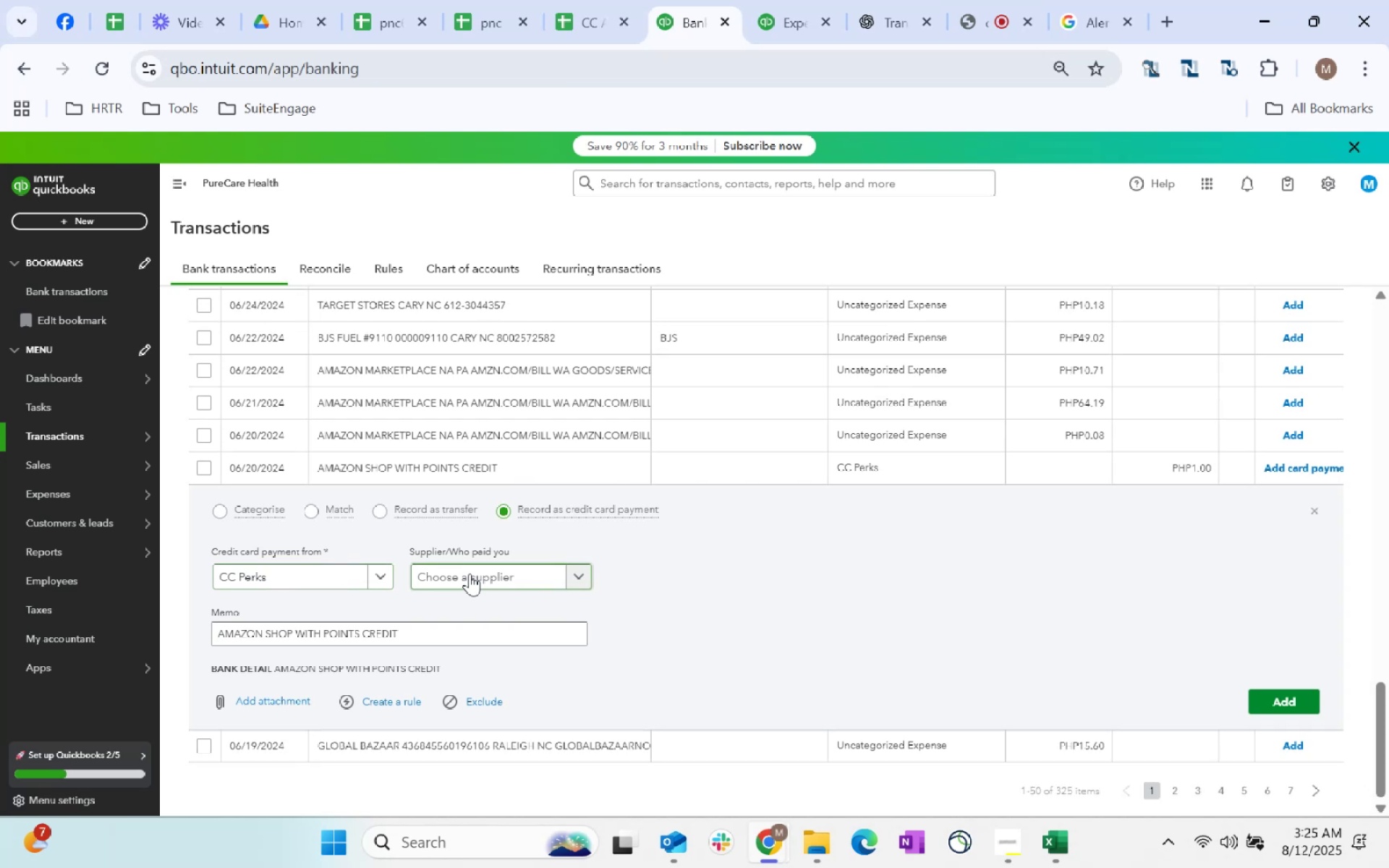 
left_click([381, 579])
 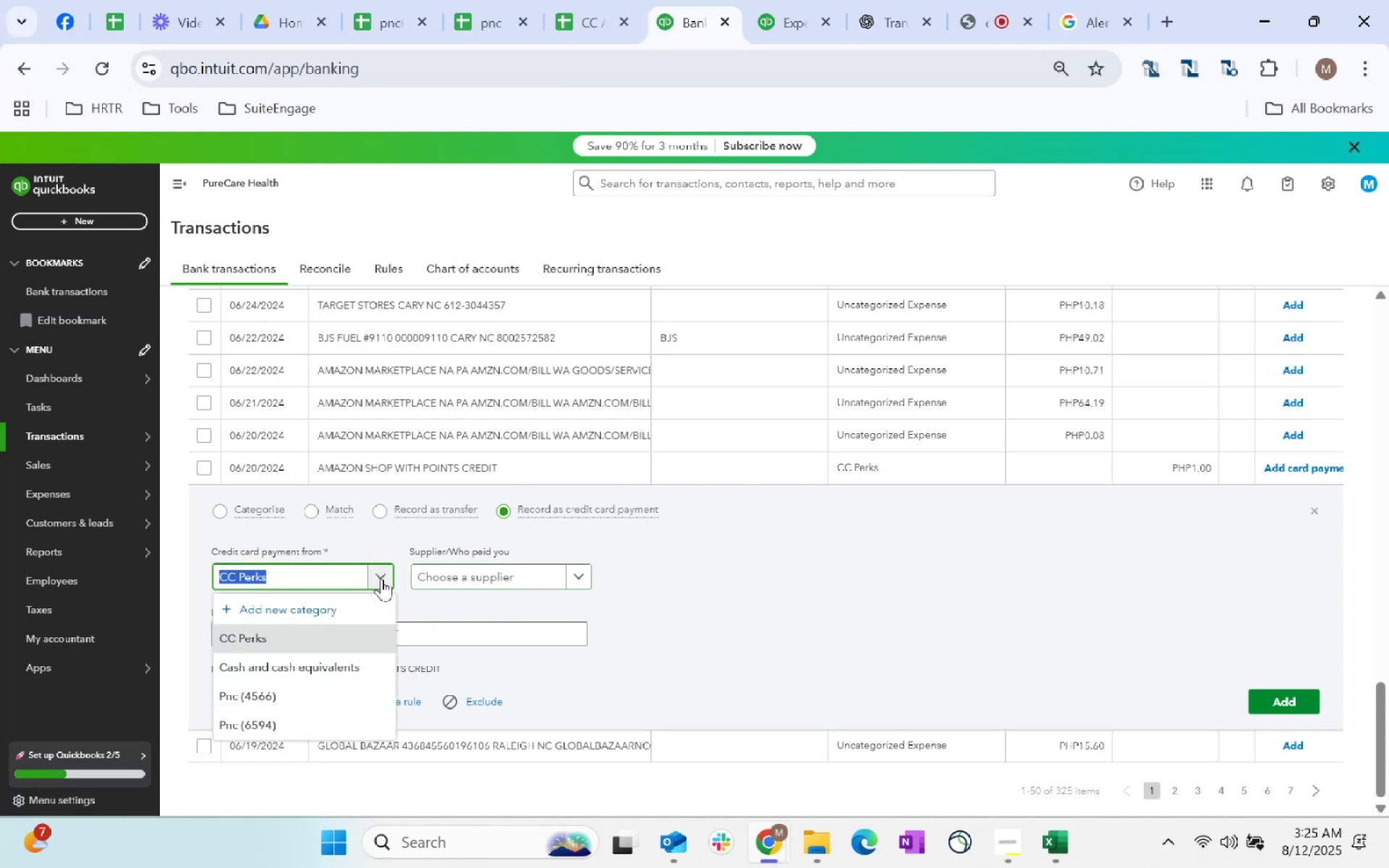 
left_click([450, 579])
 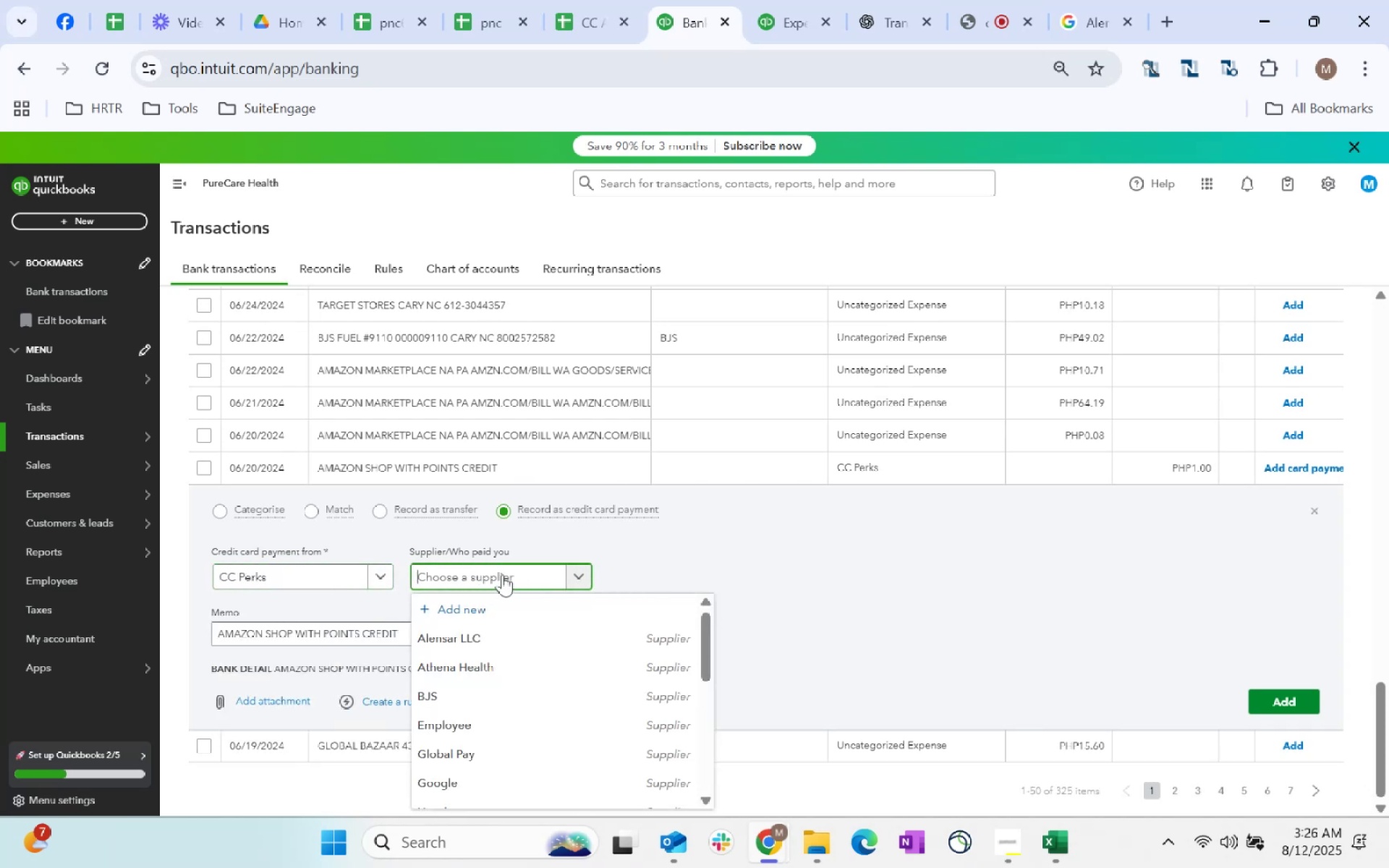 
left_click([683, 551])
 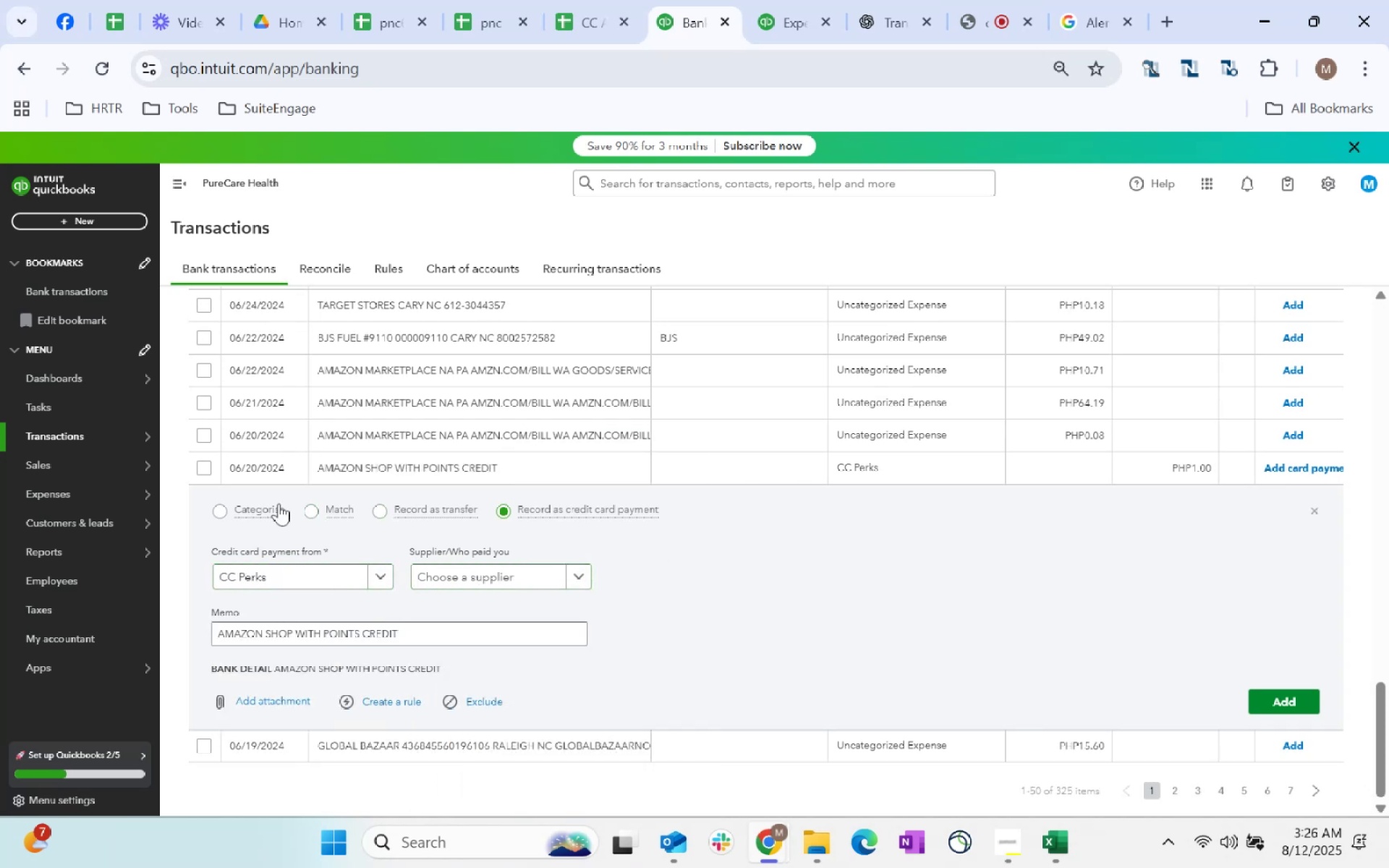 
left_click([239, 505])
 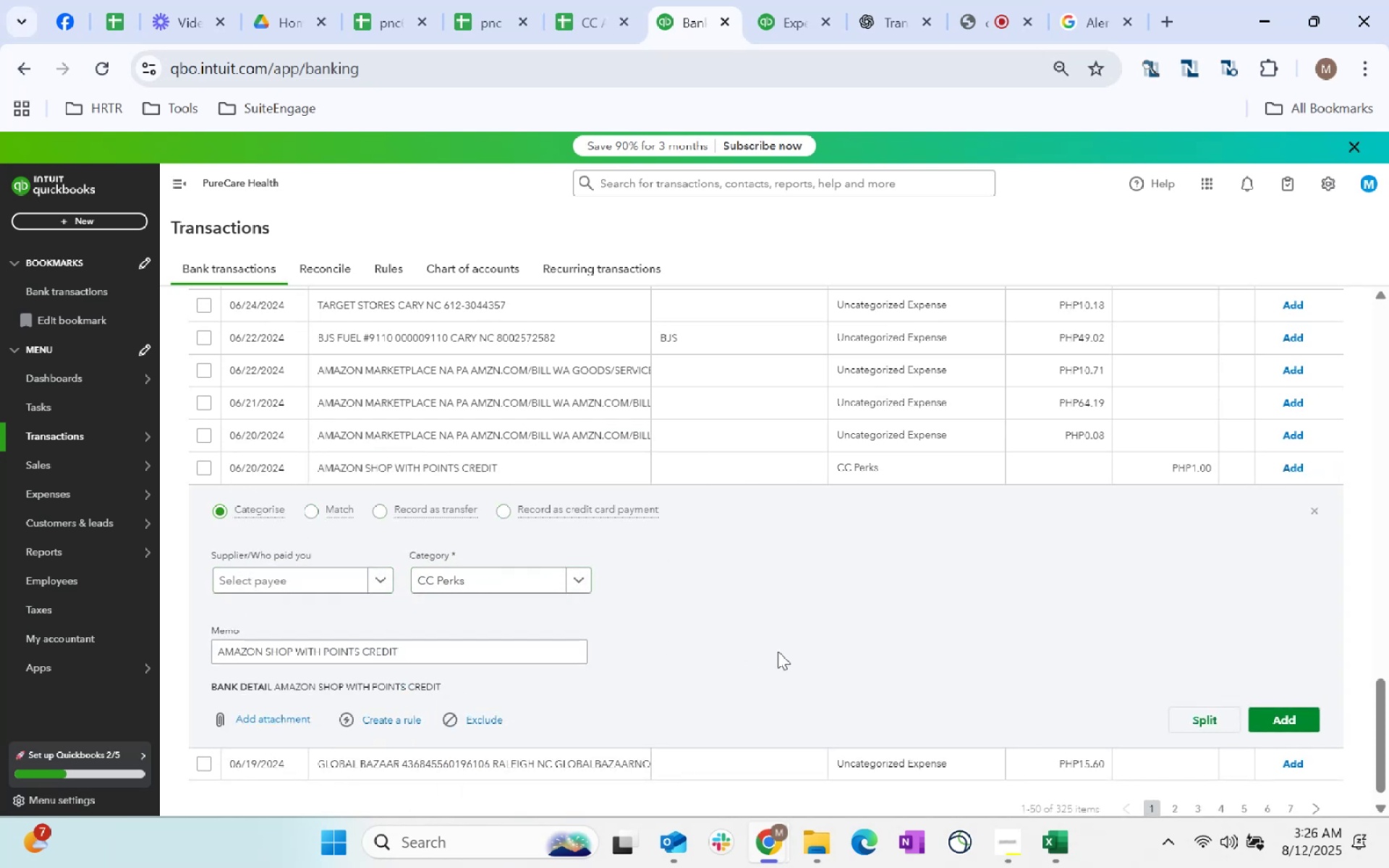 
left_click([877, 652])
 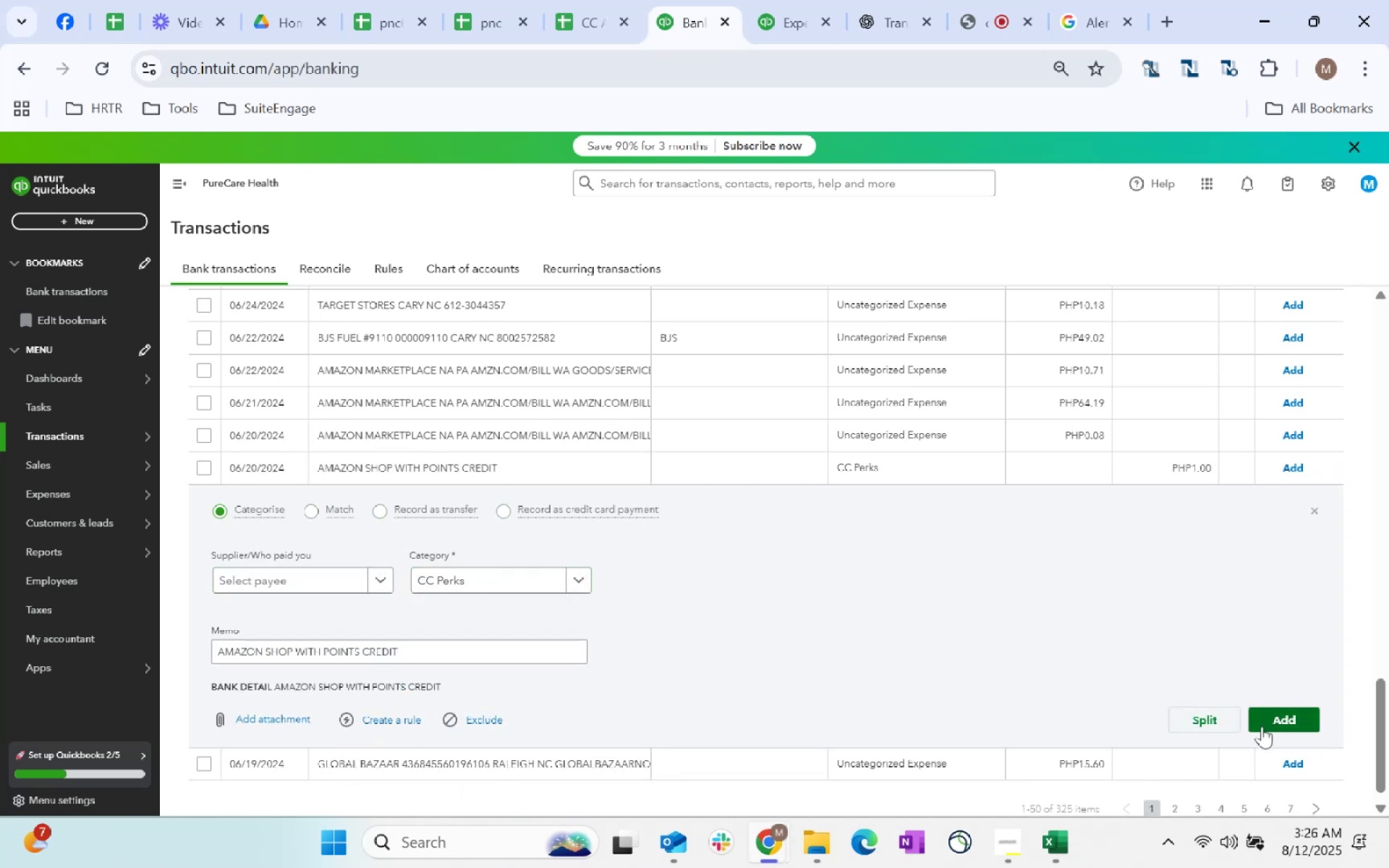 
scroll: coordinate [1278, 705], scroll_direction: down, amount: 164.0
 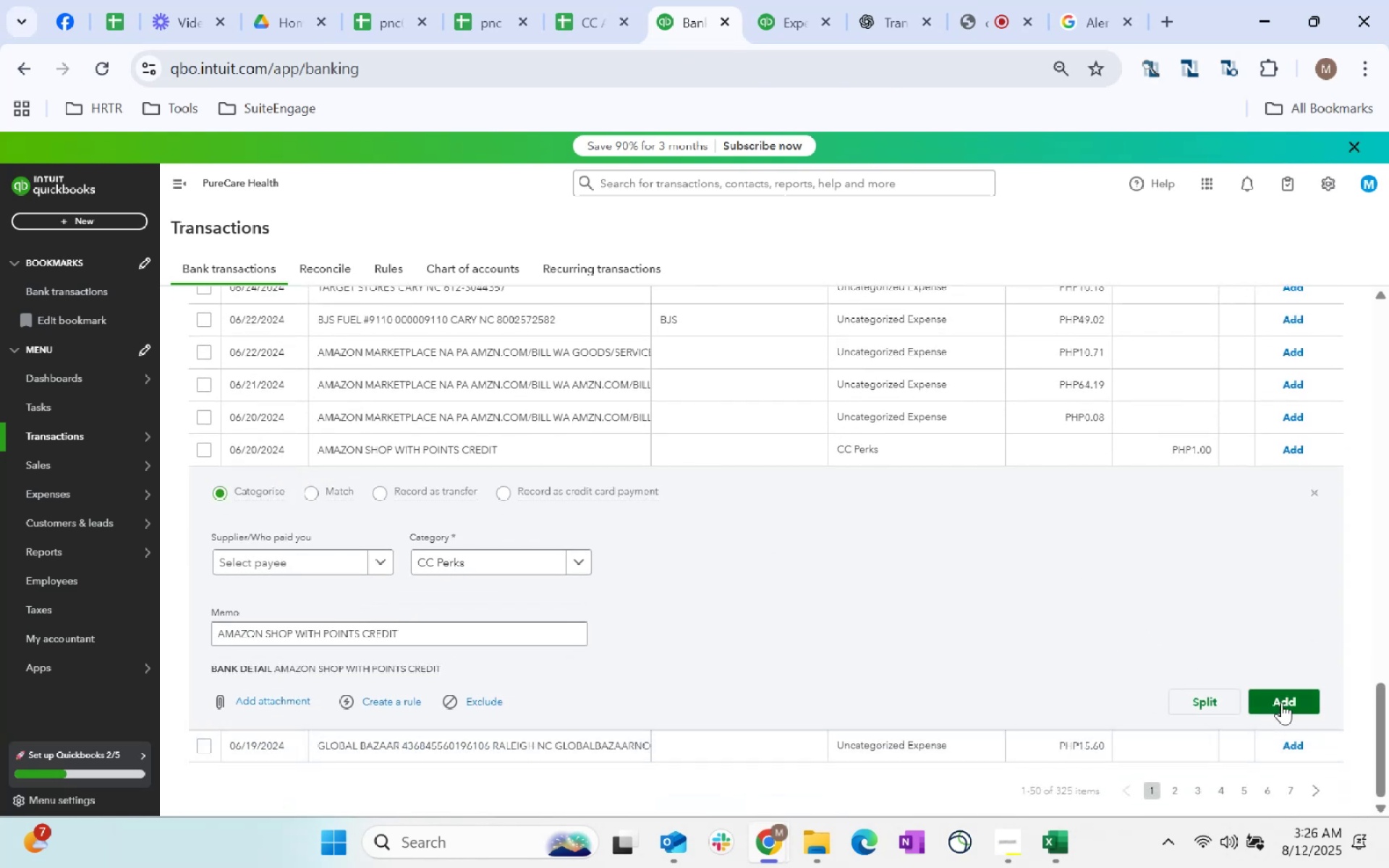 
left_click([1281, 702])
 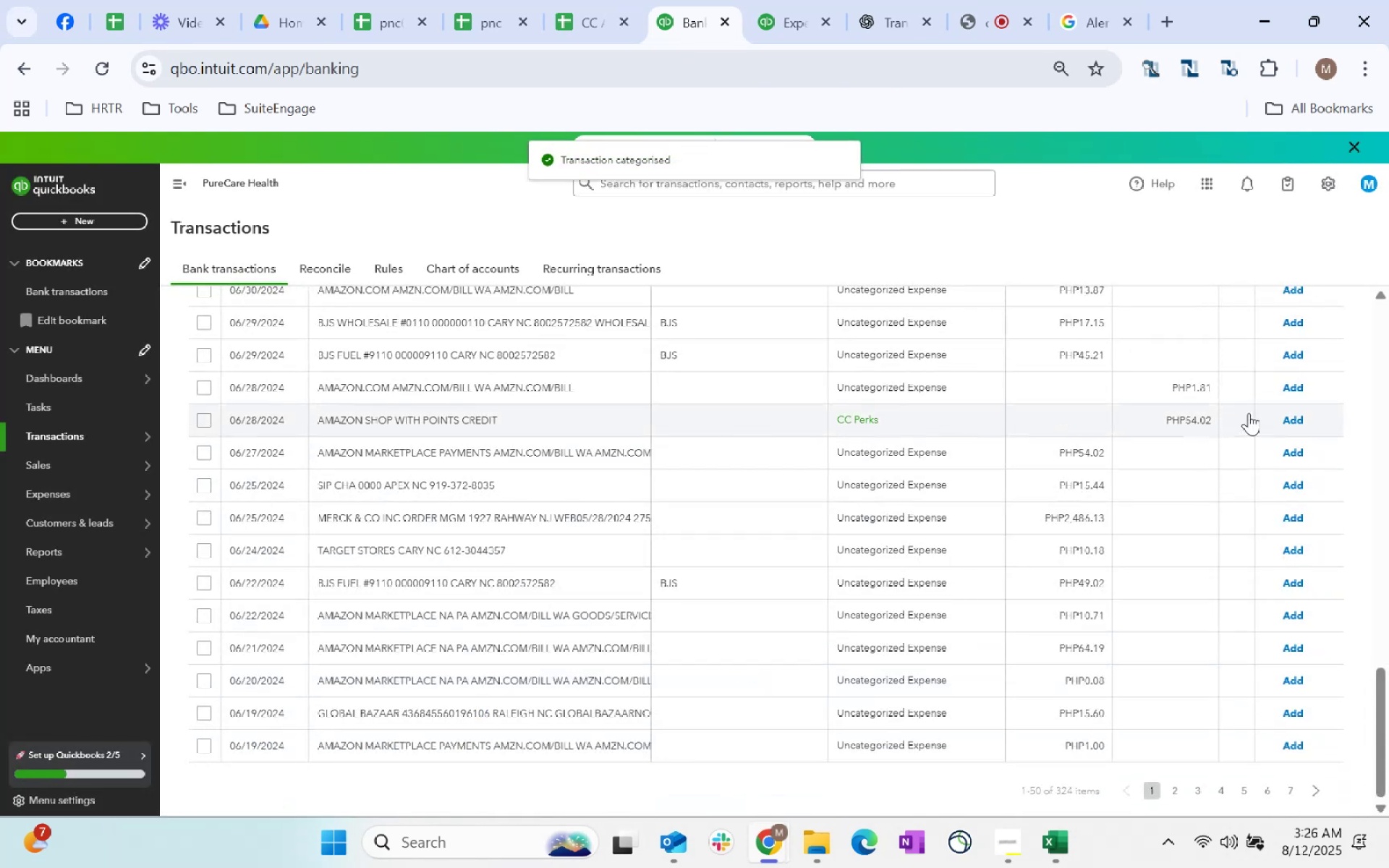 
left_click([1291, 415])
 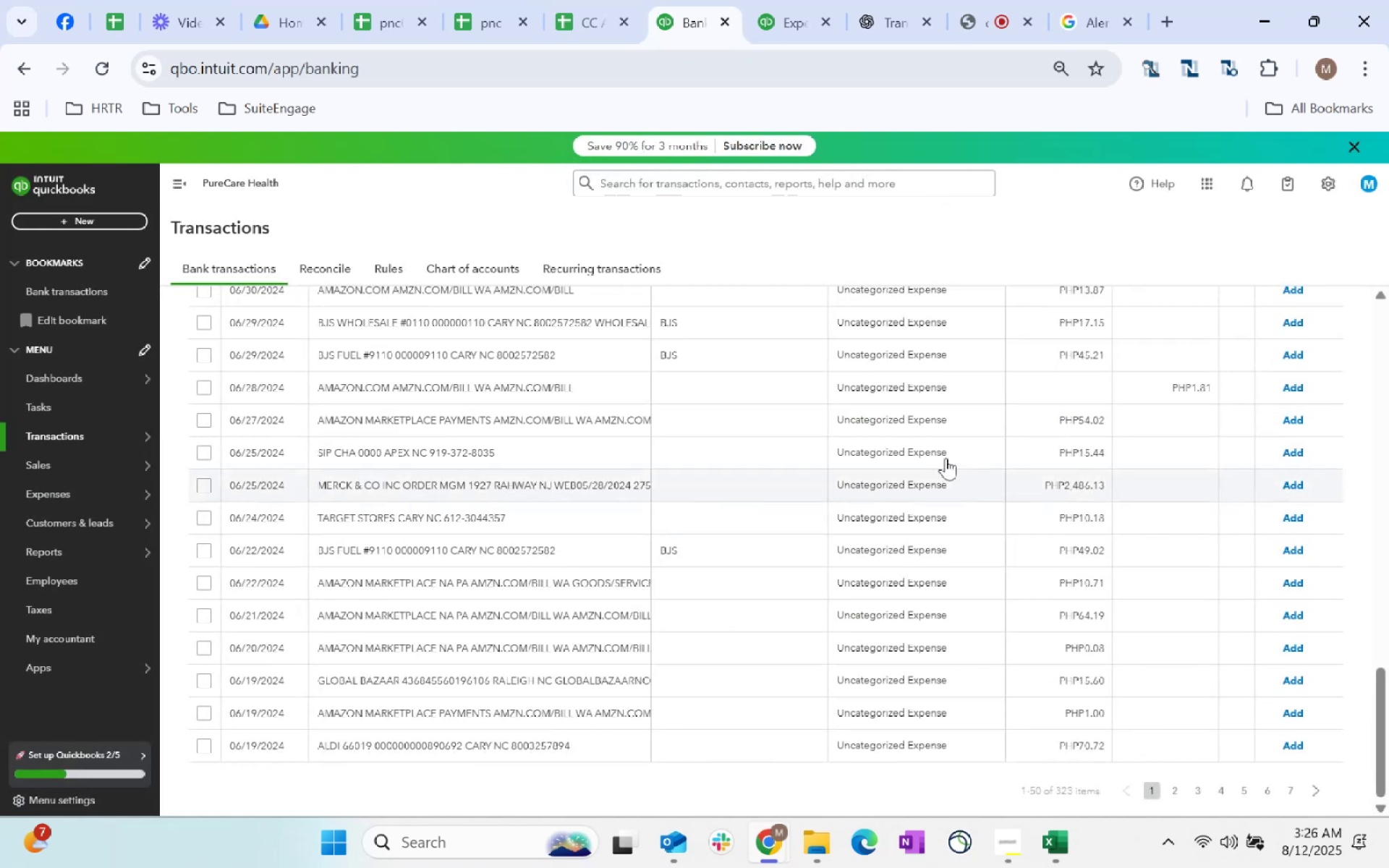 
left_click([686, 385])
 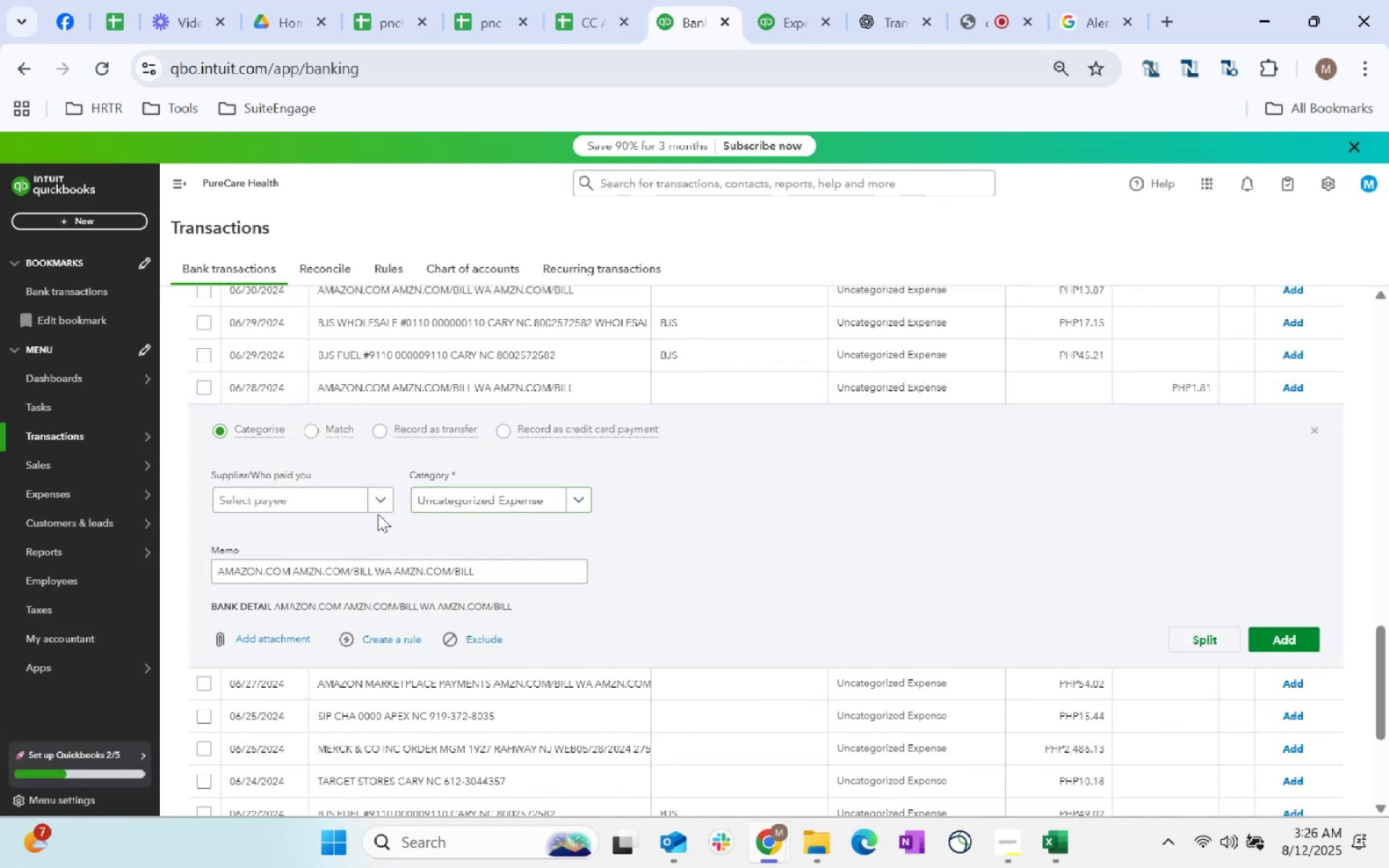 
left_click([537, 495])
 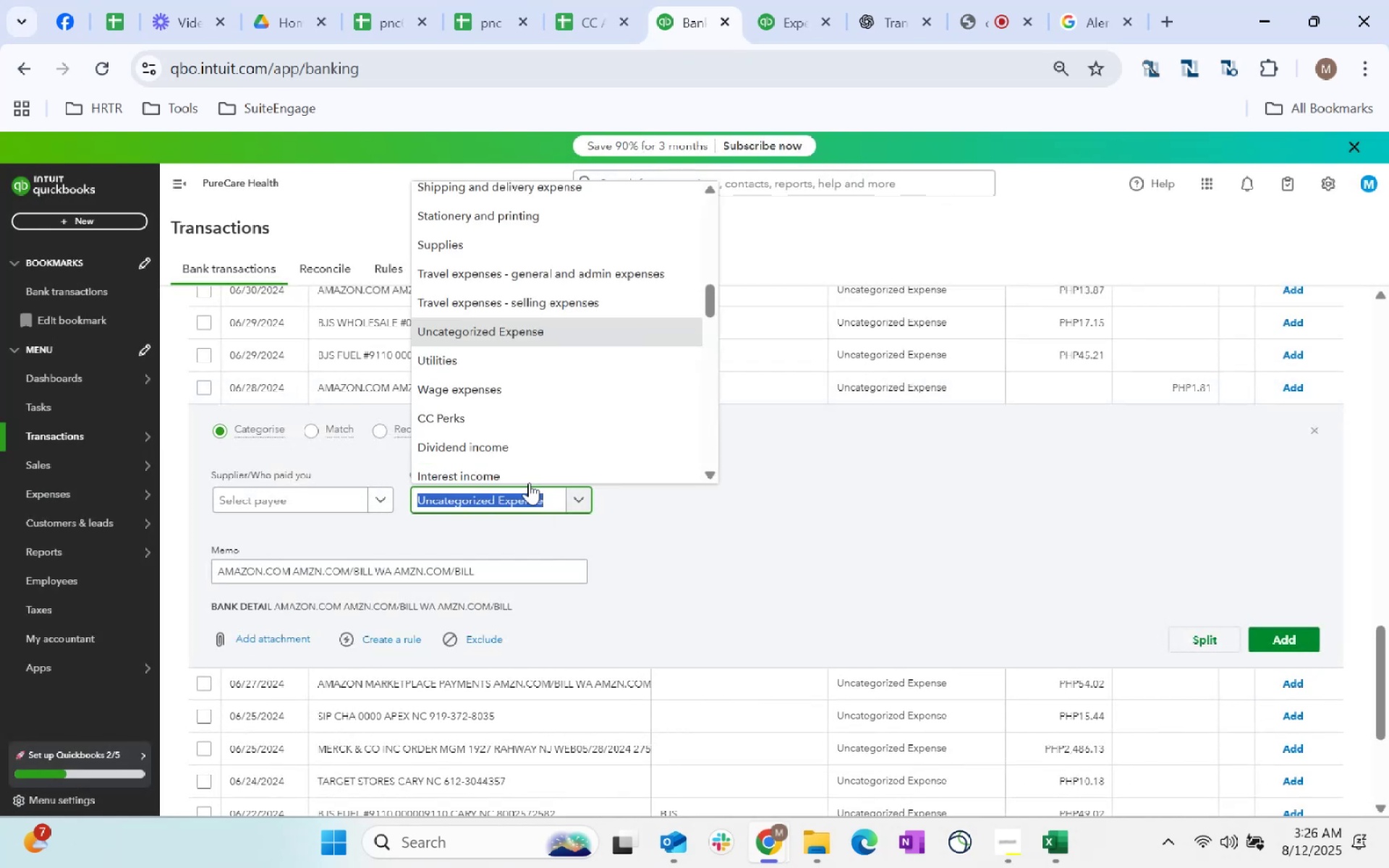 
left_click([454, 414])
 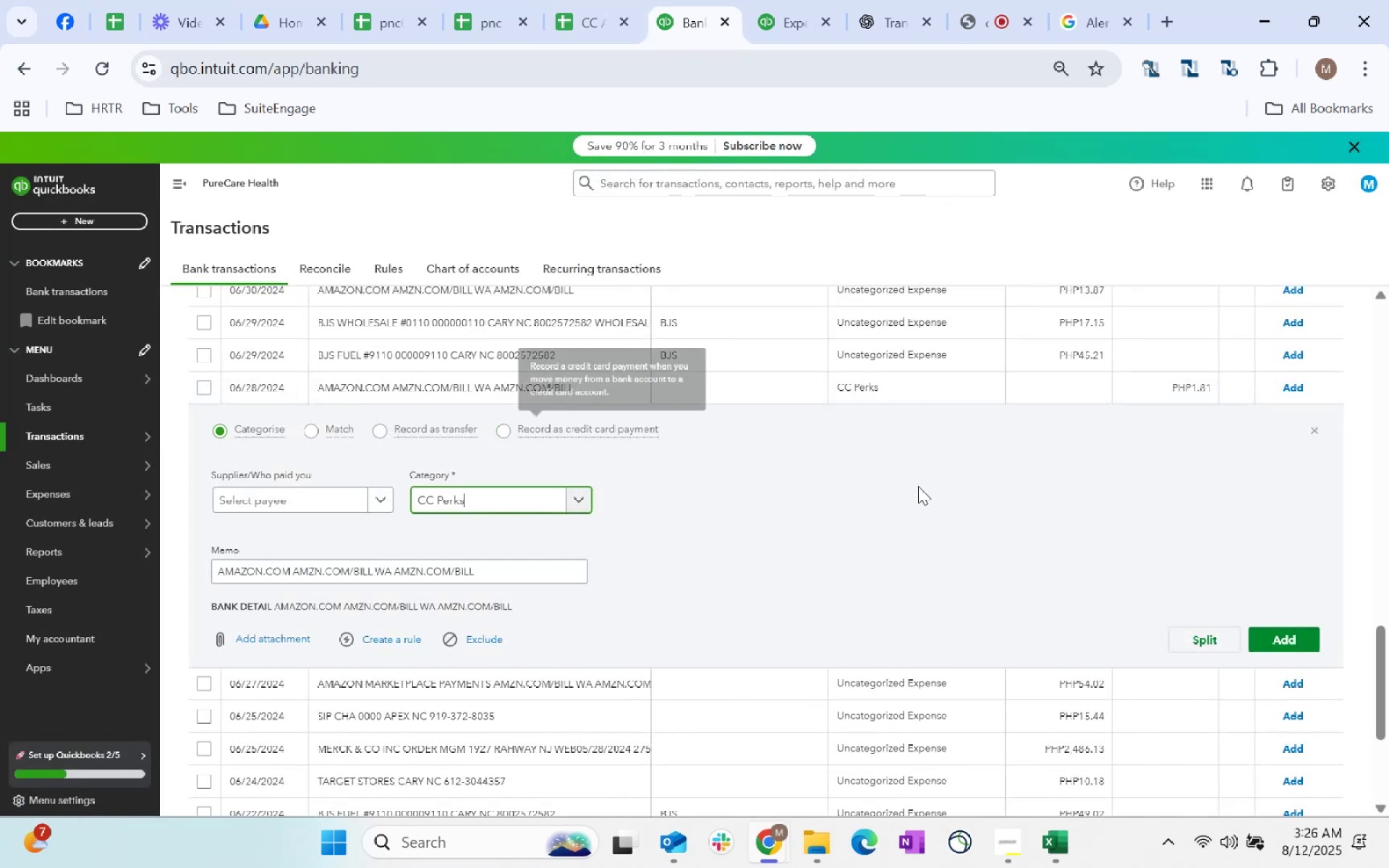 
left_click([916, 516])
 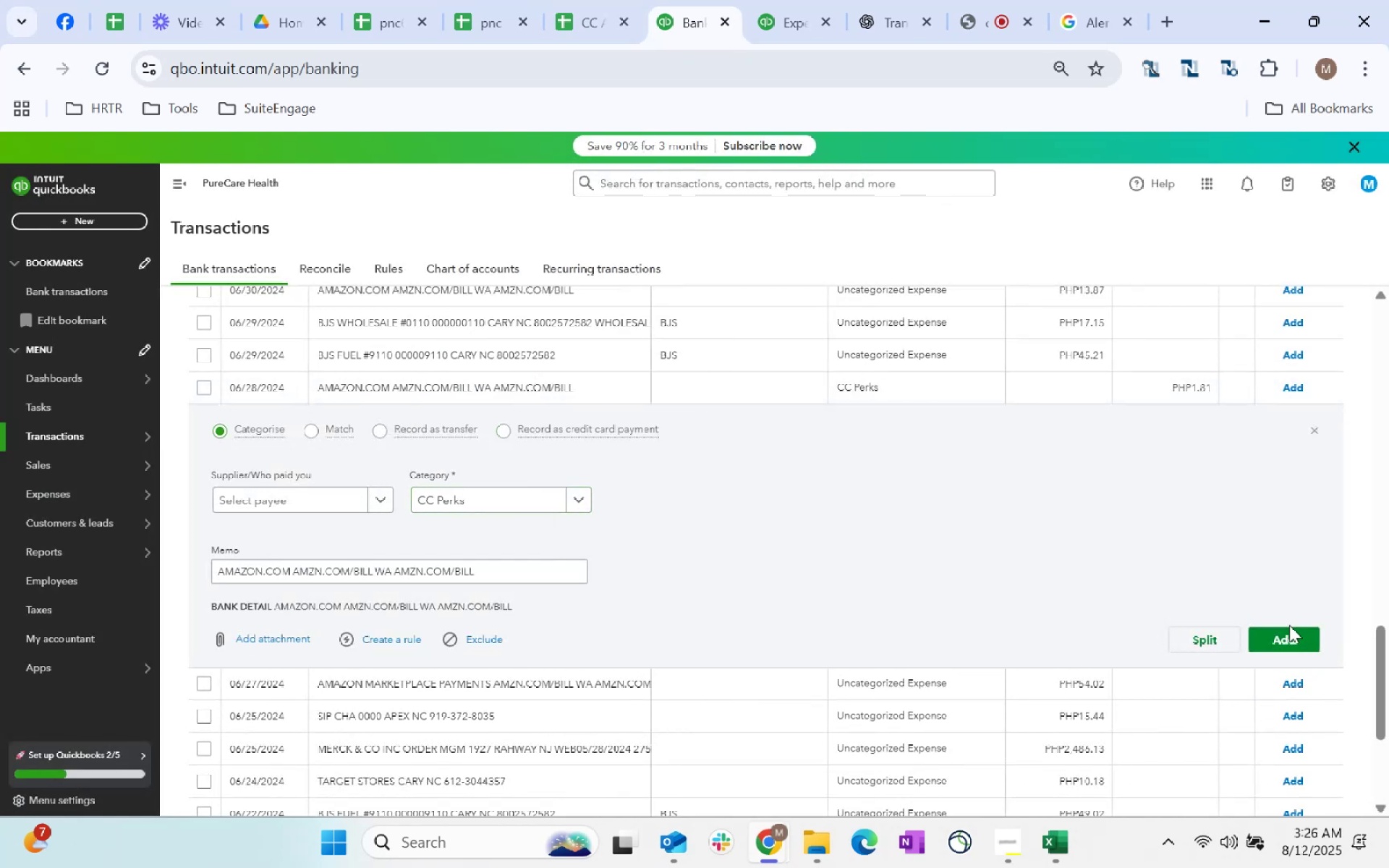 
left_click([1283, 635])
 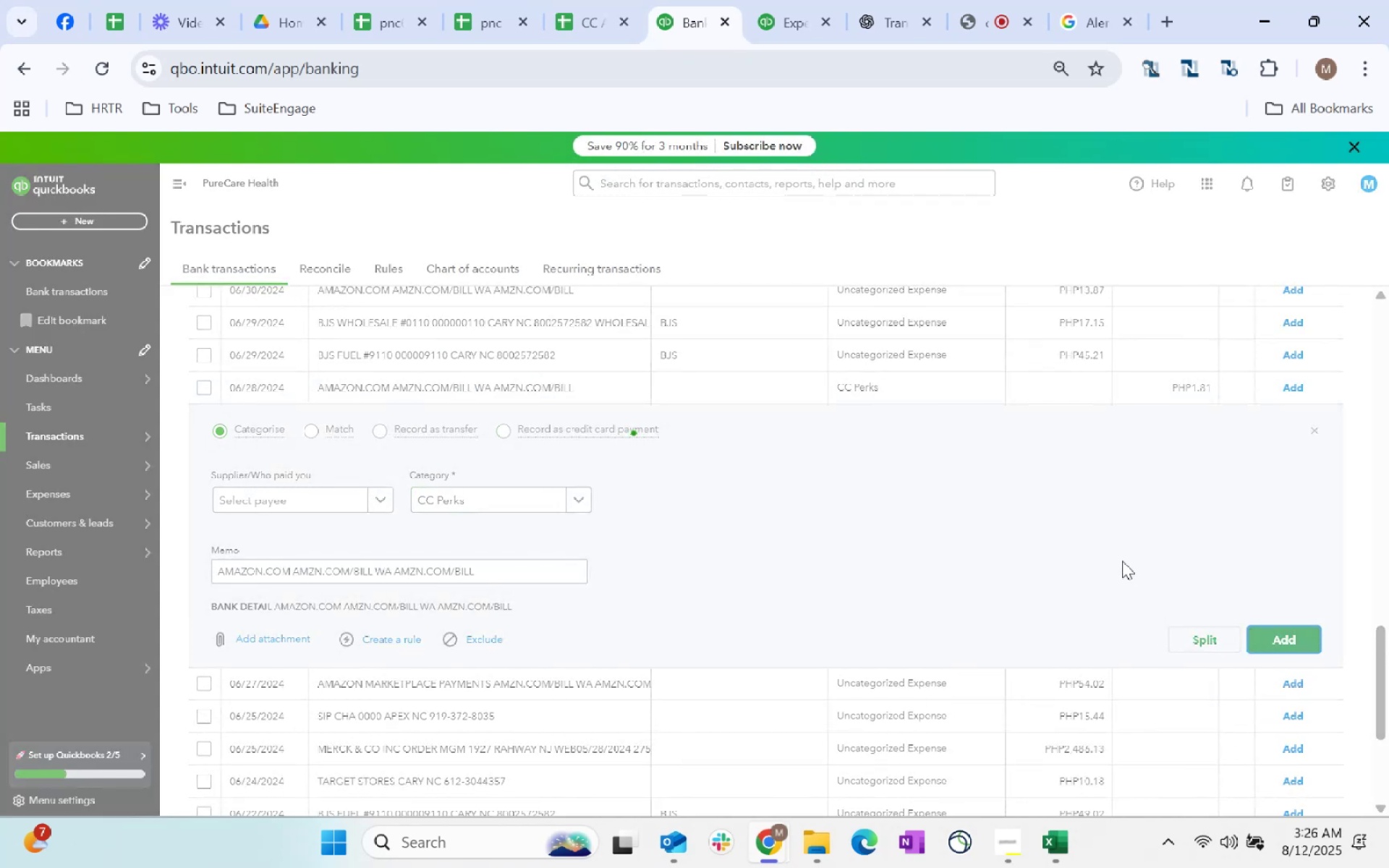 
scroll: coordinate [1118, 677], scroll_direction: up, amount: 15.0
 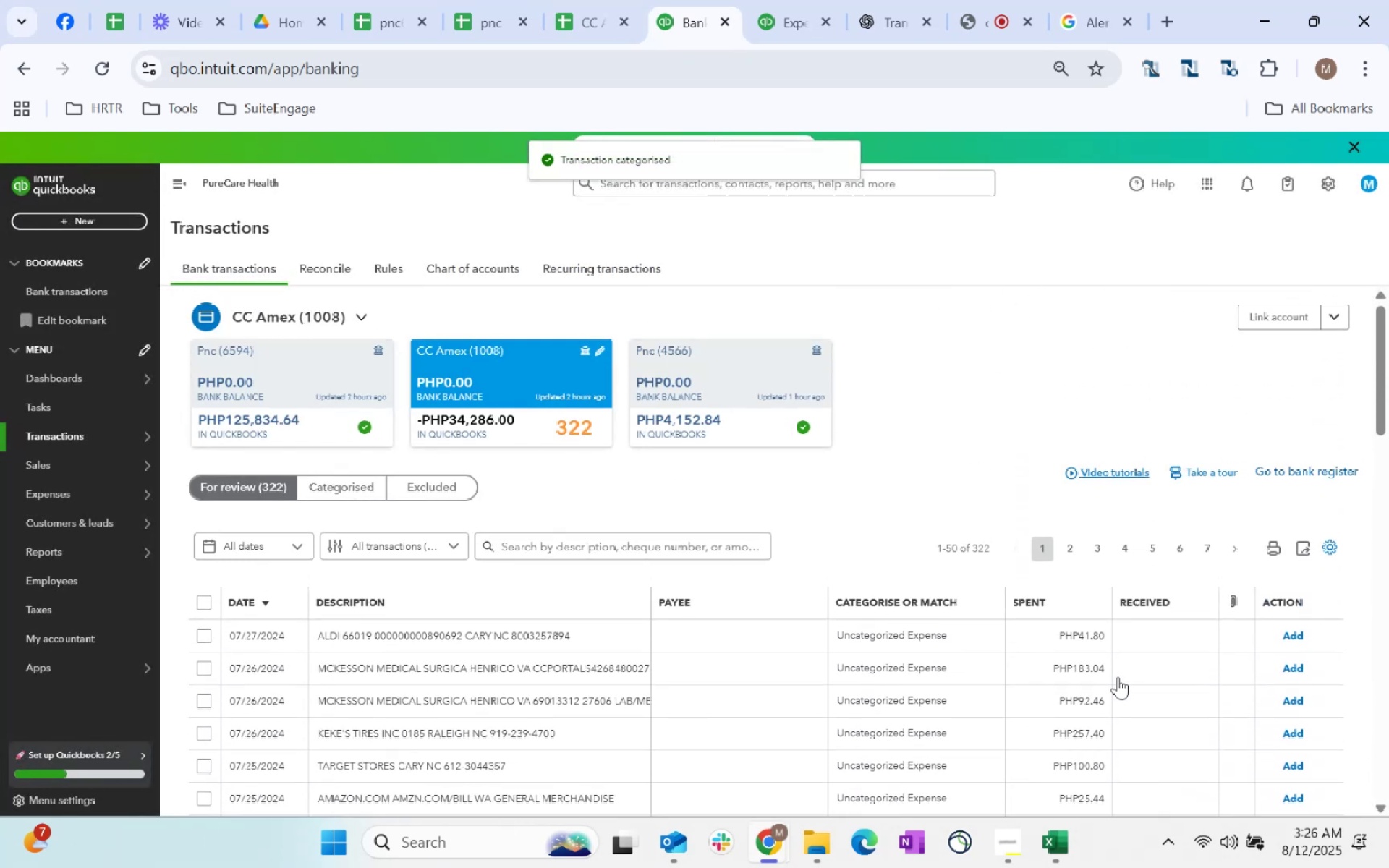 
scroll: coordinate [1118, 677], scroll_direction: down, amount: 4.0
 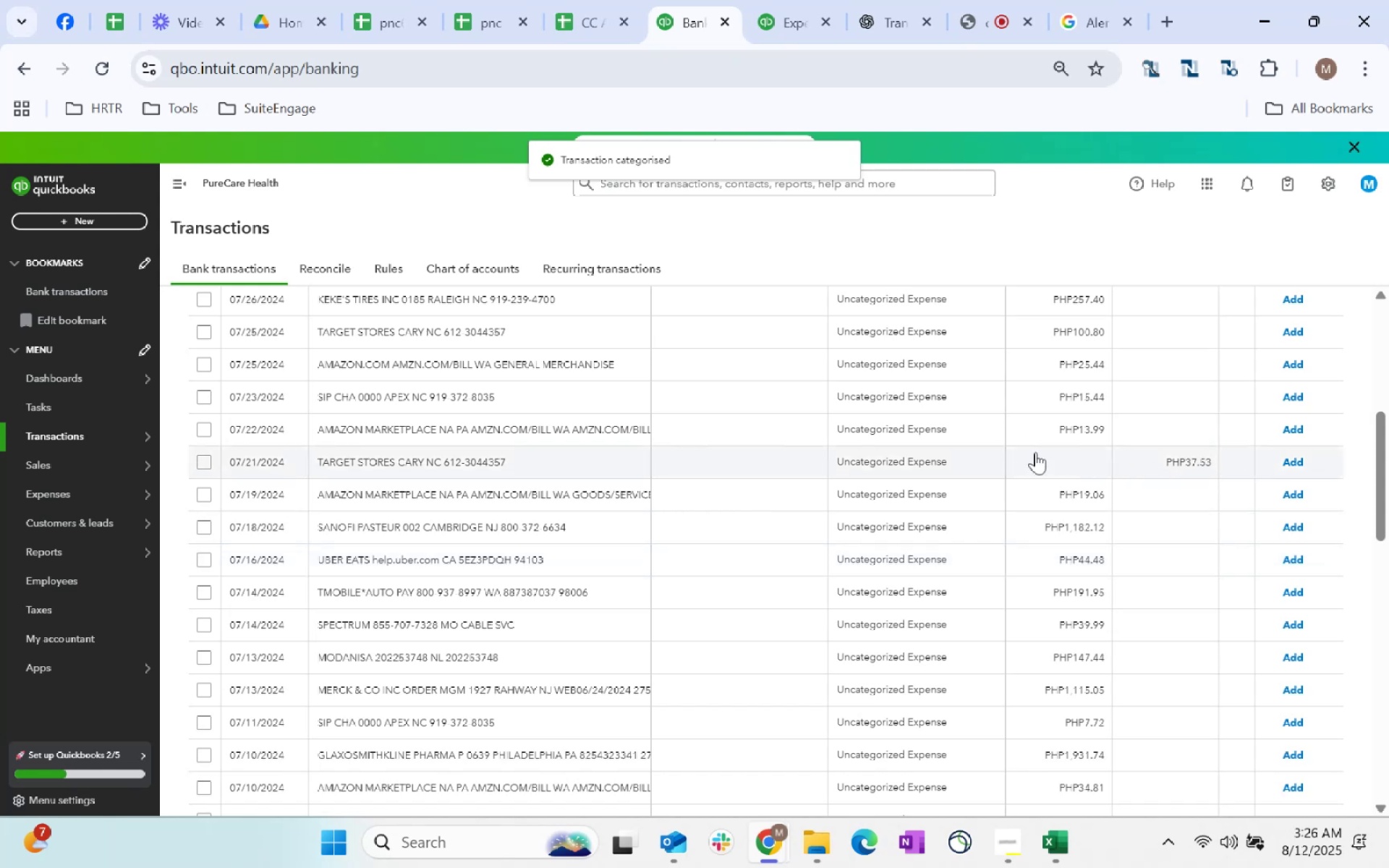 
left_click([723, 461])
 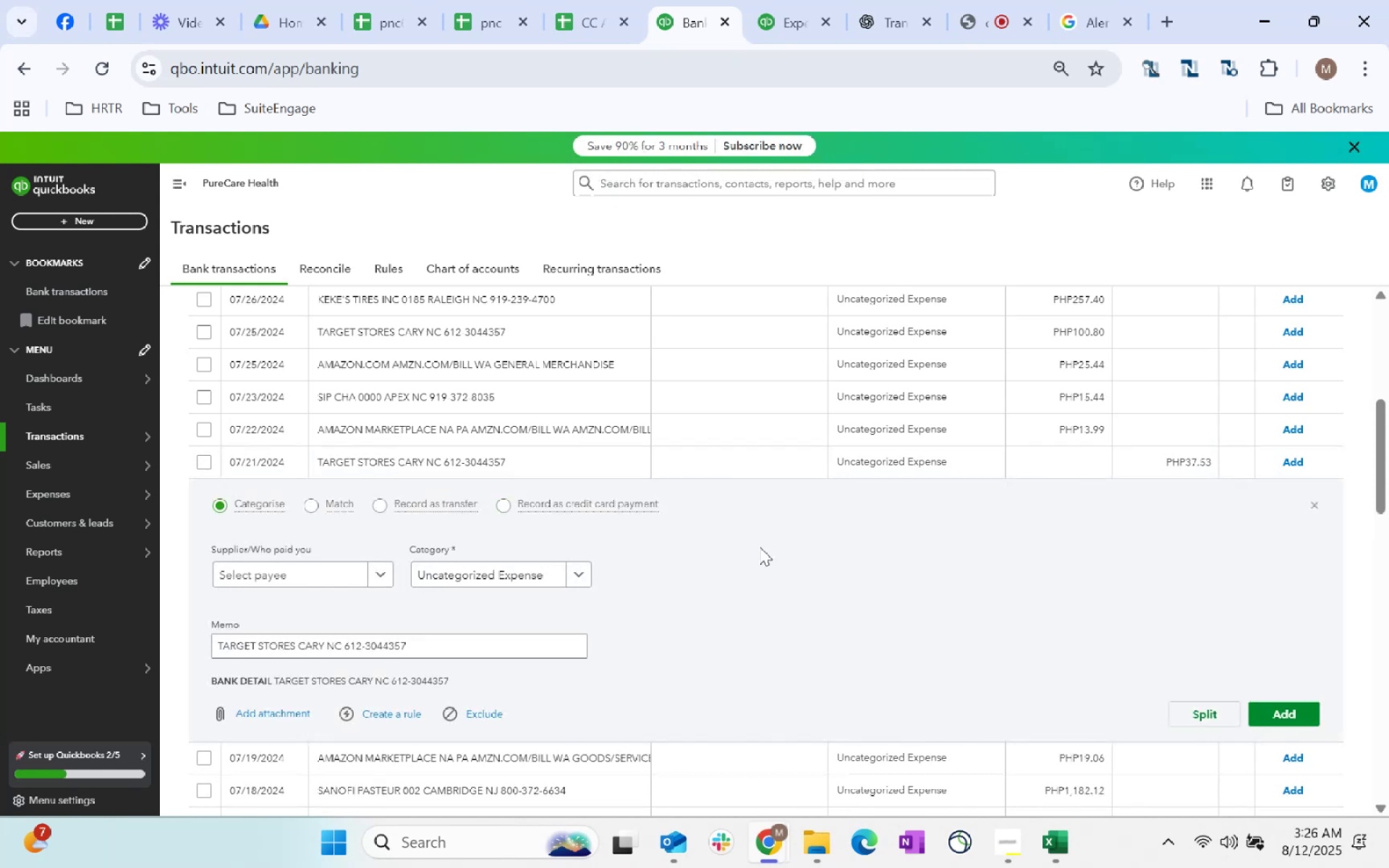 
scroll: coordinate [944, 641], scroll_direction: up, amount: 3.0
 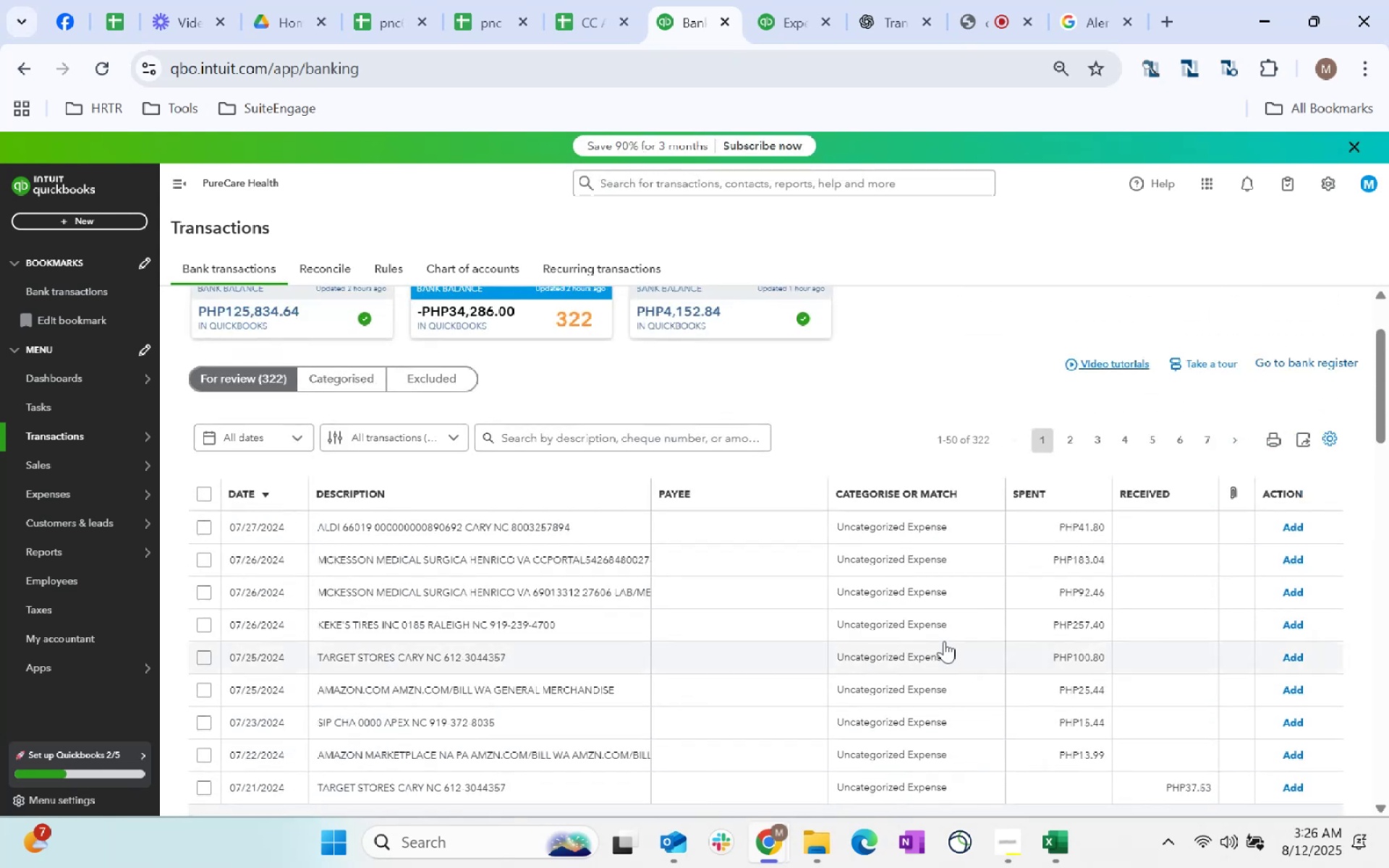 
scroll: coordinate [666, 481], scroll_direction: down, amount: 8.0
 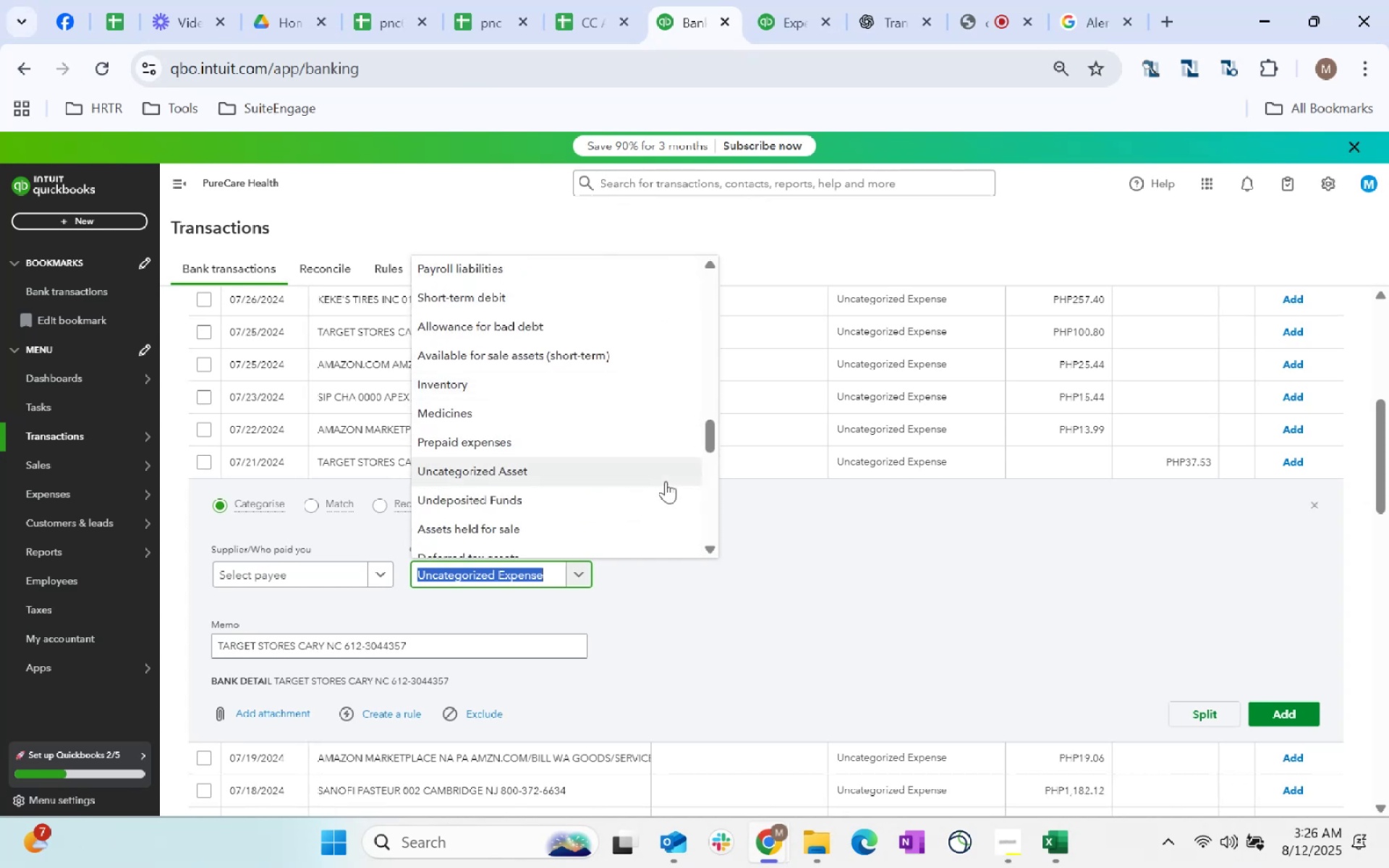 
scroll: coordinate [671, 471], scroll_direction: down, amount: 6.0
 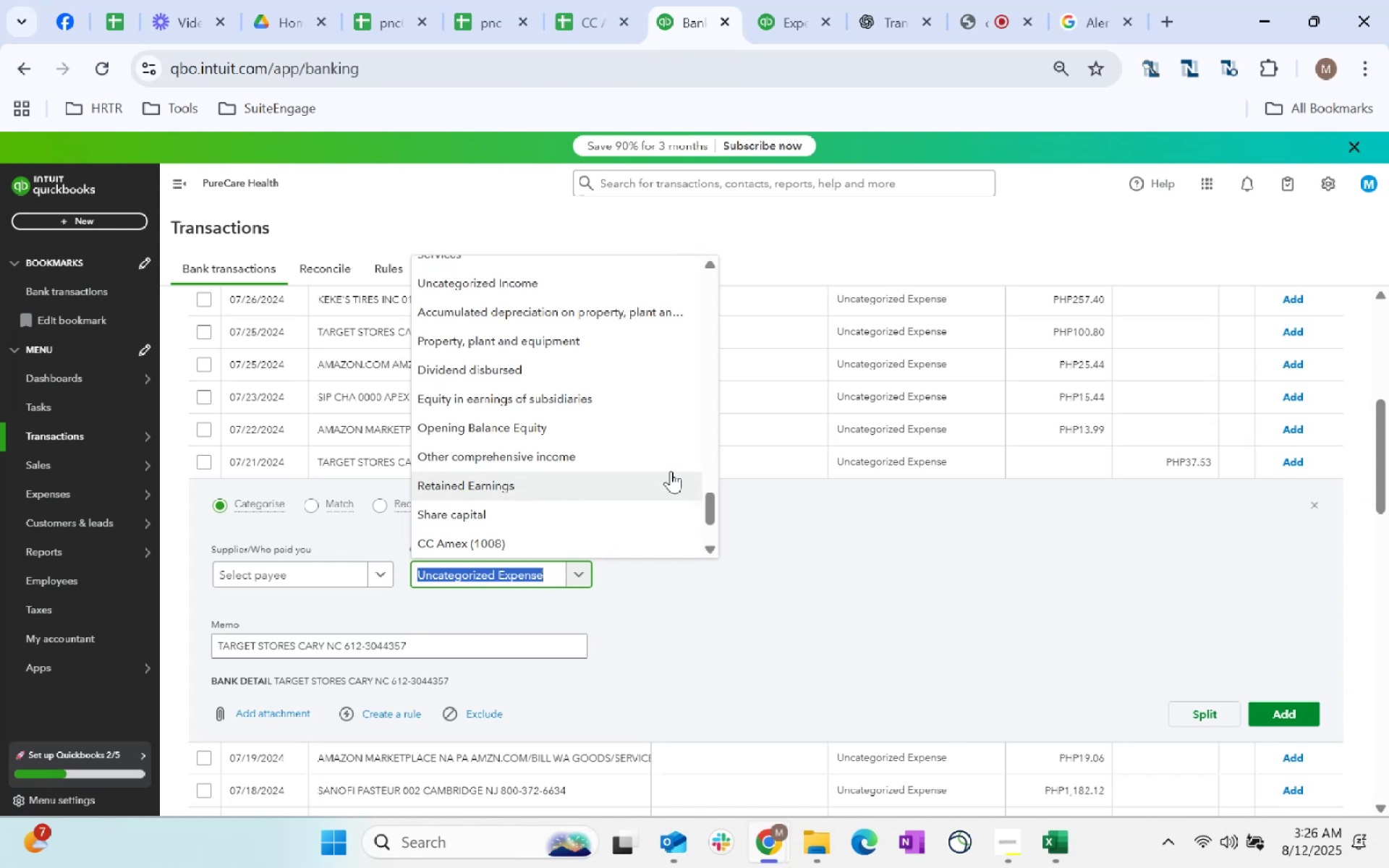 
left_click([587, 448])
 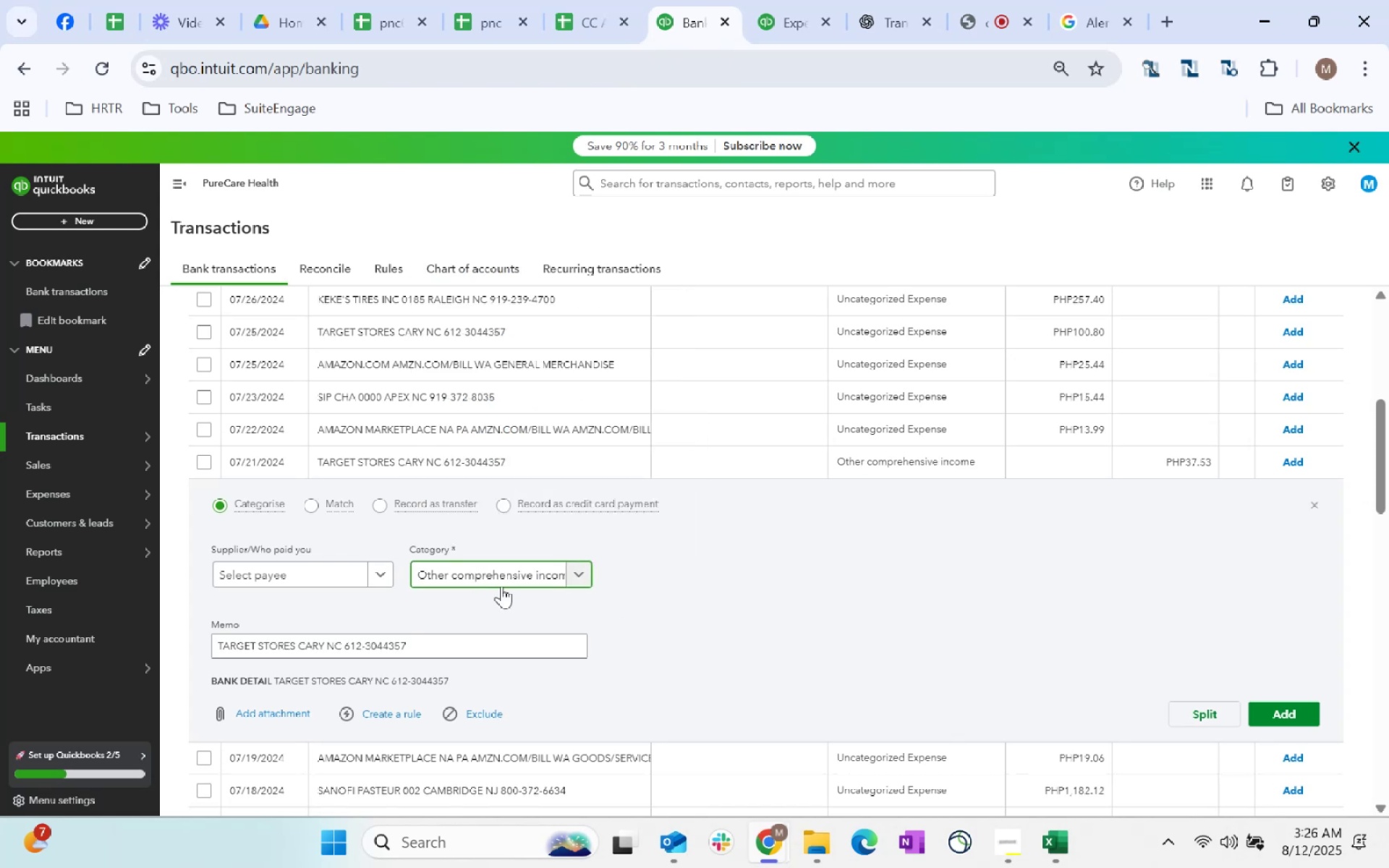 
left_click([828, 596])
 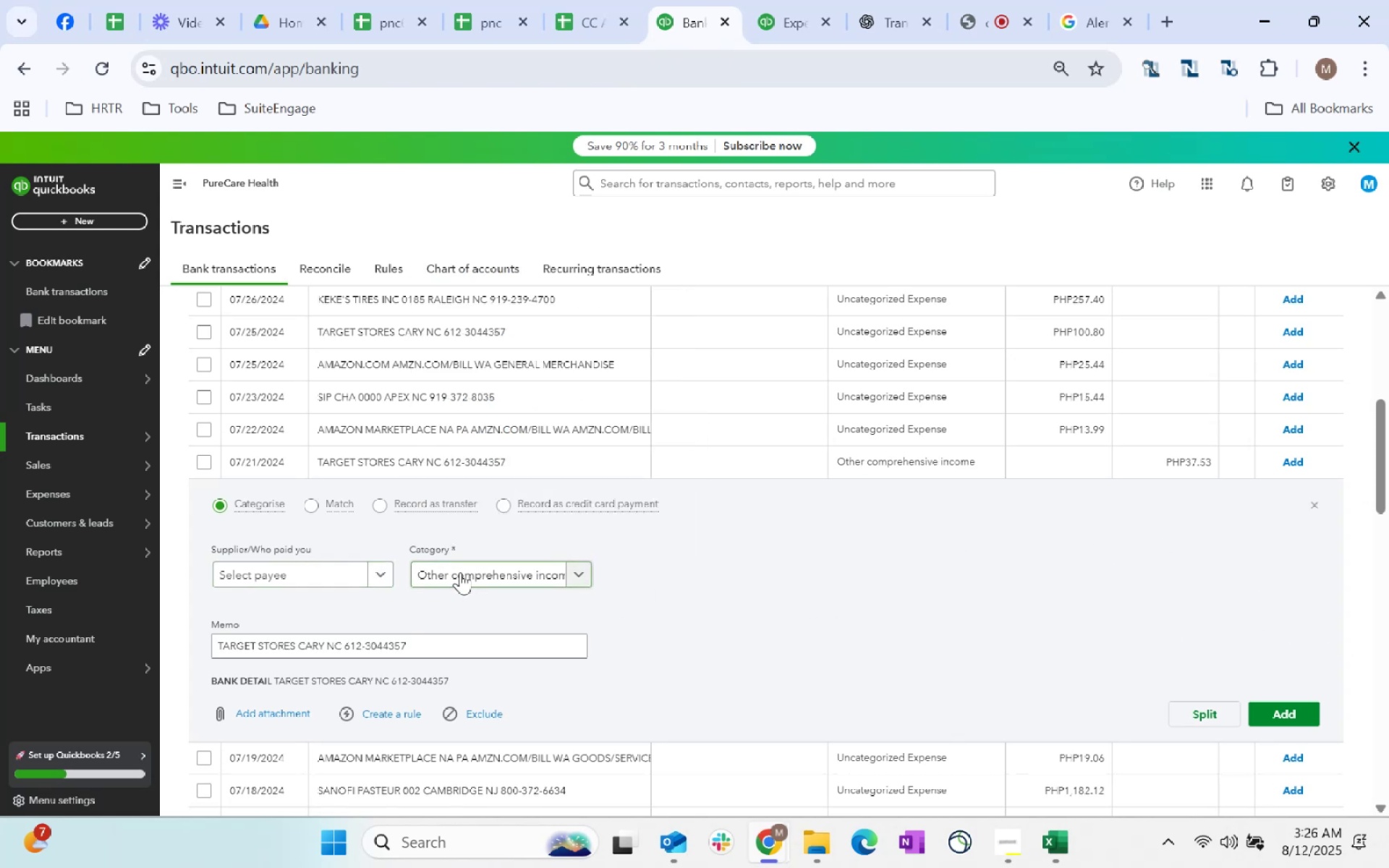 
left_click([334, 562])
 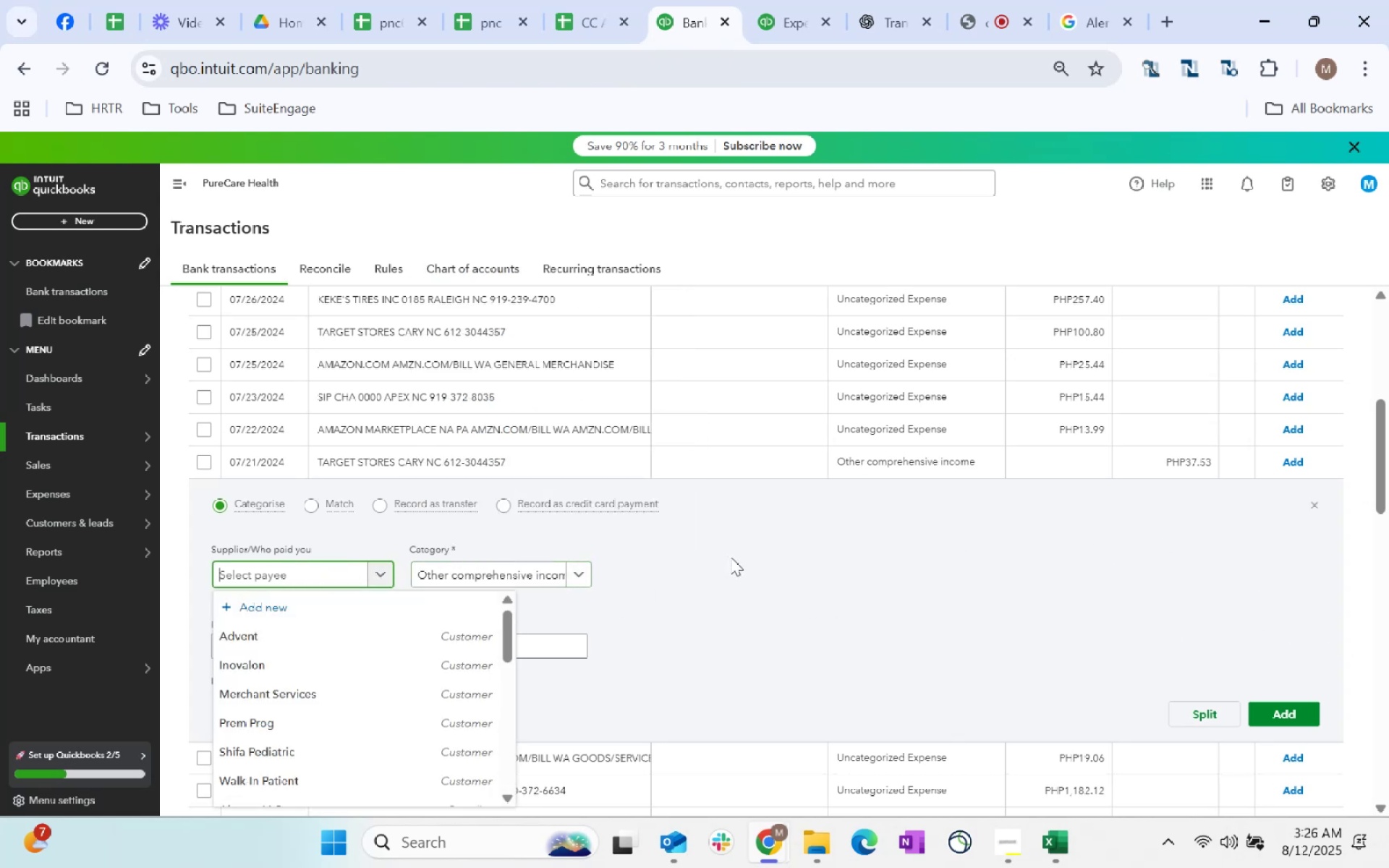 
left_click([730, 556])
 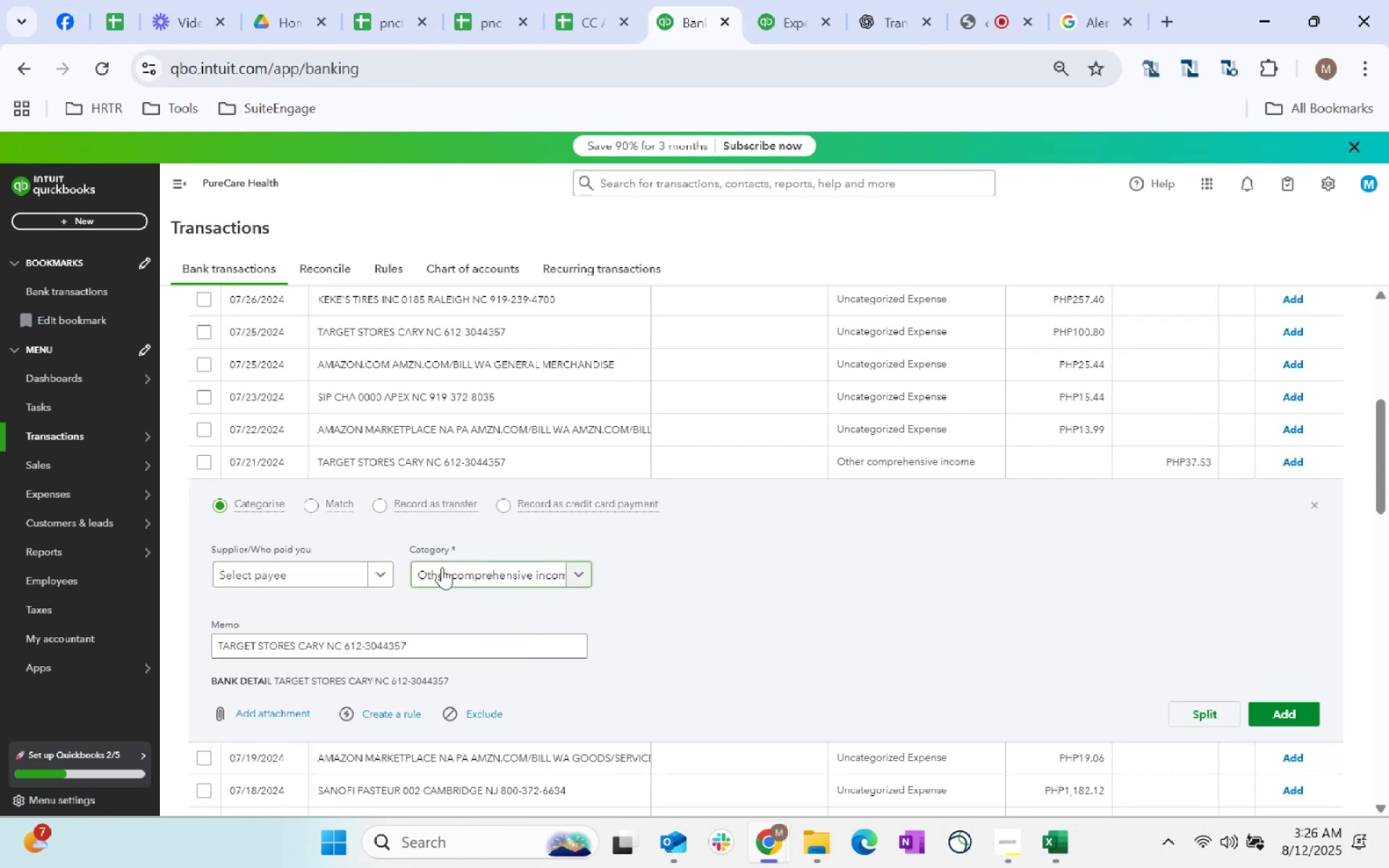 
left_click([388, 568])
 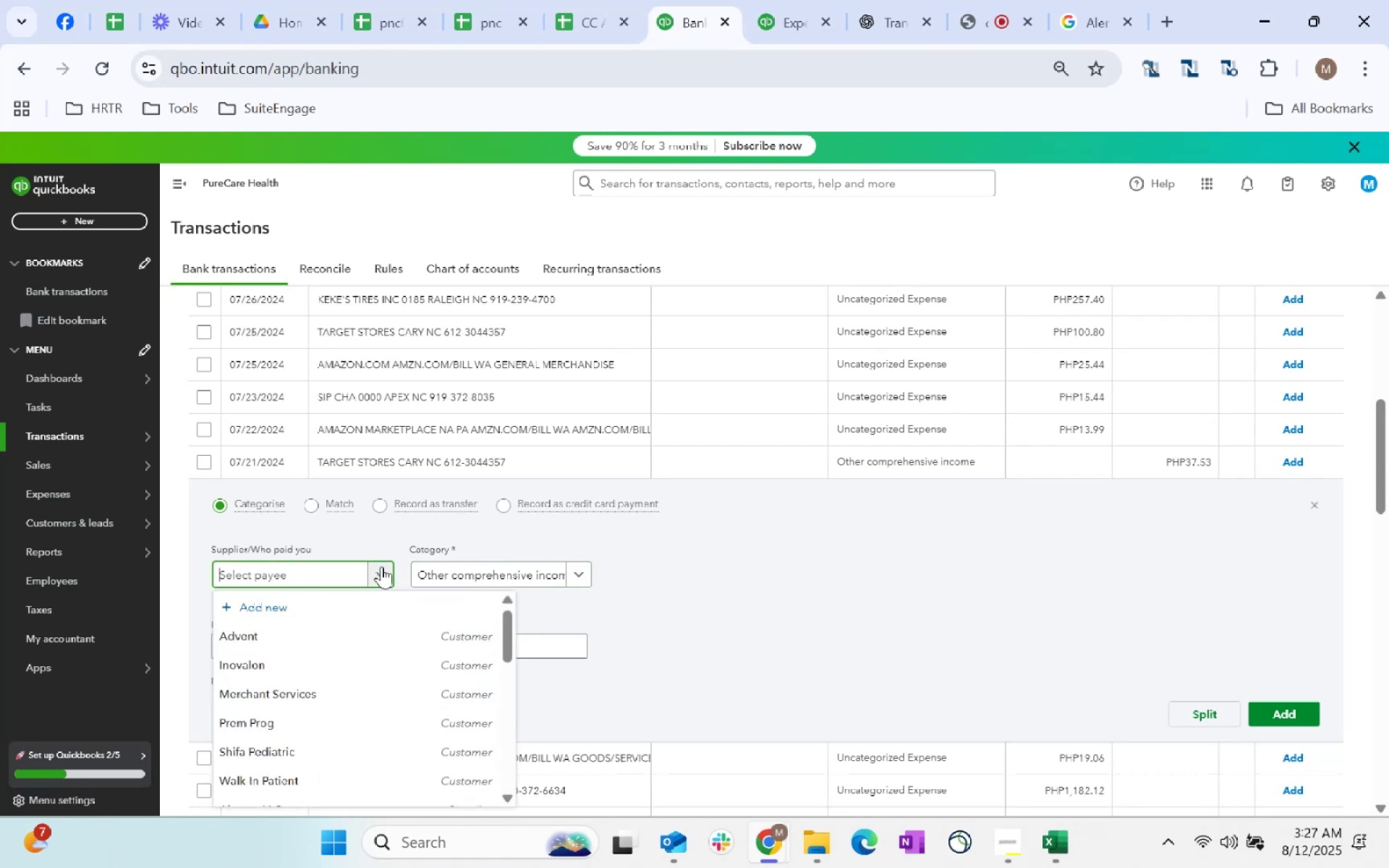 
scroll: coordinate [508, 540], scroll_direction: down, amount: 140.0
 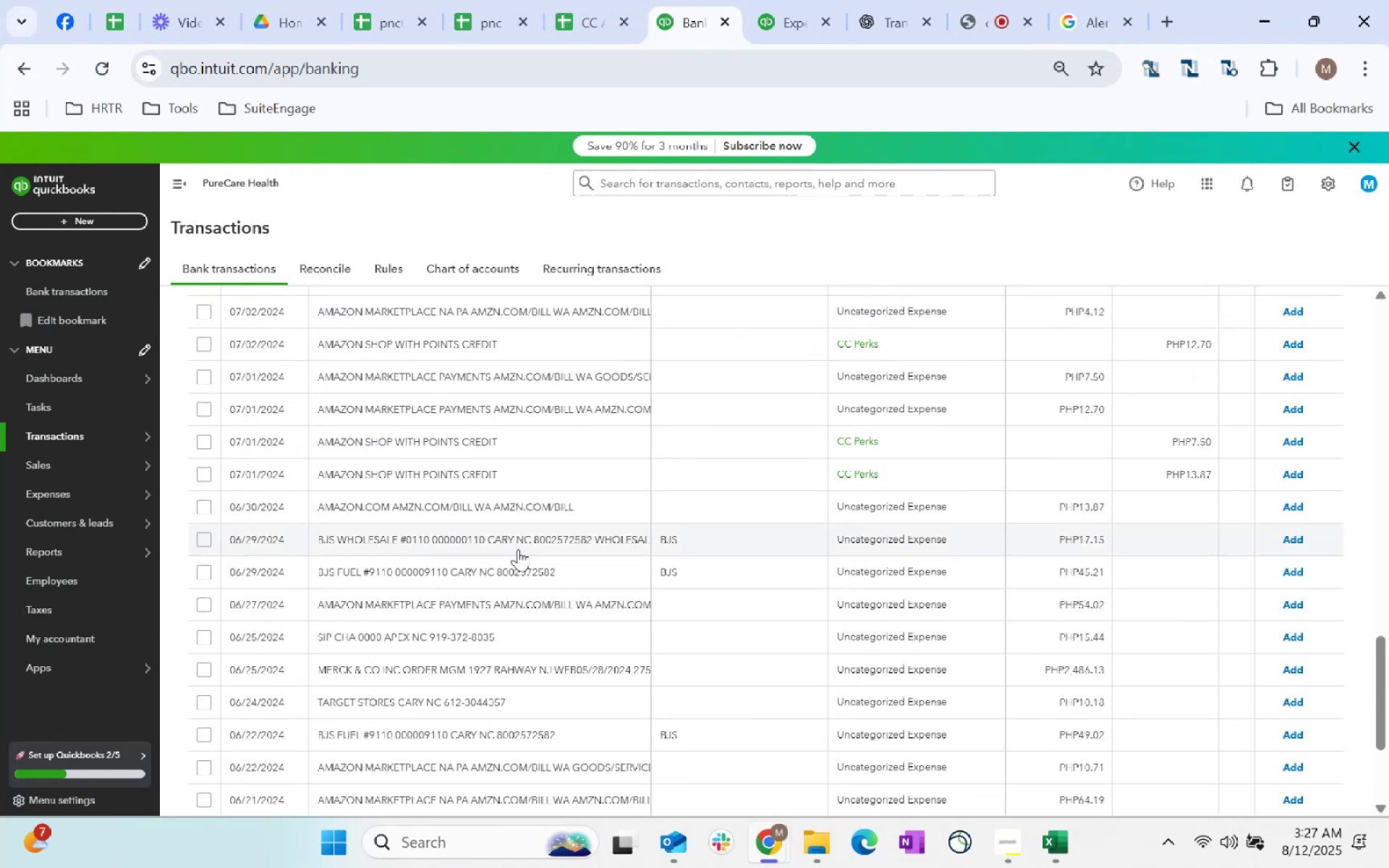 
scroll: coordinate [496, 674], scroll_direction: up, amount: 29.0
 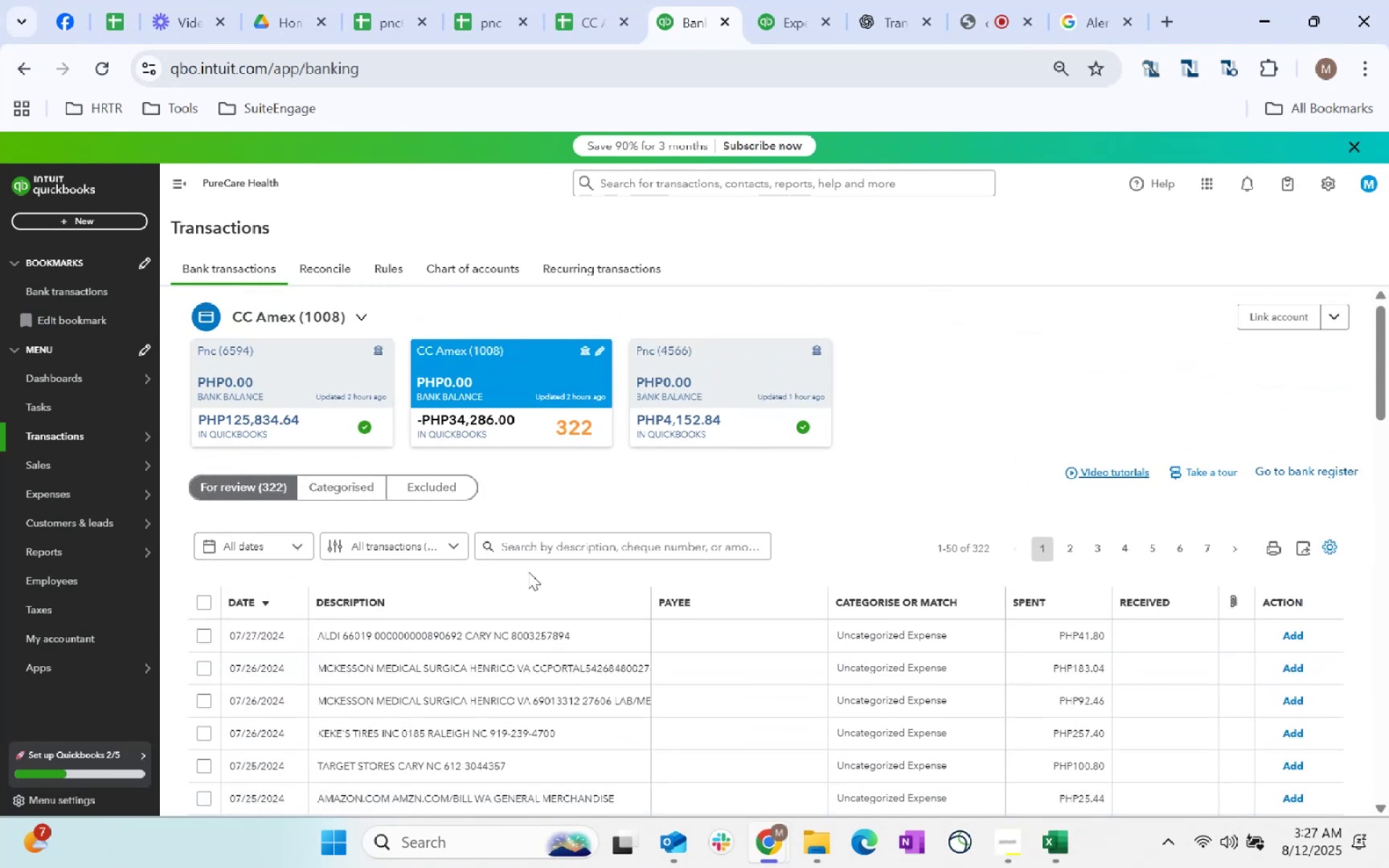 
left_click([538, 546])
 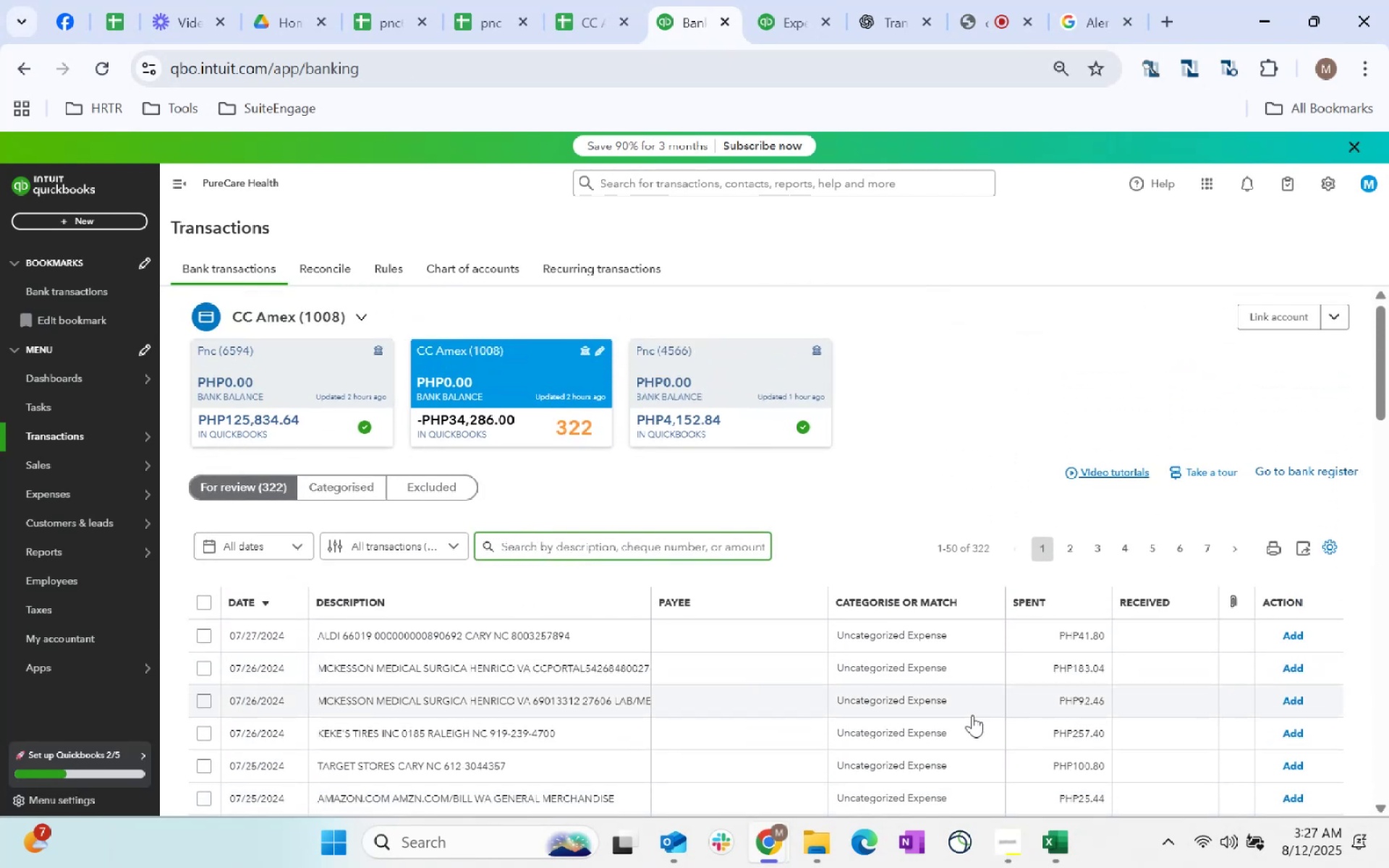 
type(Target)
 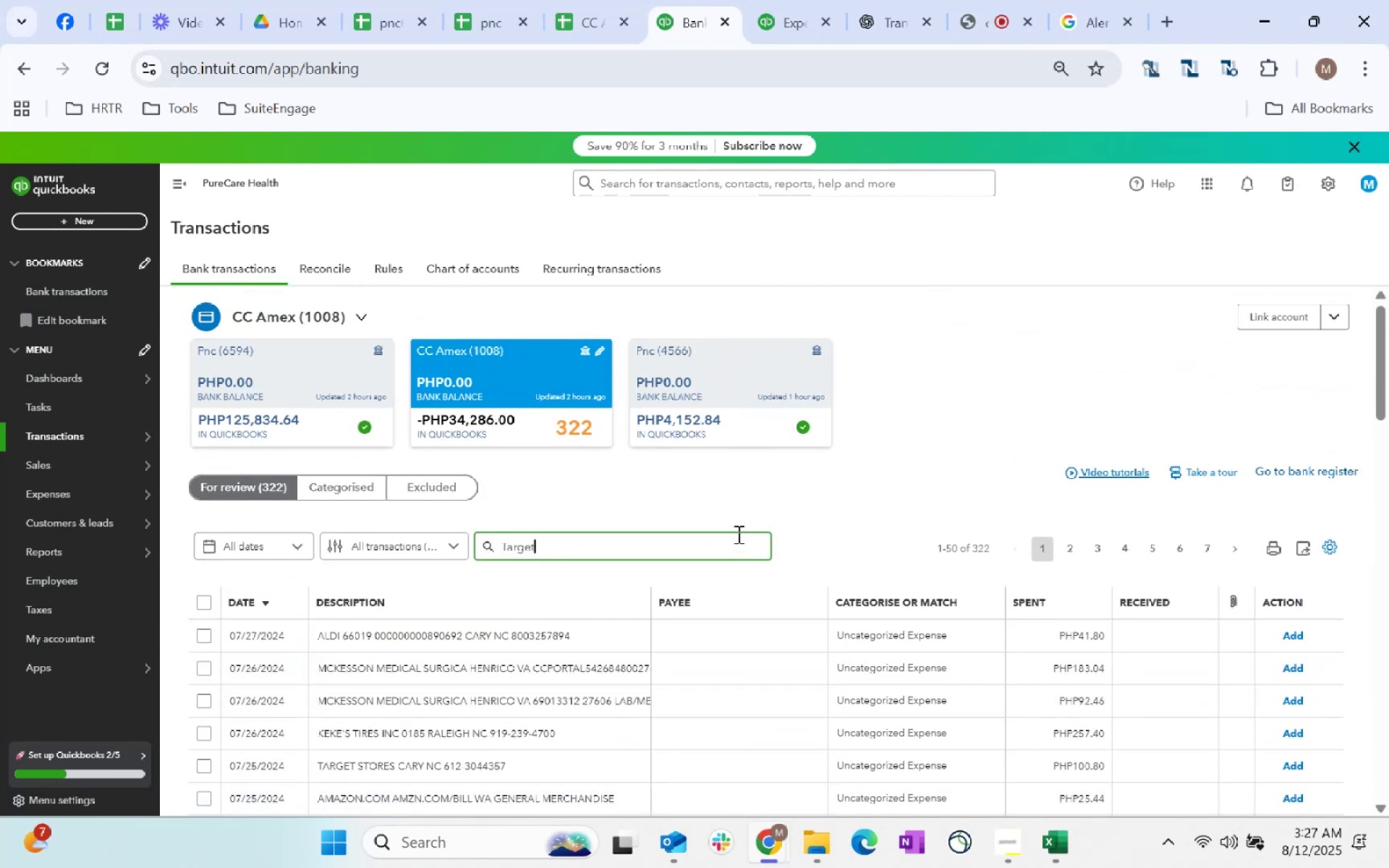 
left_click([877, 503])
 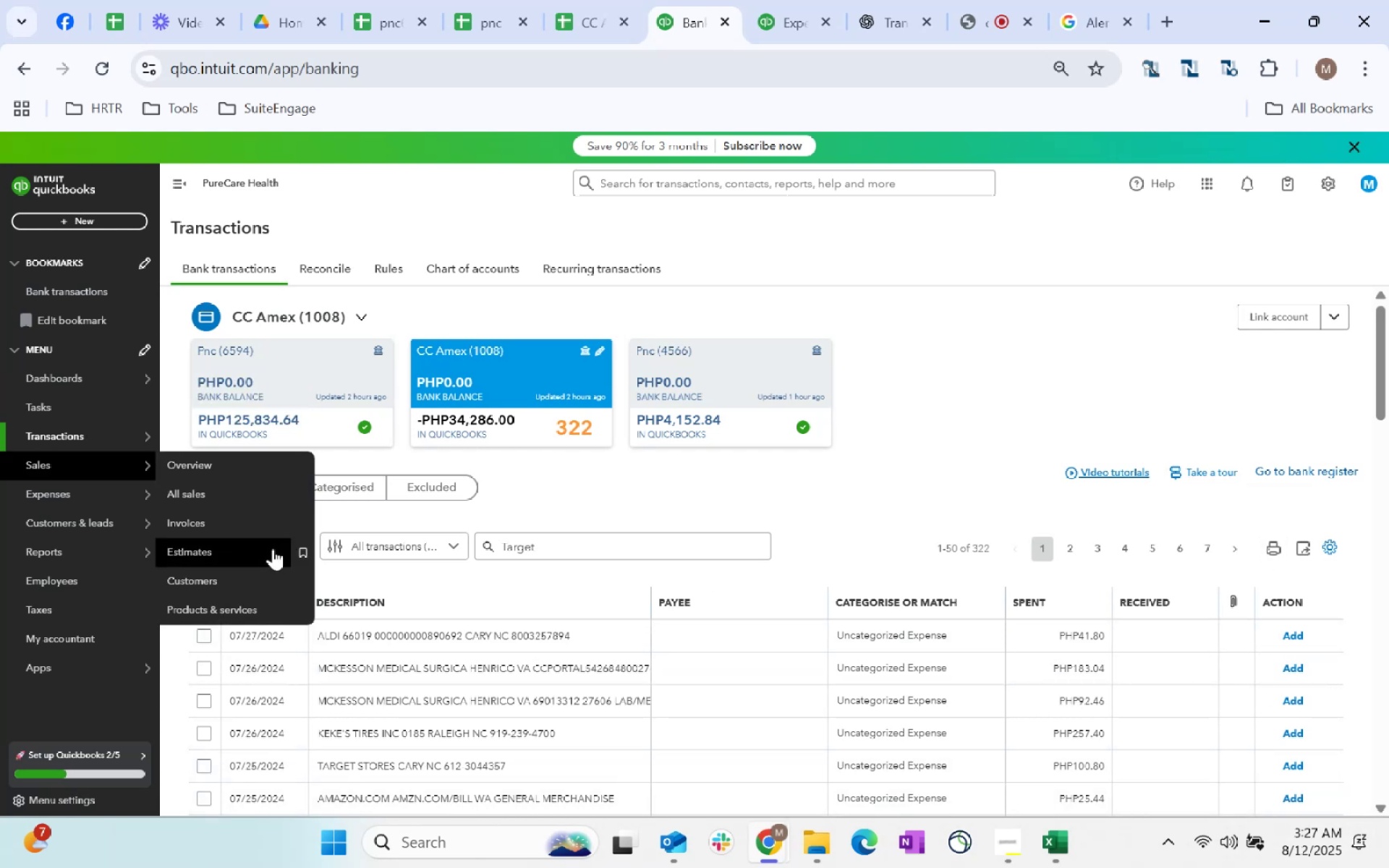 
wait(5.34)
 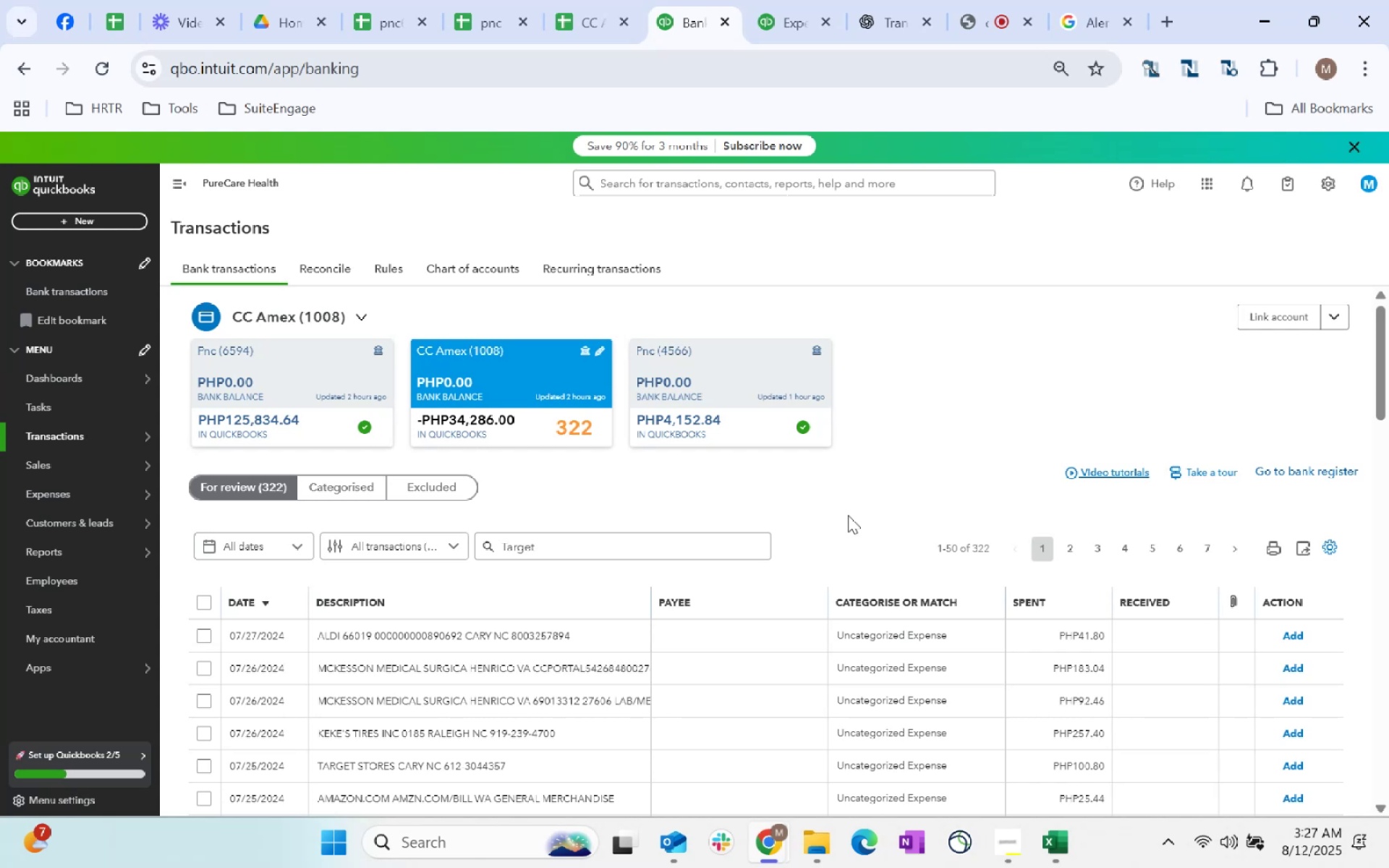 
left_click([422, 540])
 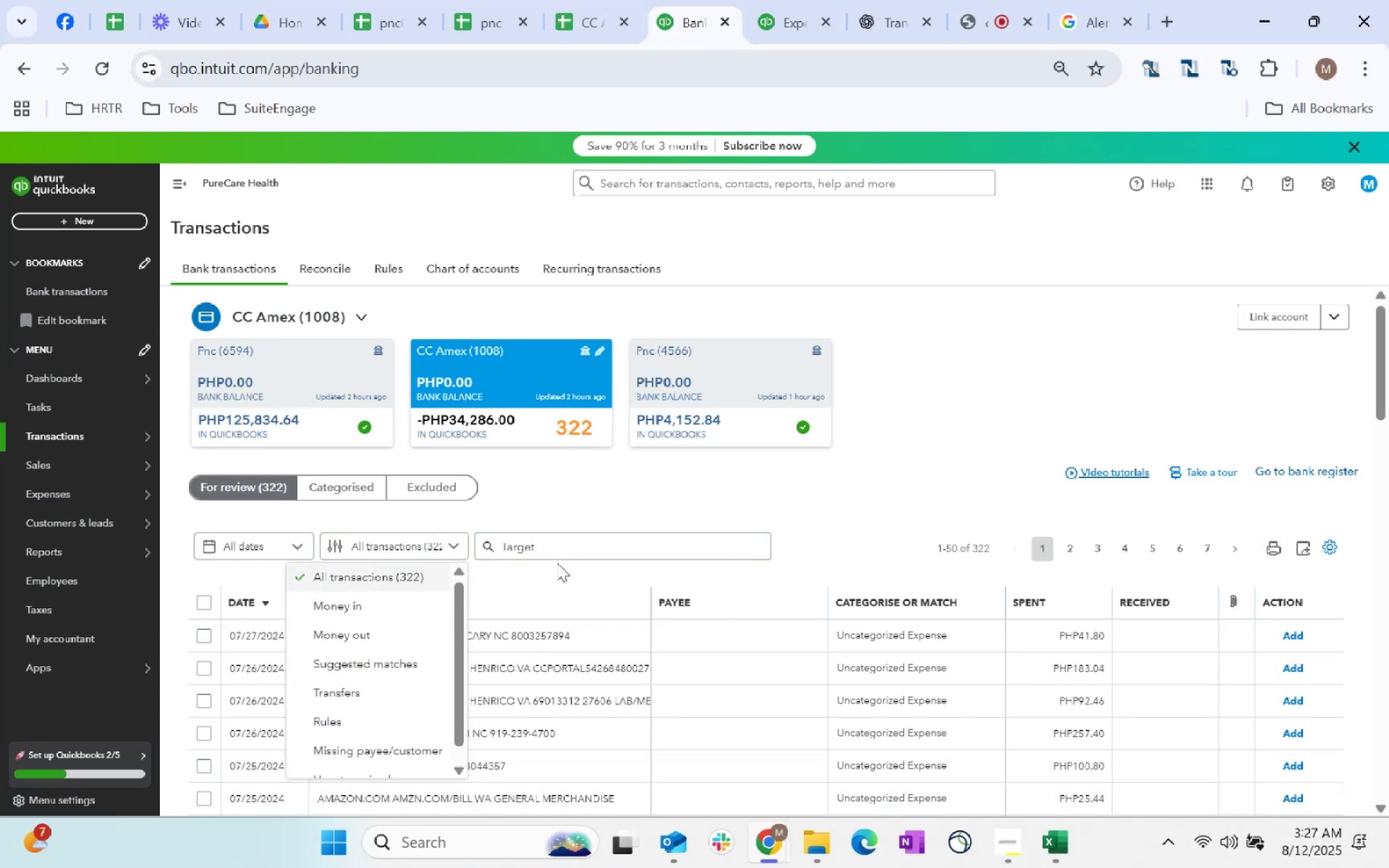 
left_click([622, 509])
 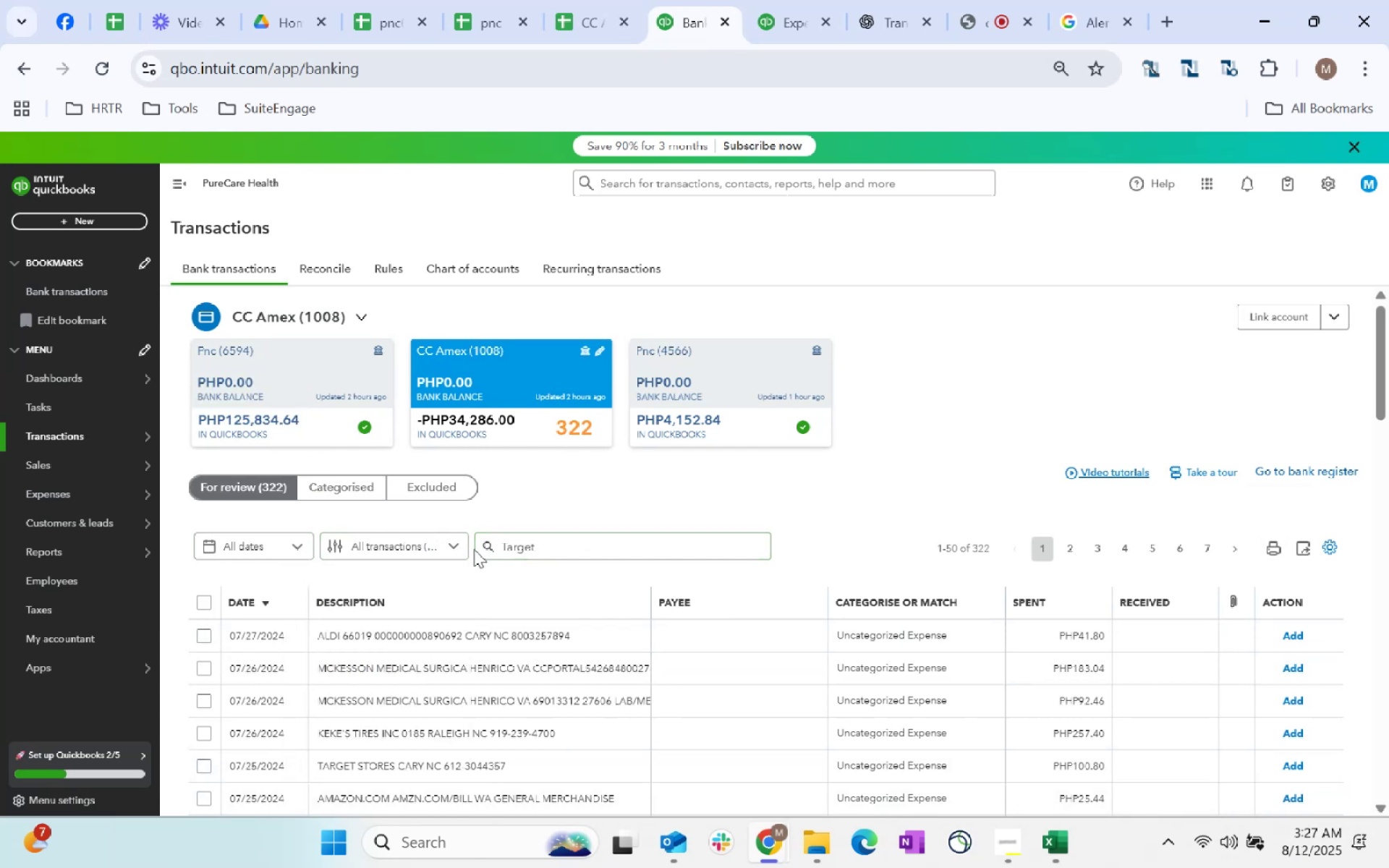 
left_click([484, 549])
 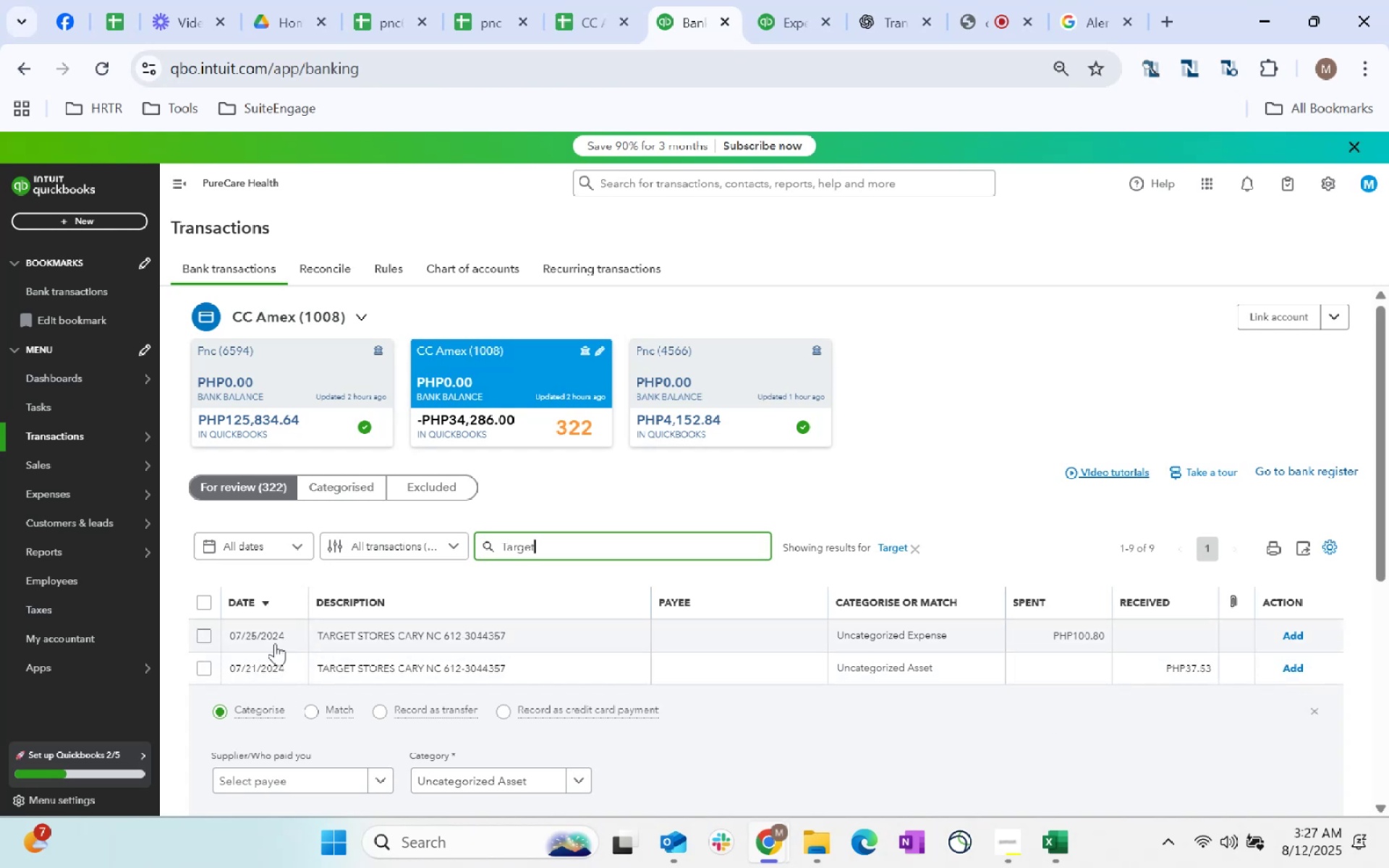 
wait(6.08)
 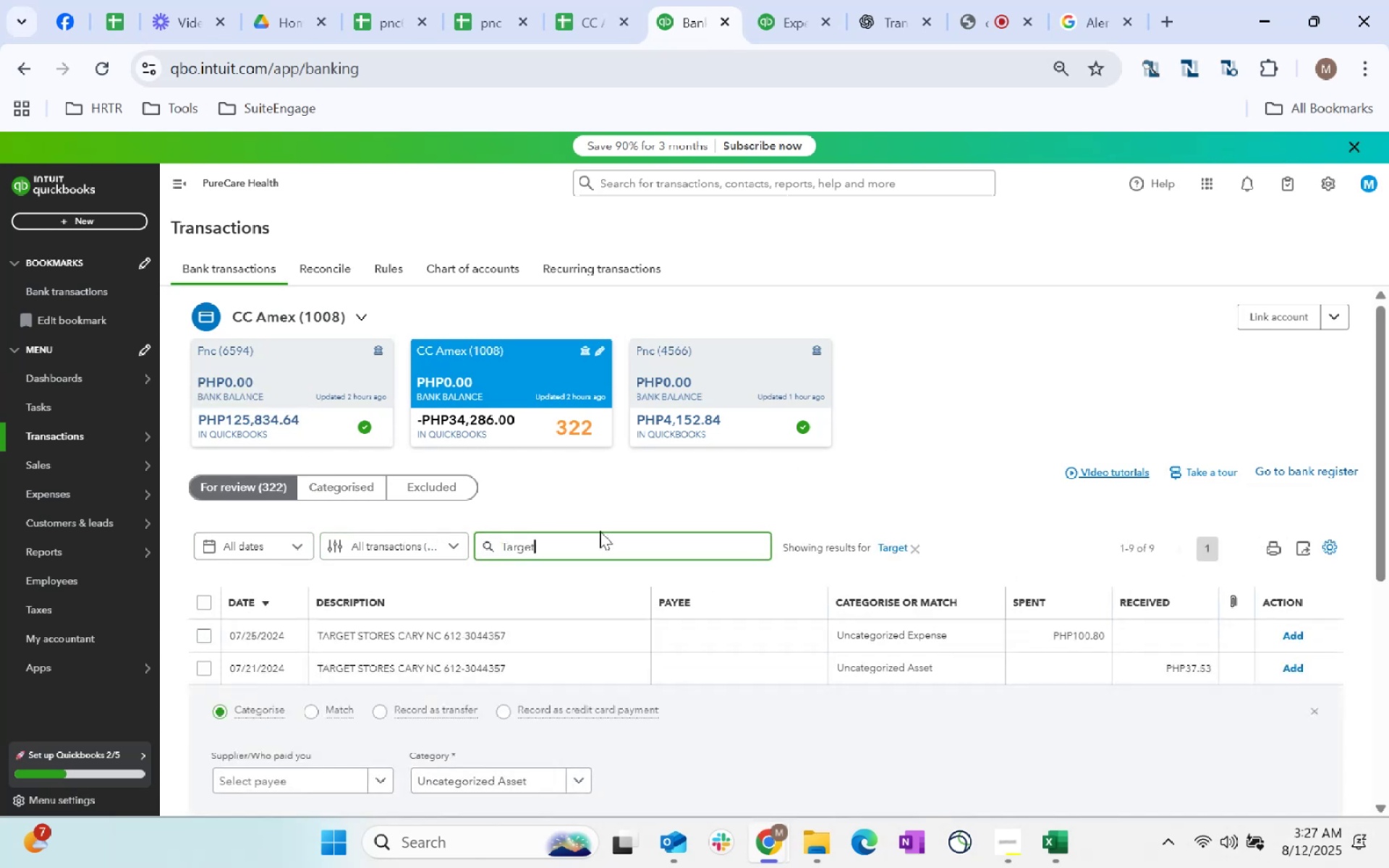 
left_click([768, 637])
 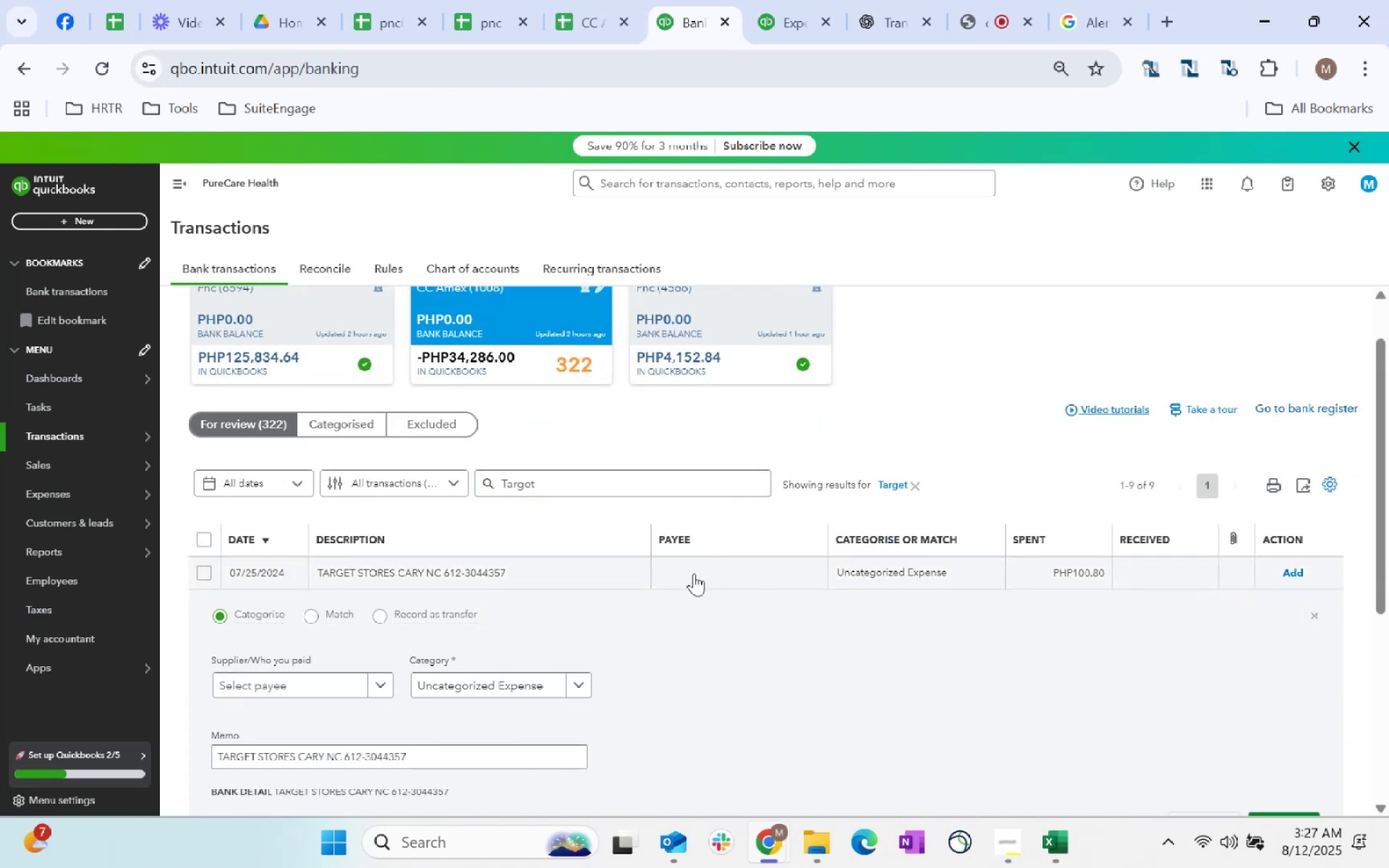 
left_click([326, 673])
 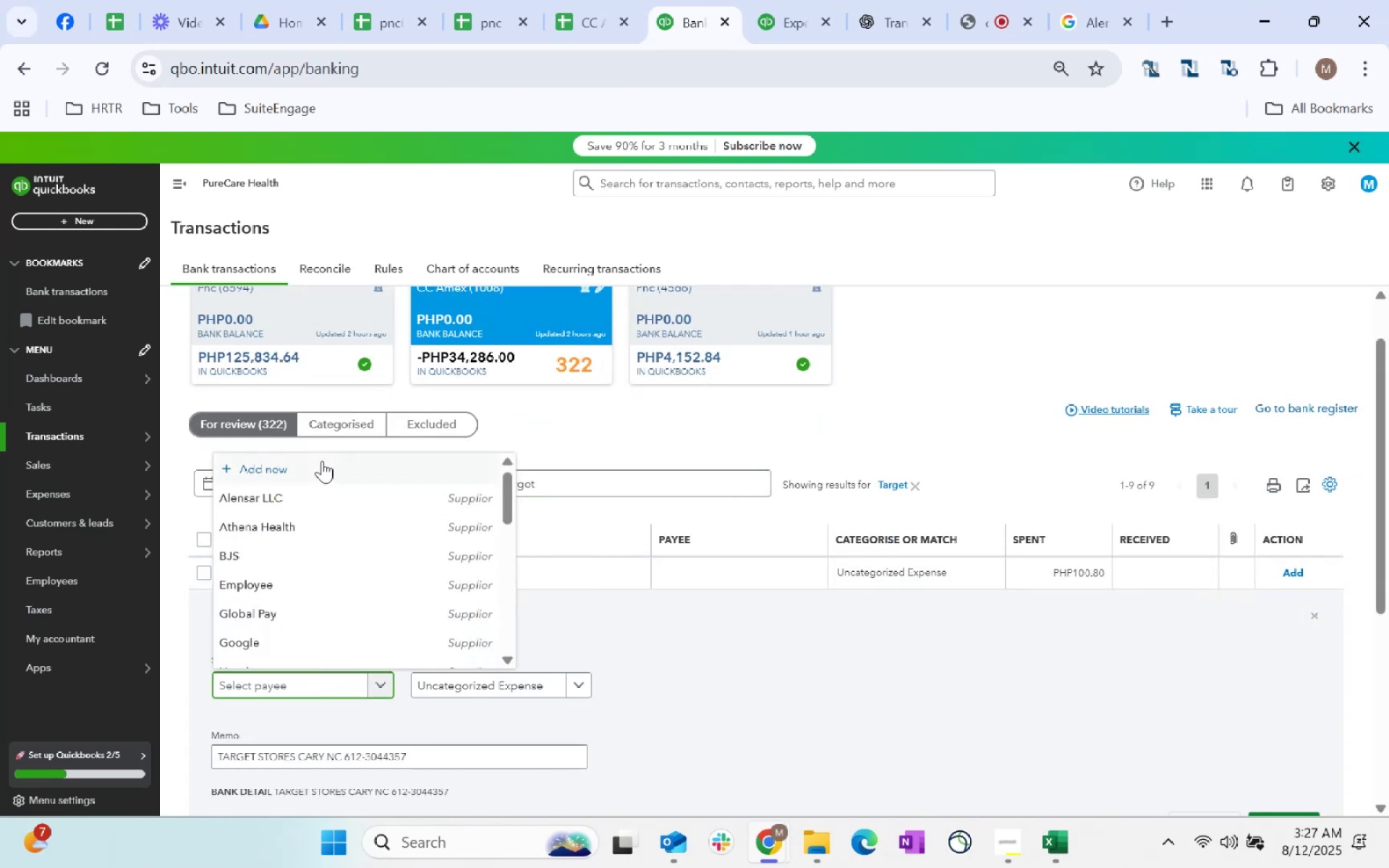 
left_click([318, 462])
 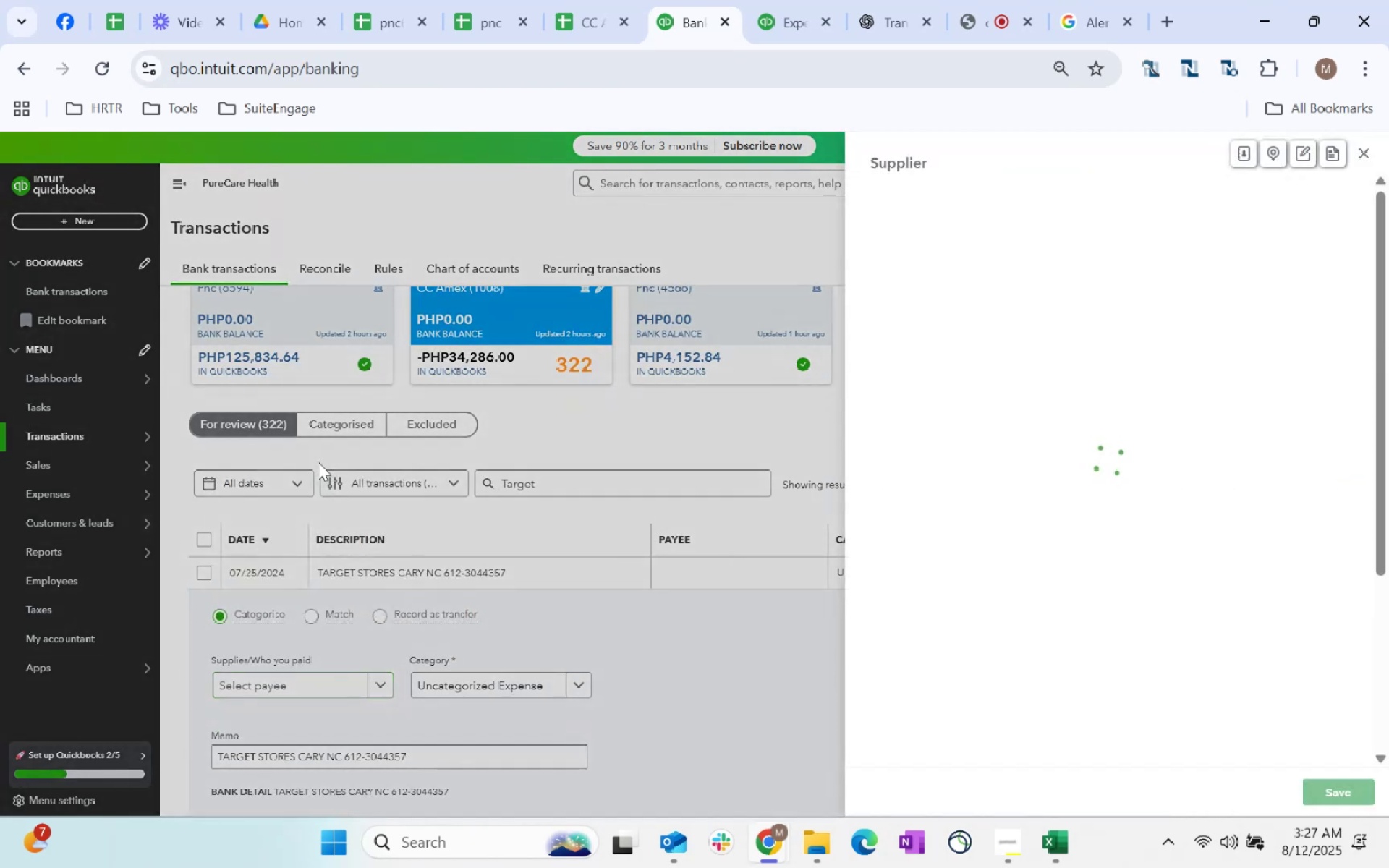 
type(Target)
 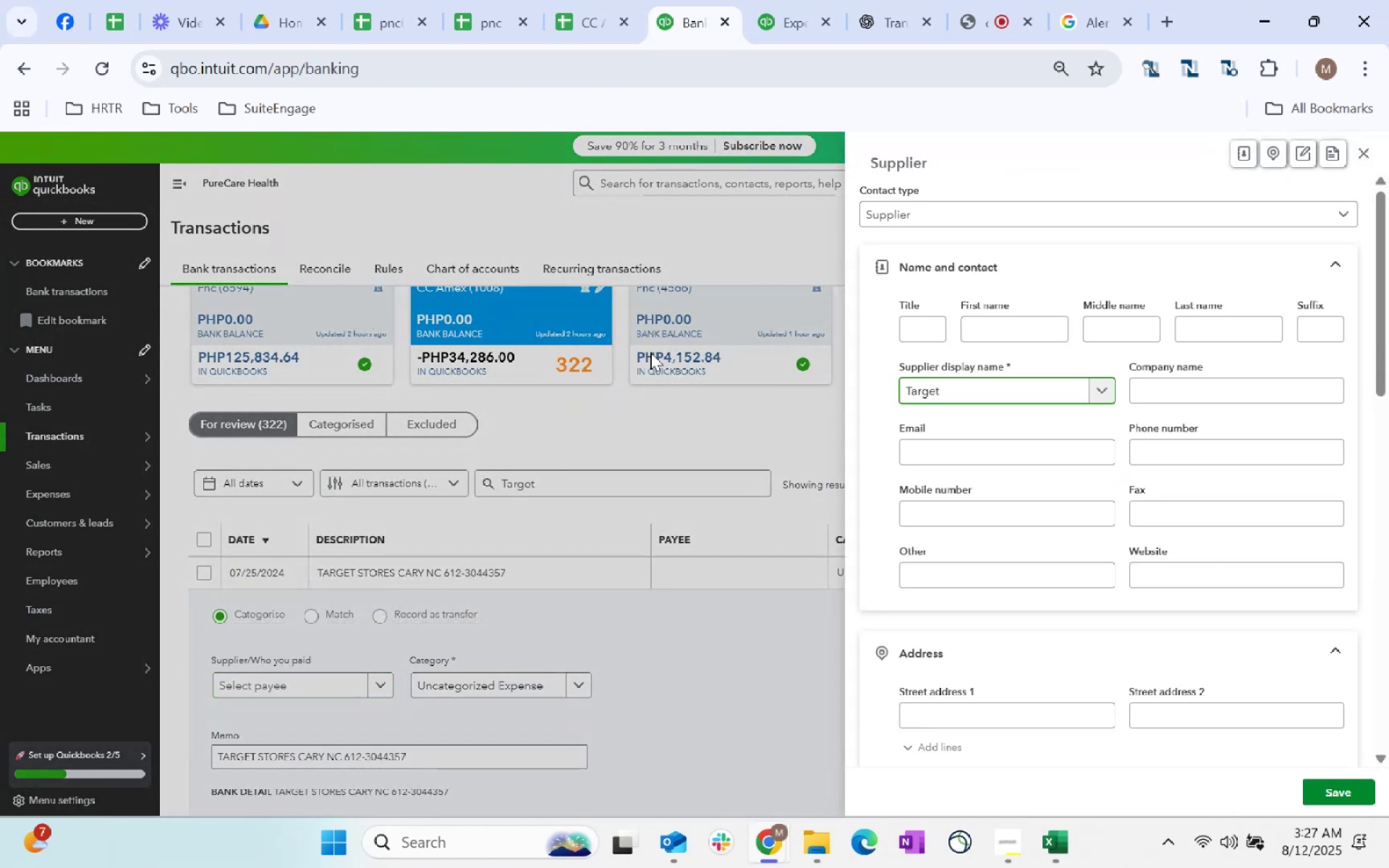 
scroll: coordinate [1123, 568], scroll_direction: down, amount: 36.0
 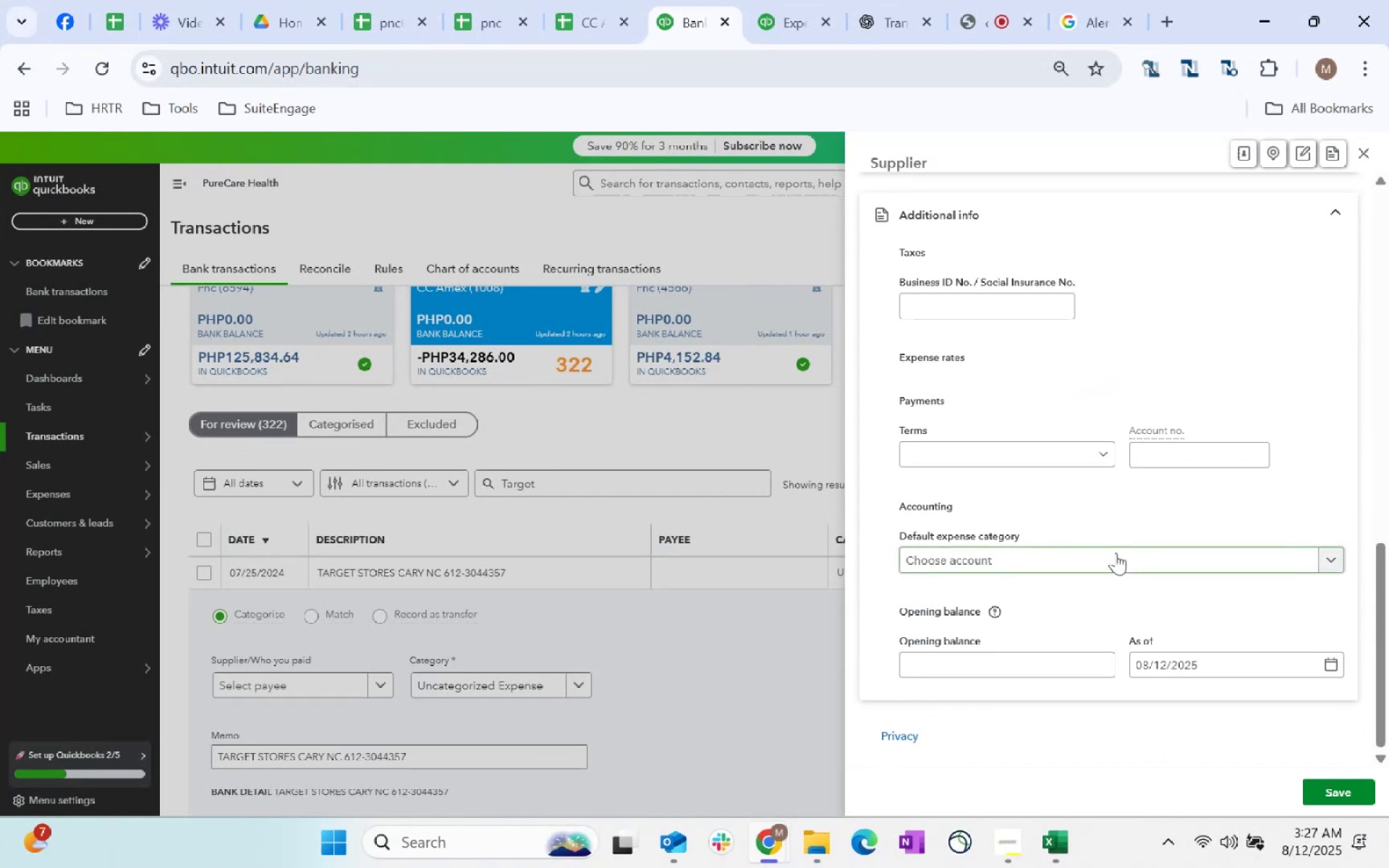 
left_click([1116, 553])
 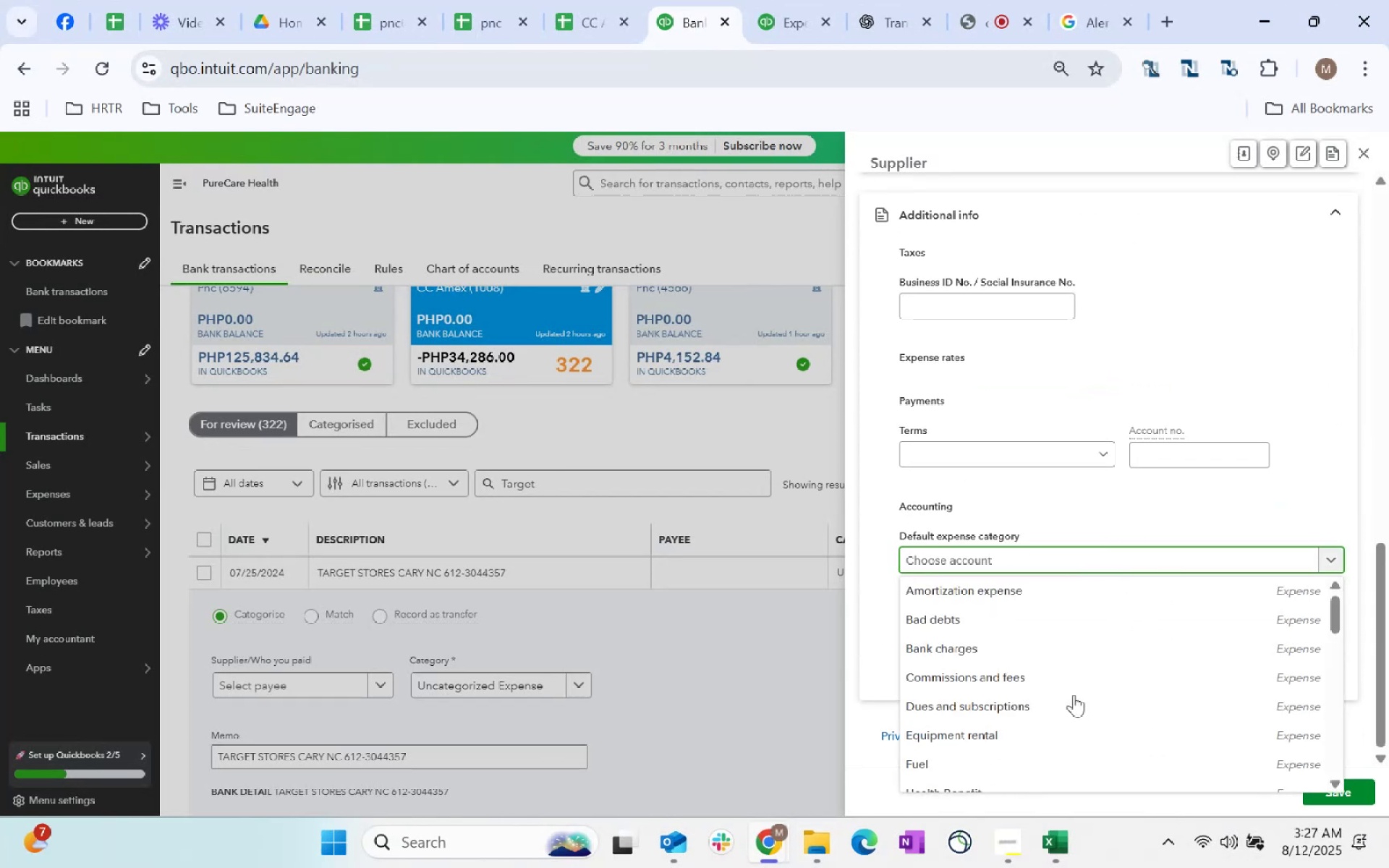 
scroll: coordinate [1019, 692], scroll_direction: down, amount: 4.0
 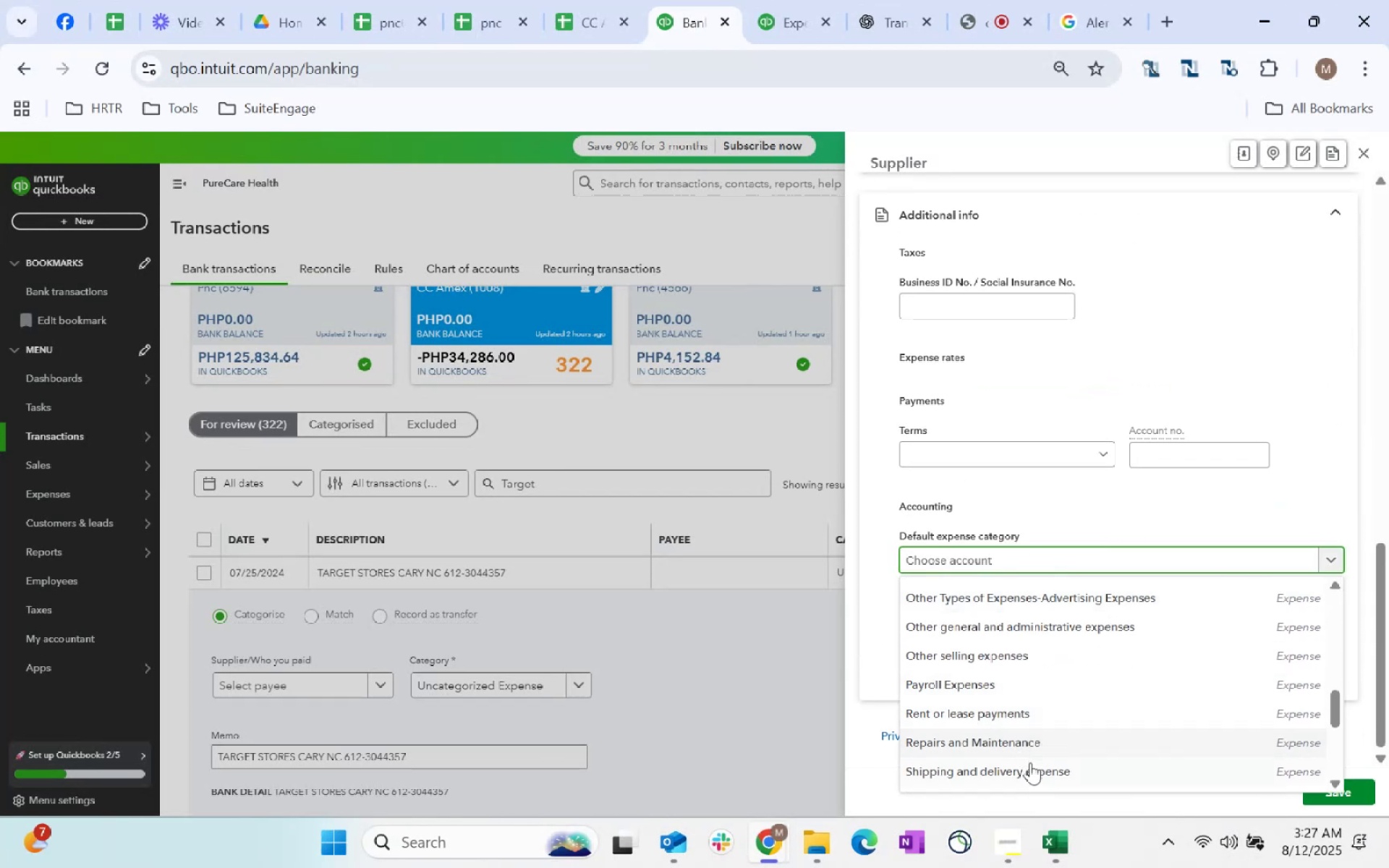 
scroll: coordinate [1055, 676], scroll_direction: up, amount: 4.0
 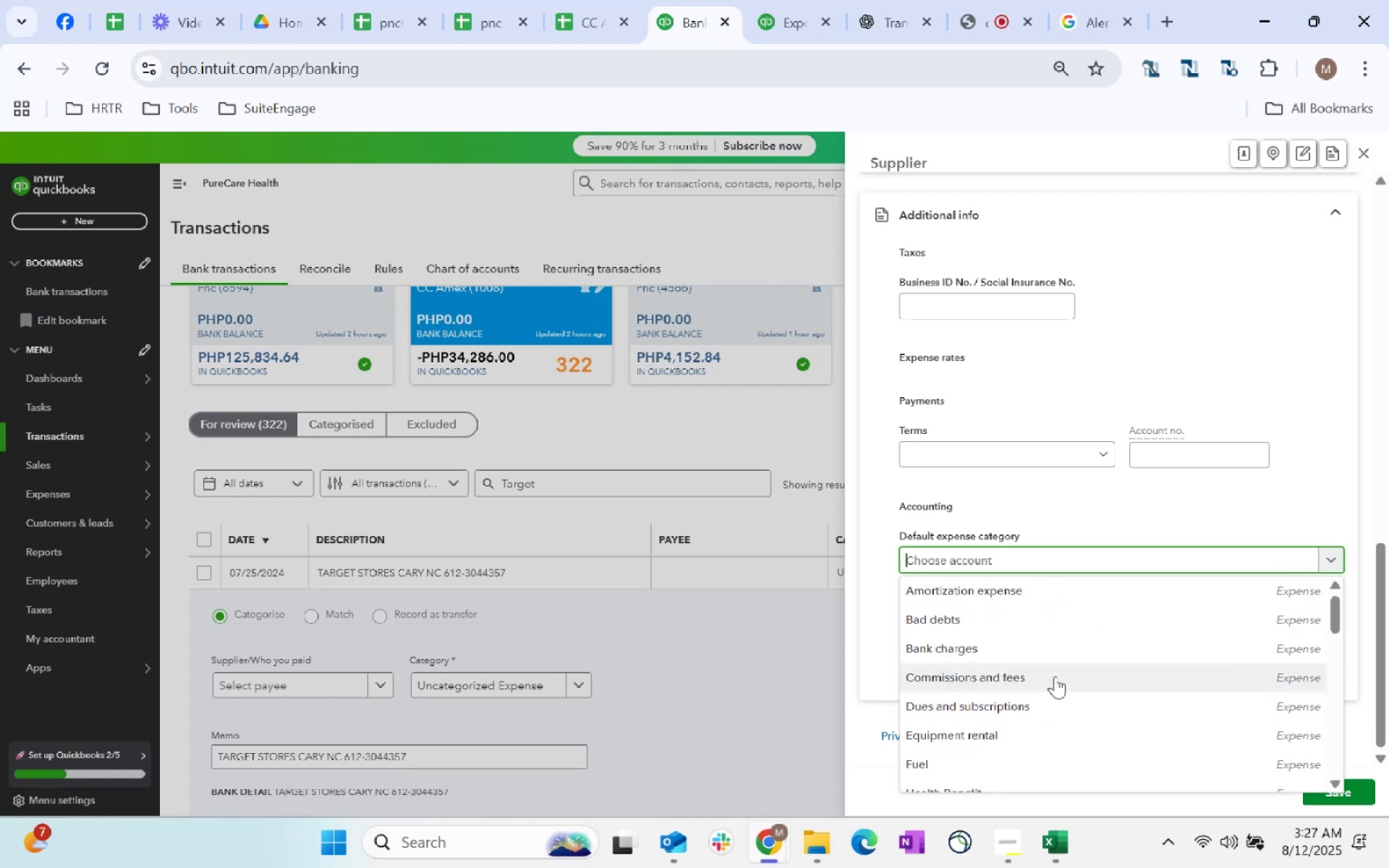 
scroll: coordinate [1148, 639], scroll_direction: down, amount: 7.0
 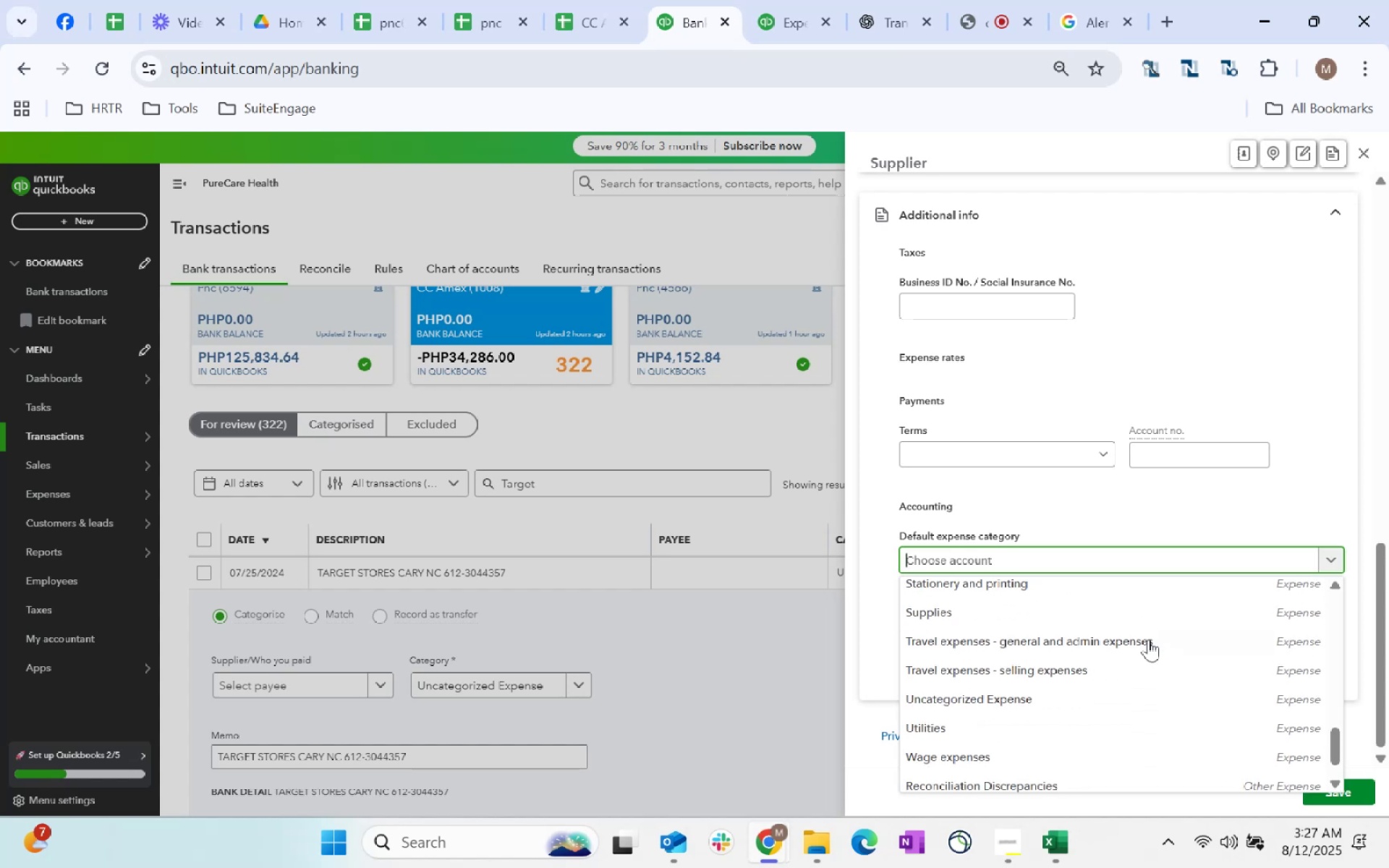 
scroll: coordinate [1148, 639], scroll_direction: up, amount: 1.0
 